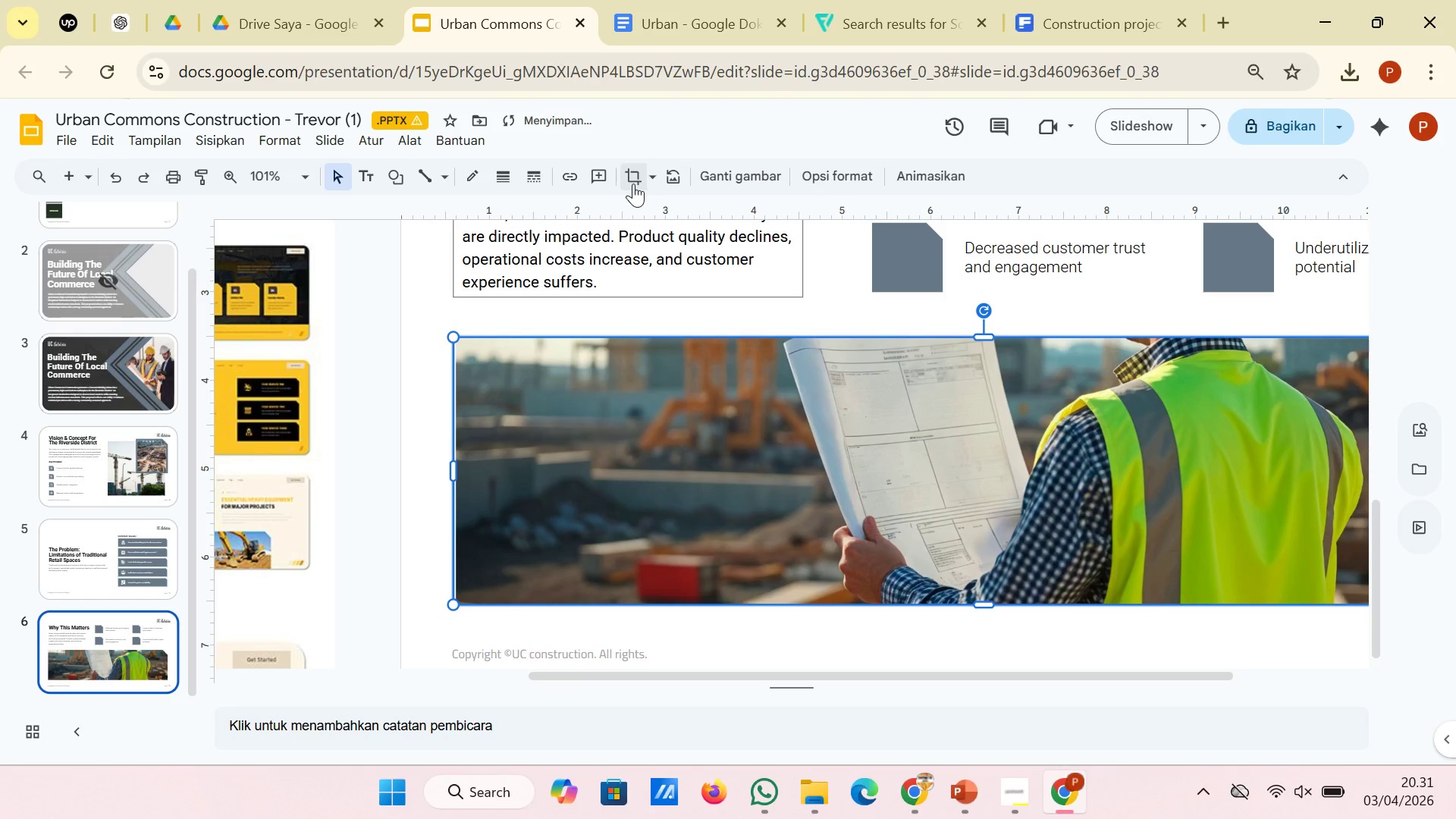 
left_click([633, 184])
 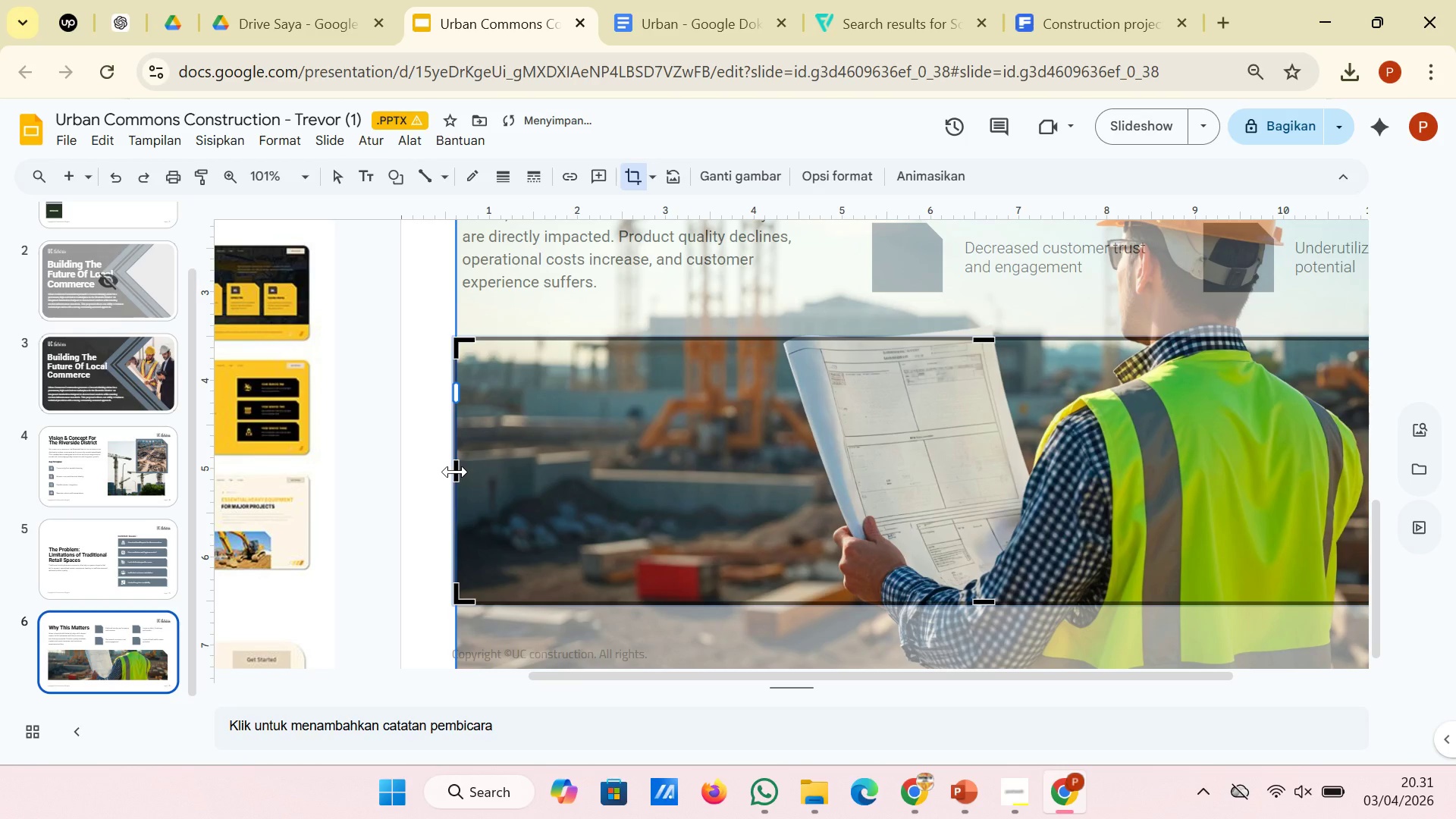 
left_click_drag(start_coordinate=[455, 472], to_coordinate=[461, 472])
 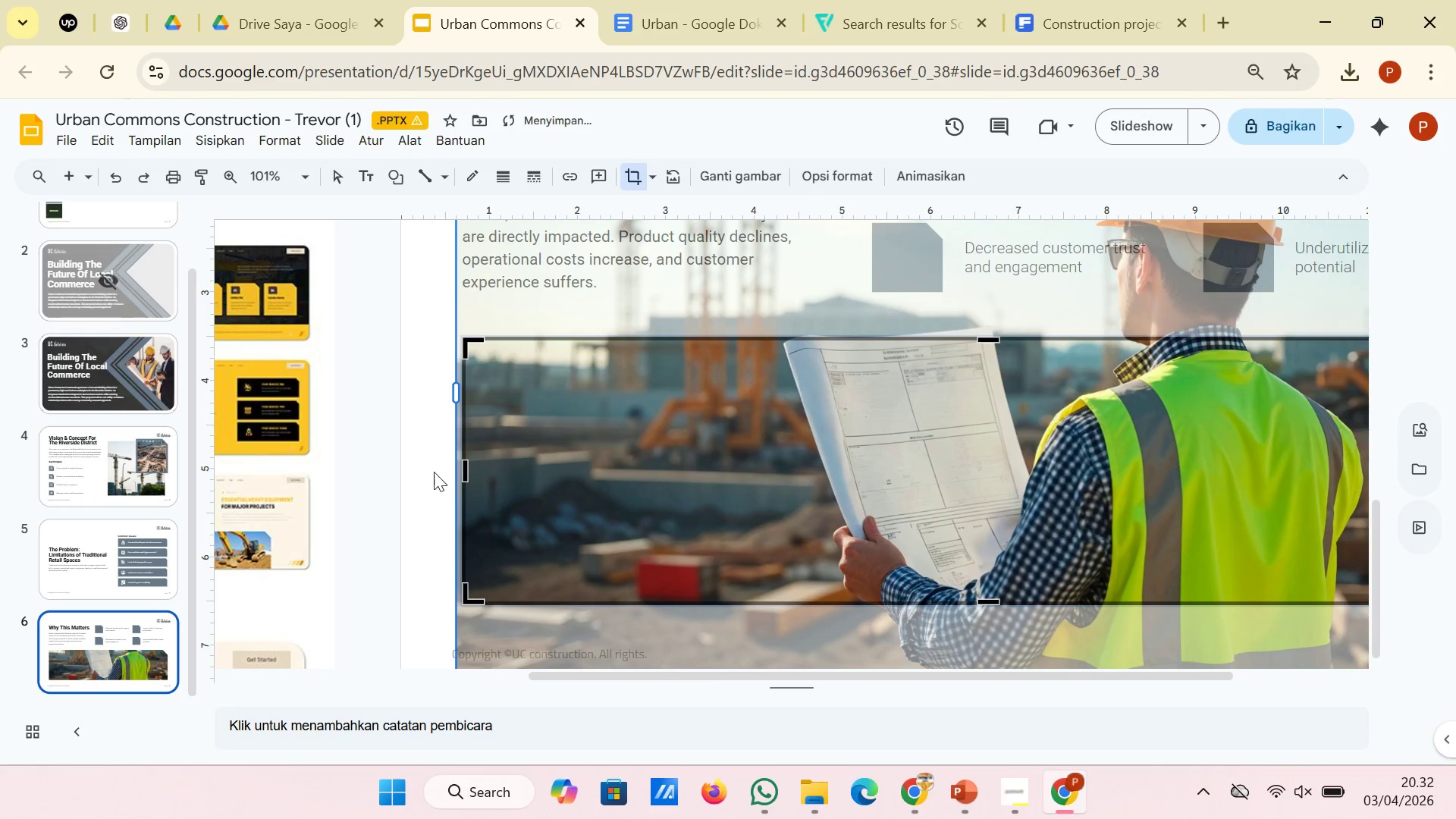 
left_click([426, 472])
 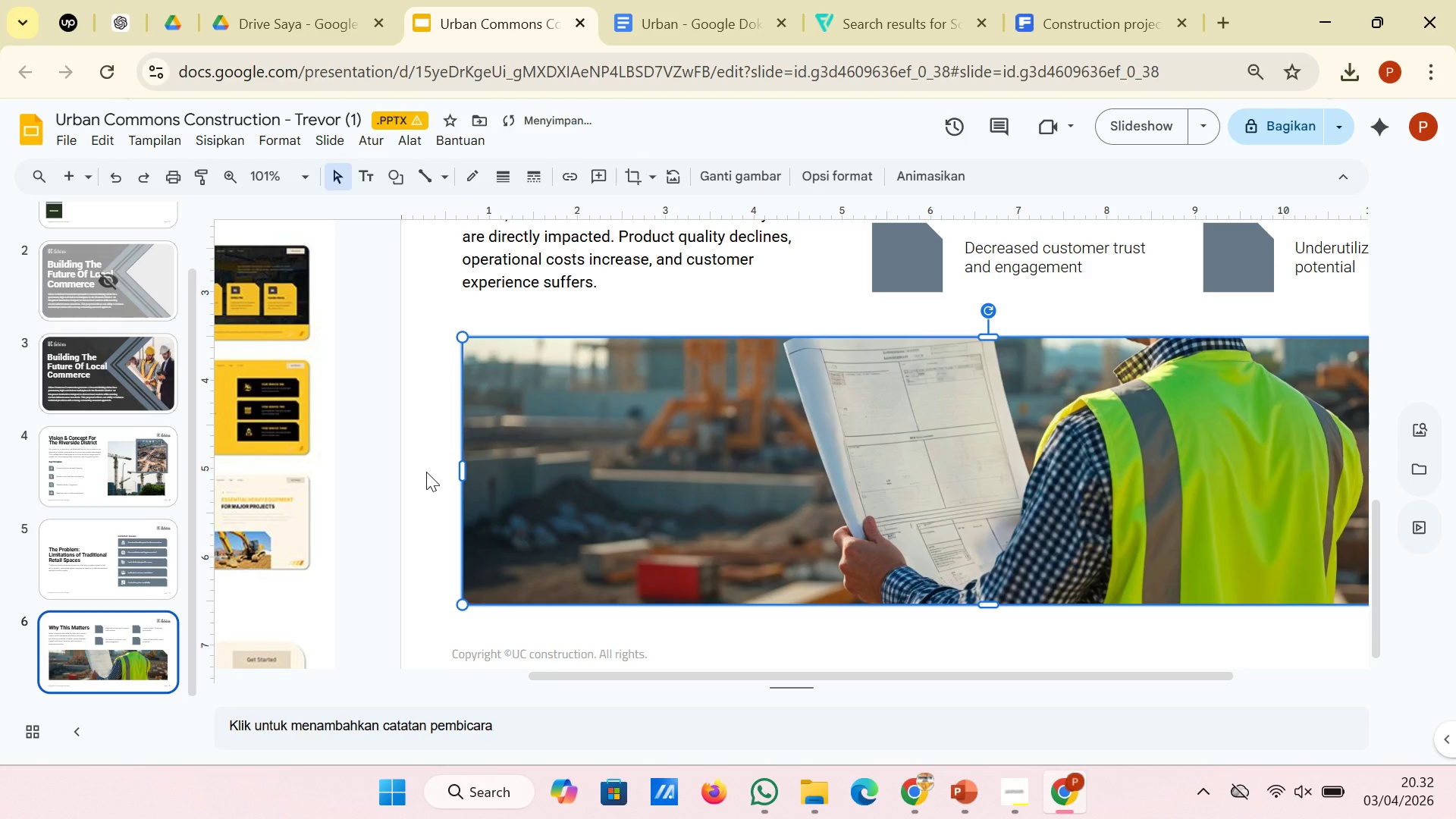 
left_click([426, 472])
 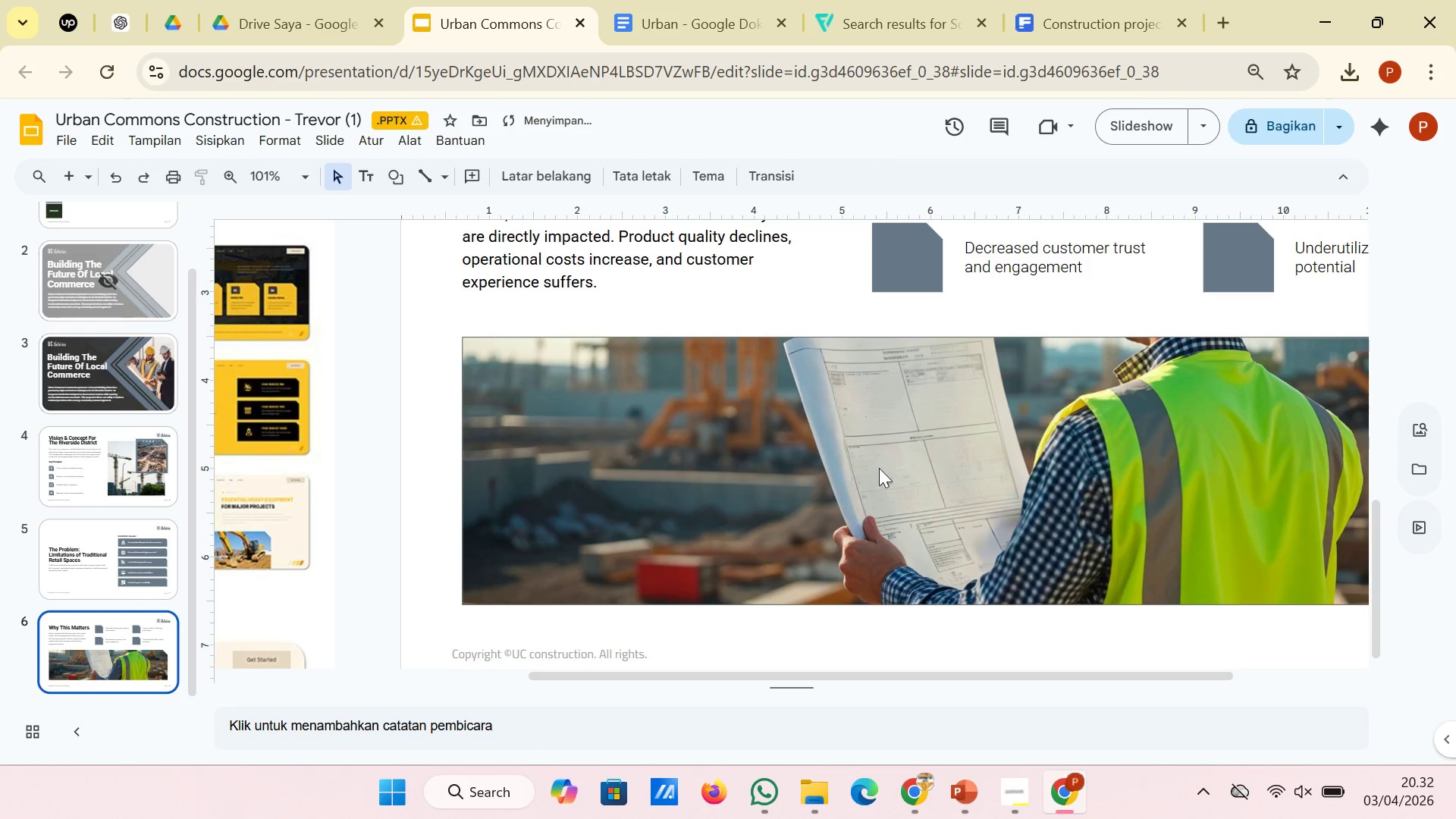 
hold_key(key=ControlLeft, duration=3.31)
scroll: coordinate [892, 468], scroll_direction: down, amount: 1.0
 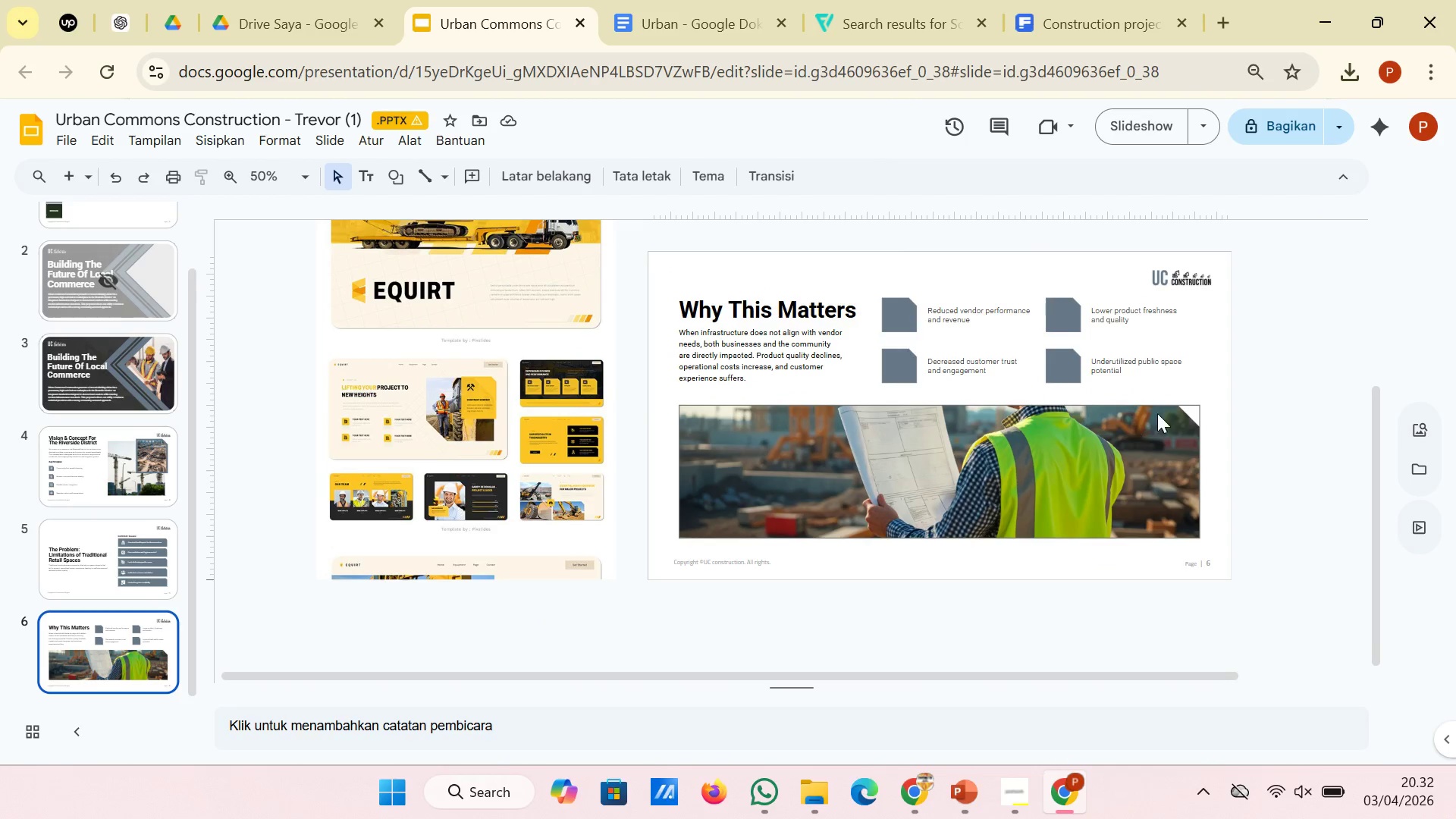 
left_click([1310, 387])
 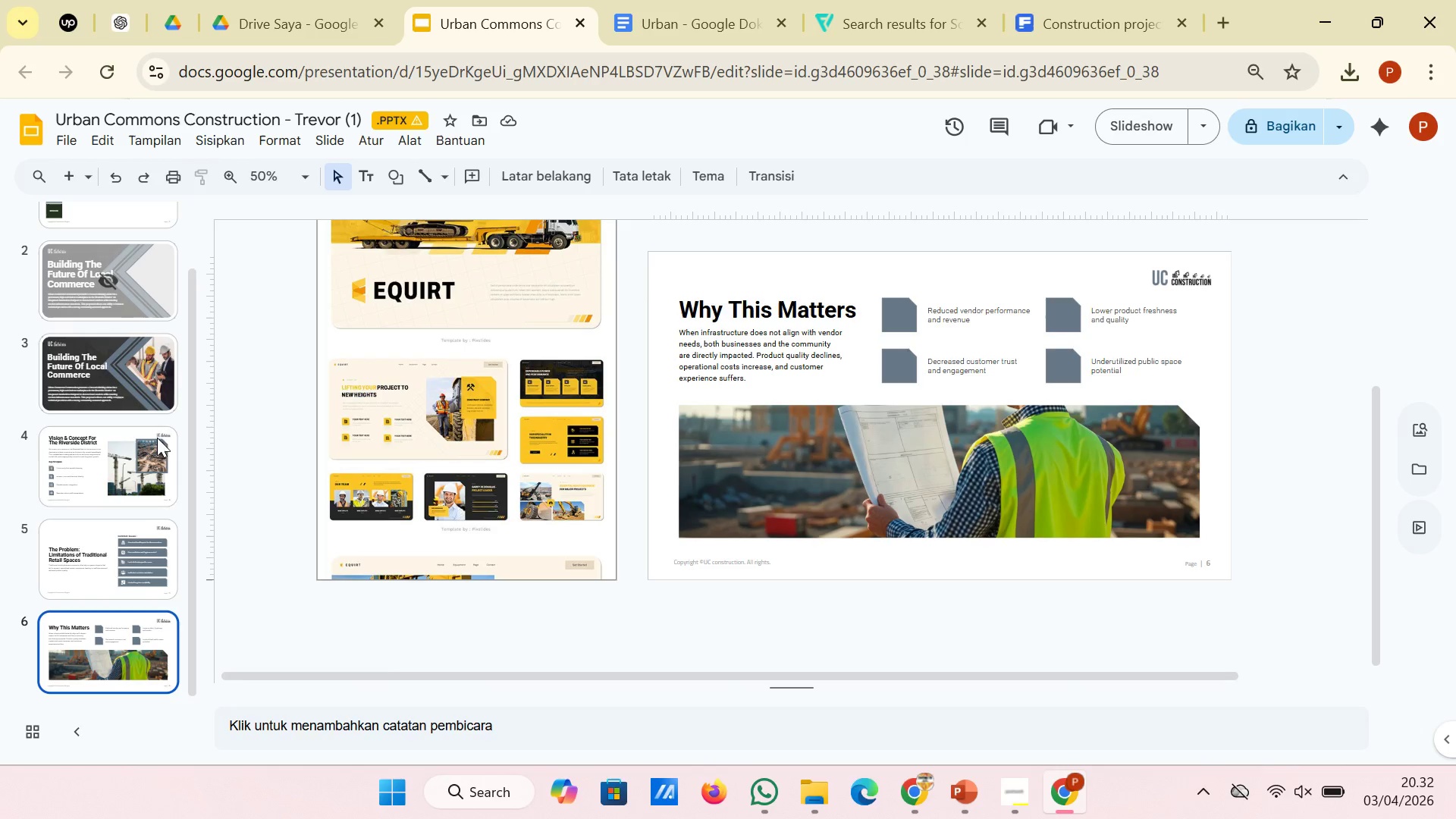 
left_click([89, 554])
 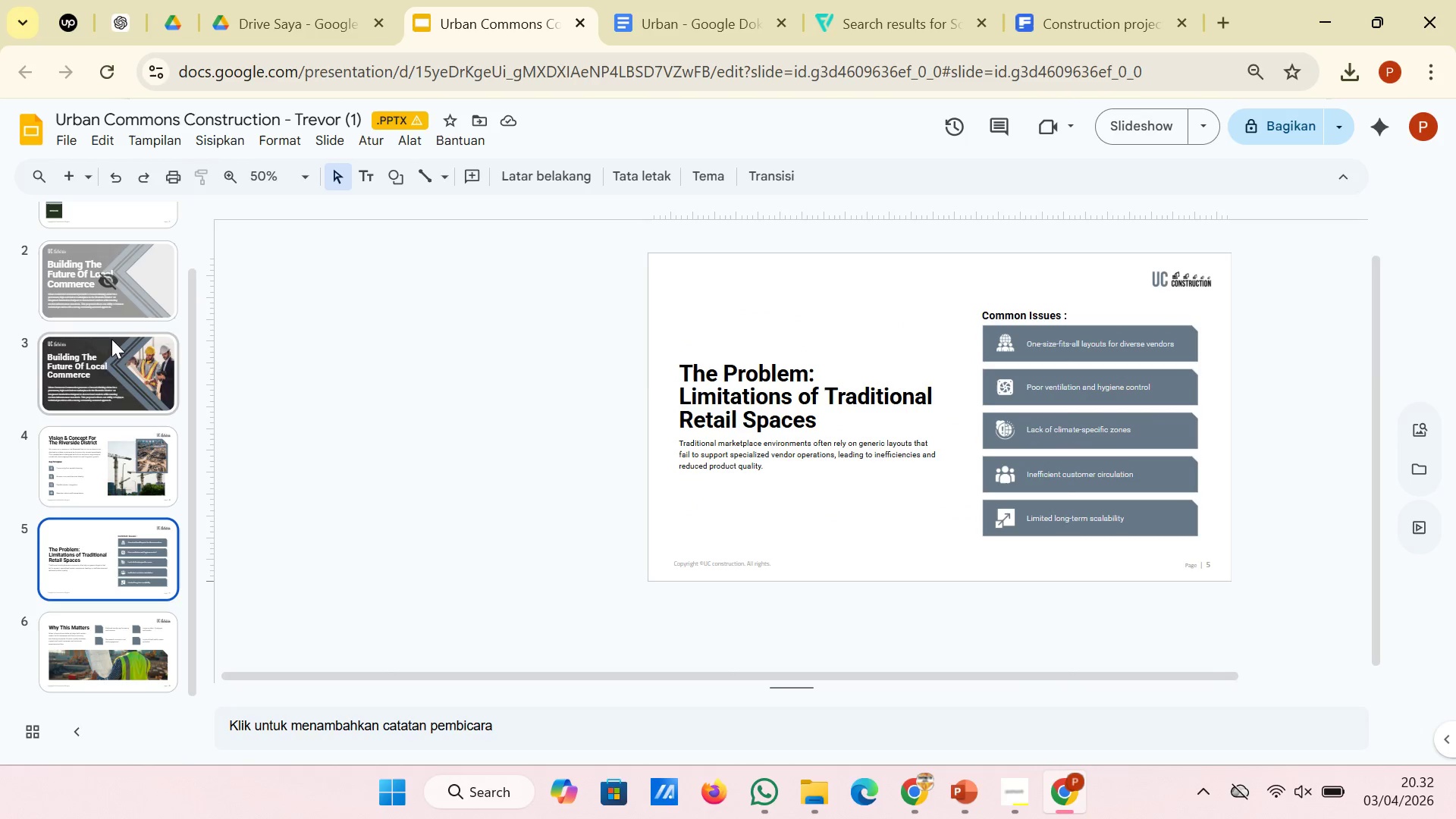 
left_click([117, 447])
 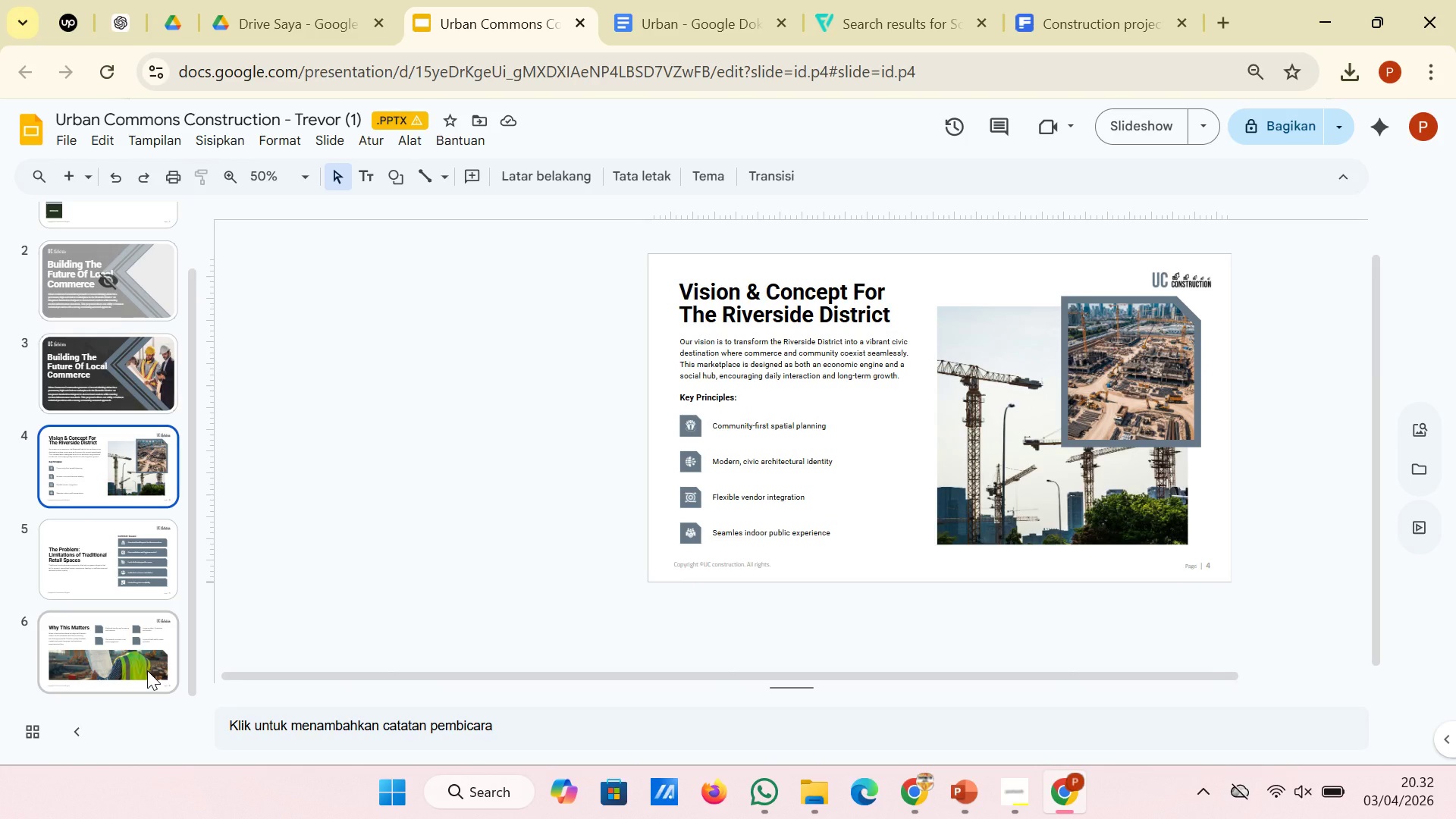 
left_click([147, 670])
 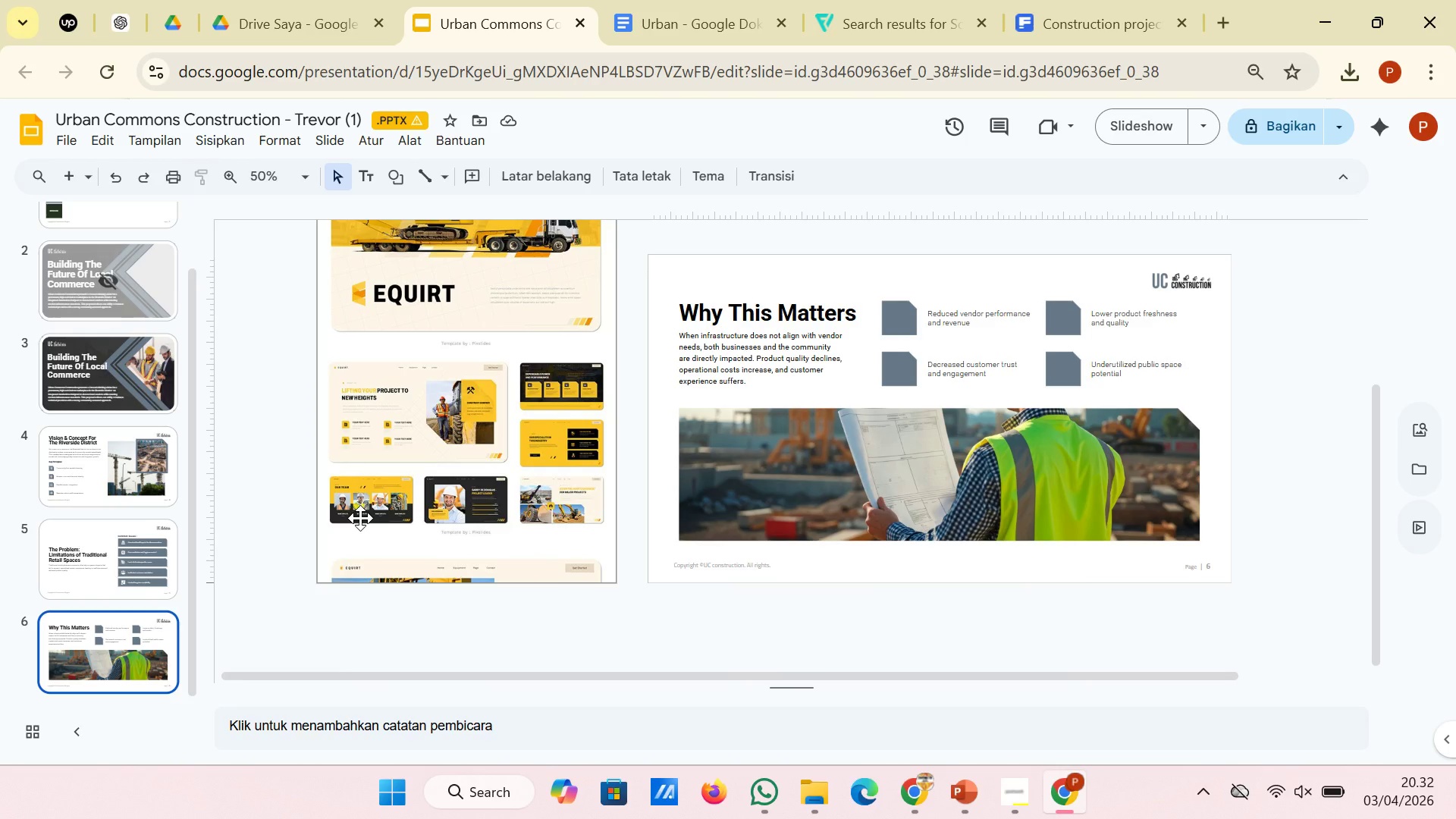 
wait(14.78)
 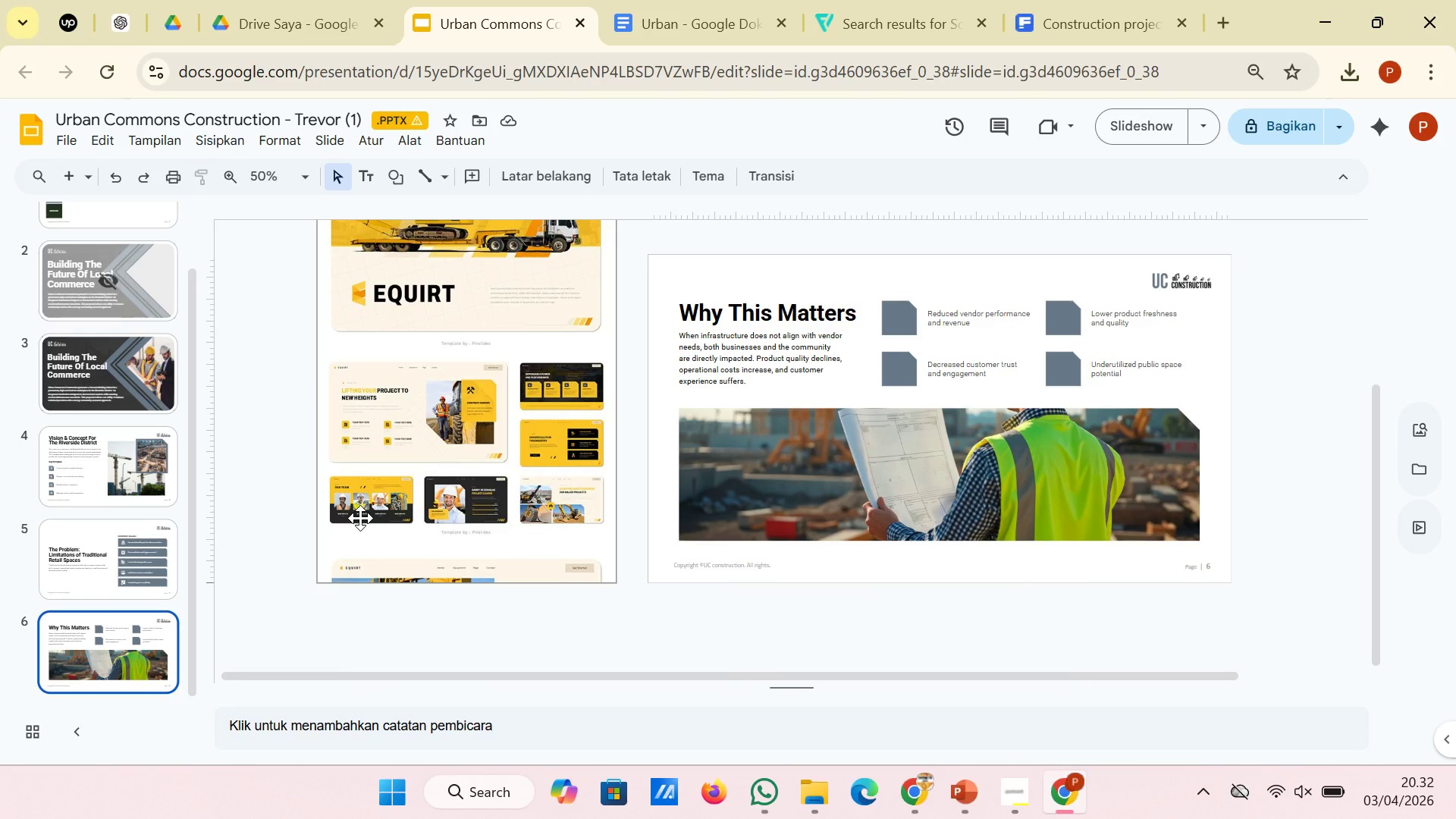 
mouse_move([1100, 9])
 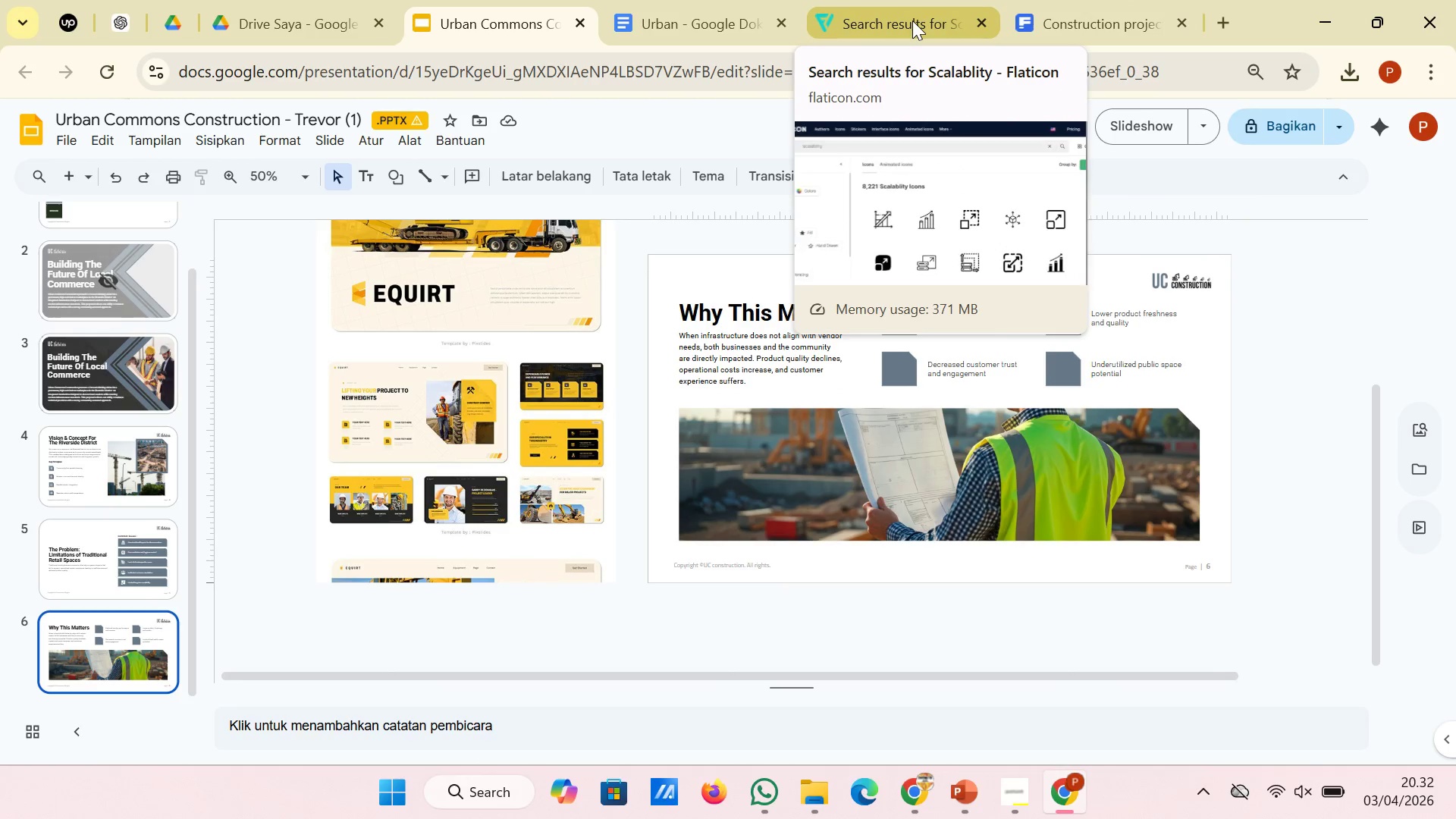 
left_click([912, 20])
 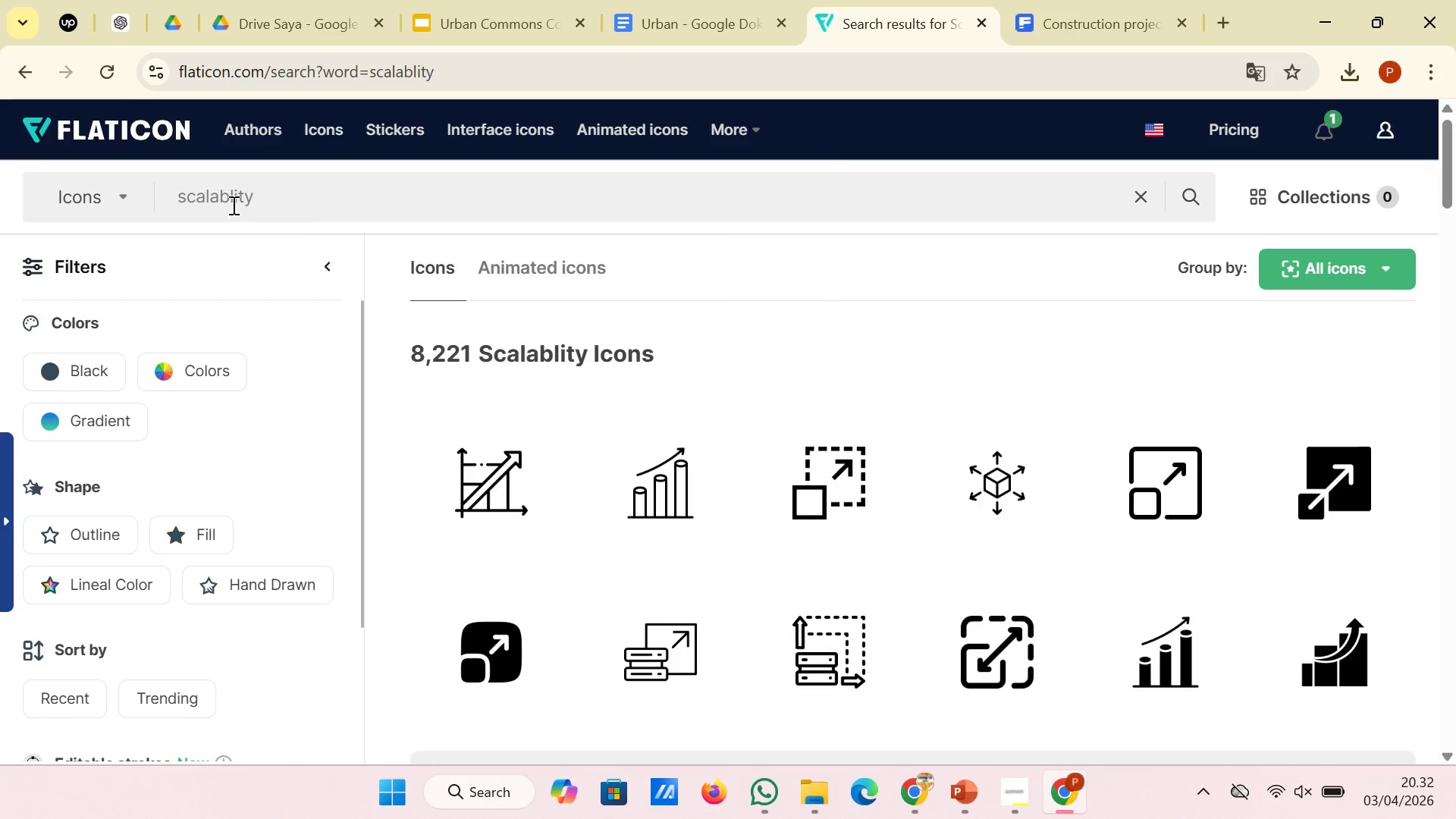 
left_click_drag(start_coordinate=[290, 199], to_coordinate=[168, 199])
 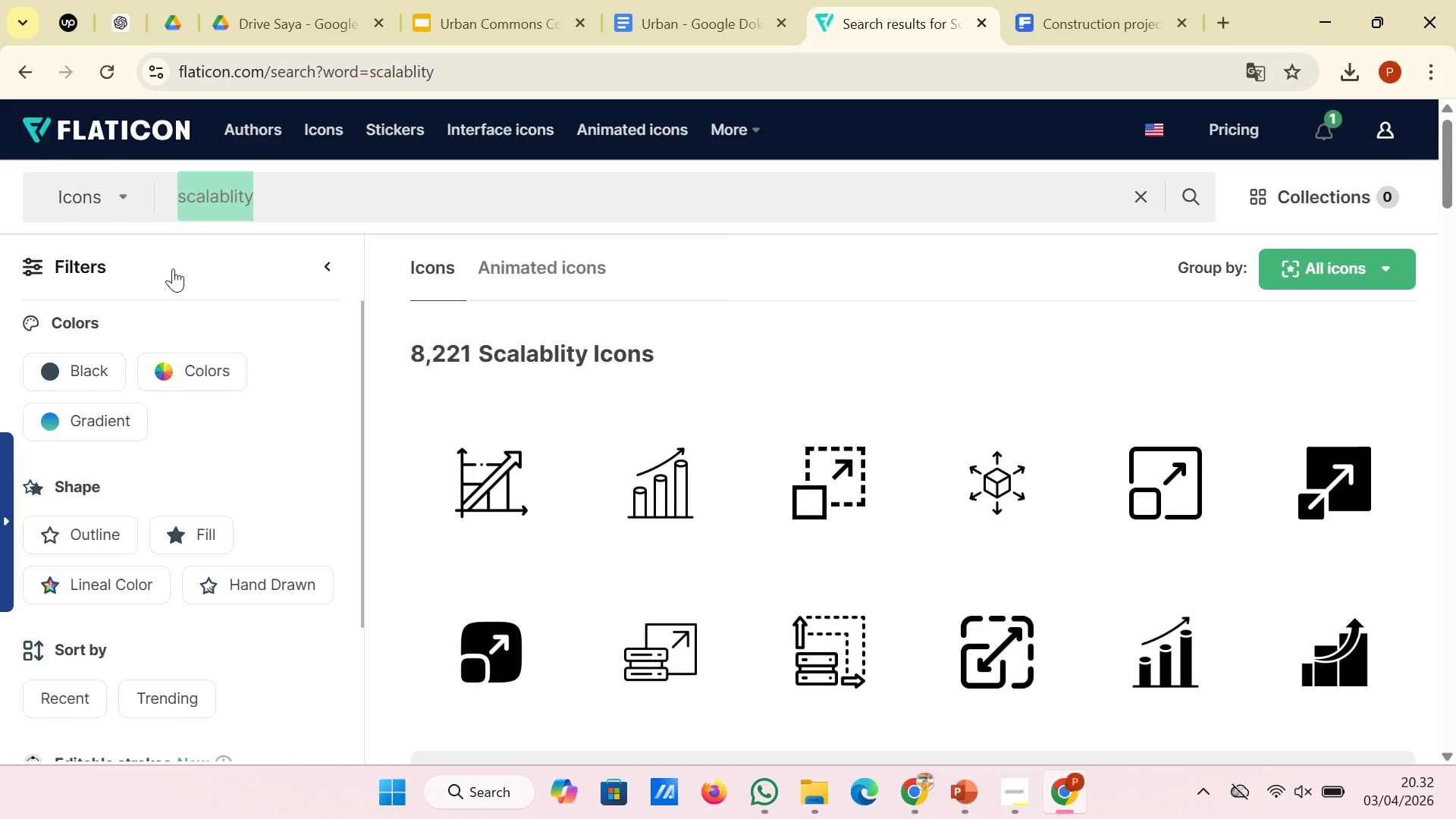 
type(reduce)
 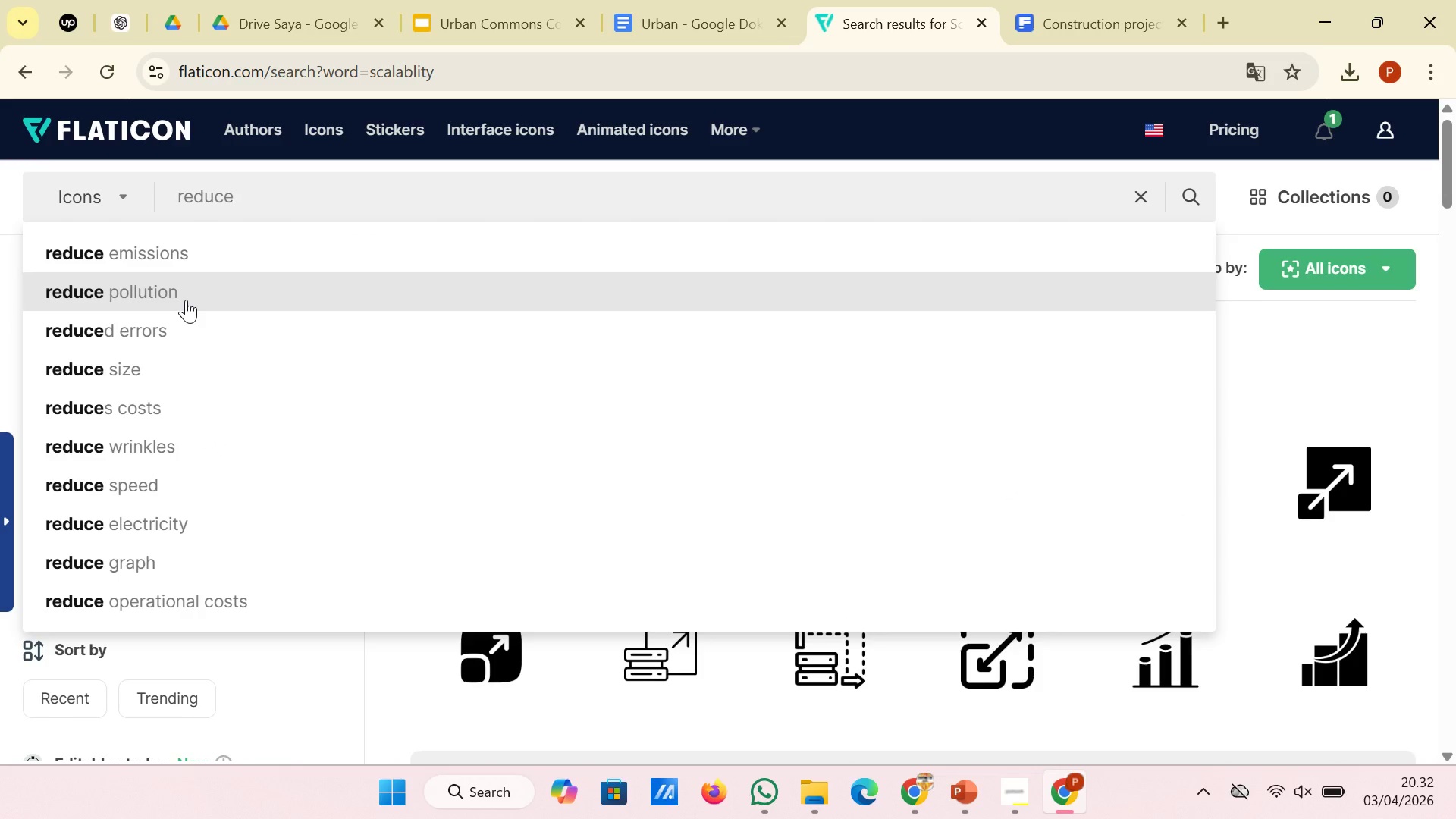 
key(Enter)
 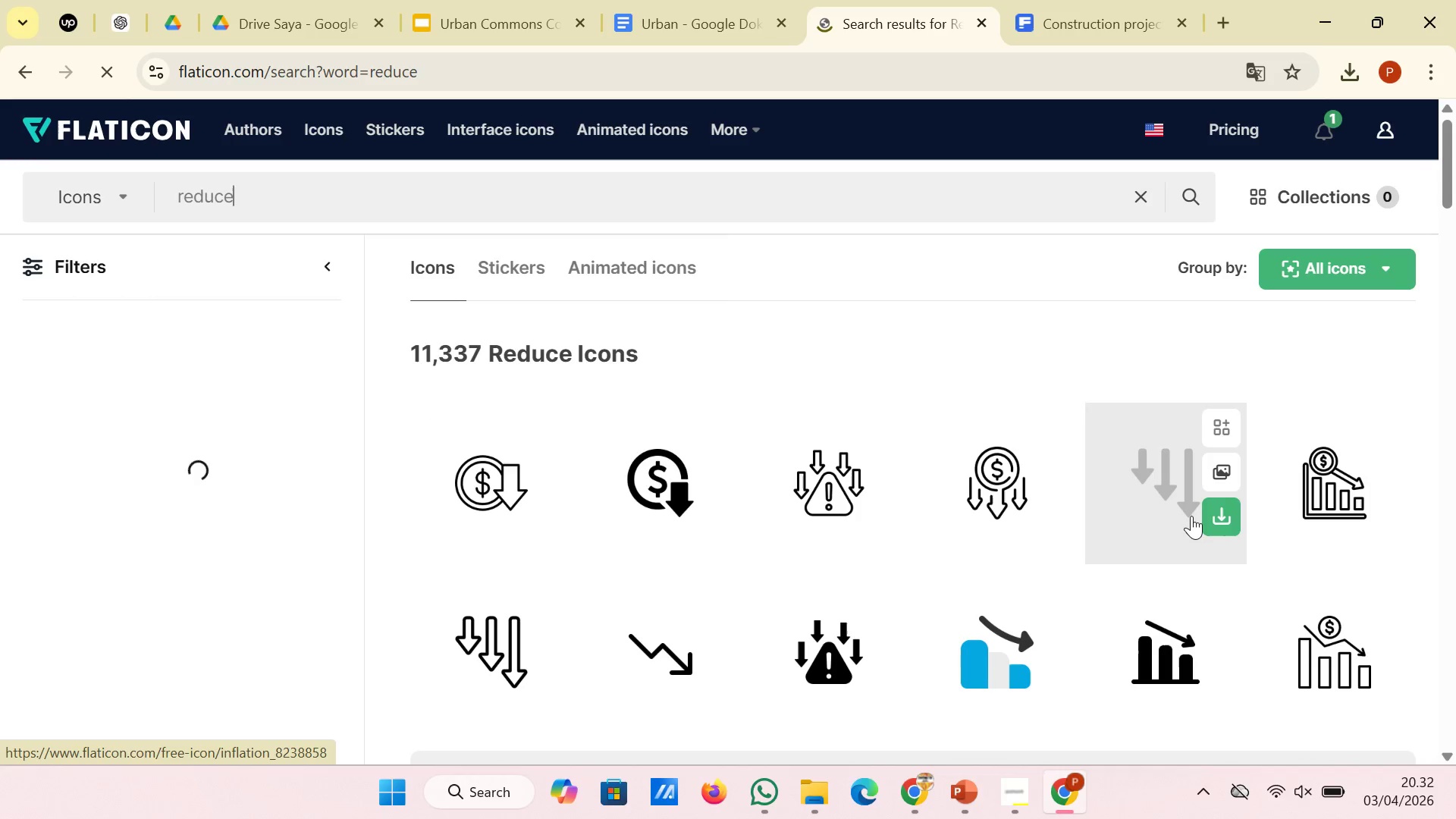 
scroll: coordinate [1035, 596], scroll_direction: down, amount: 13.0
 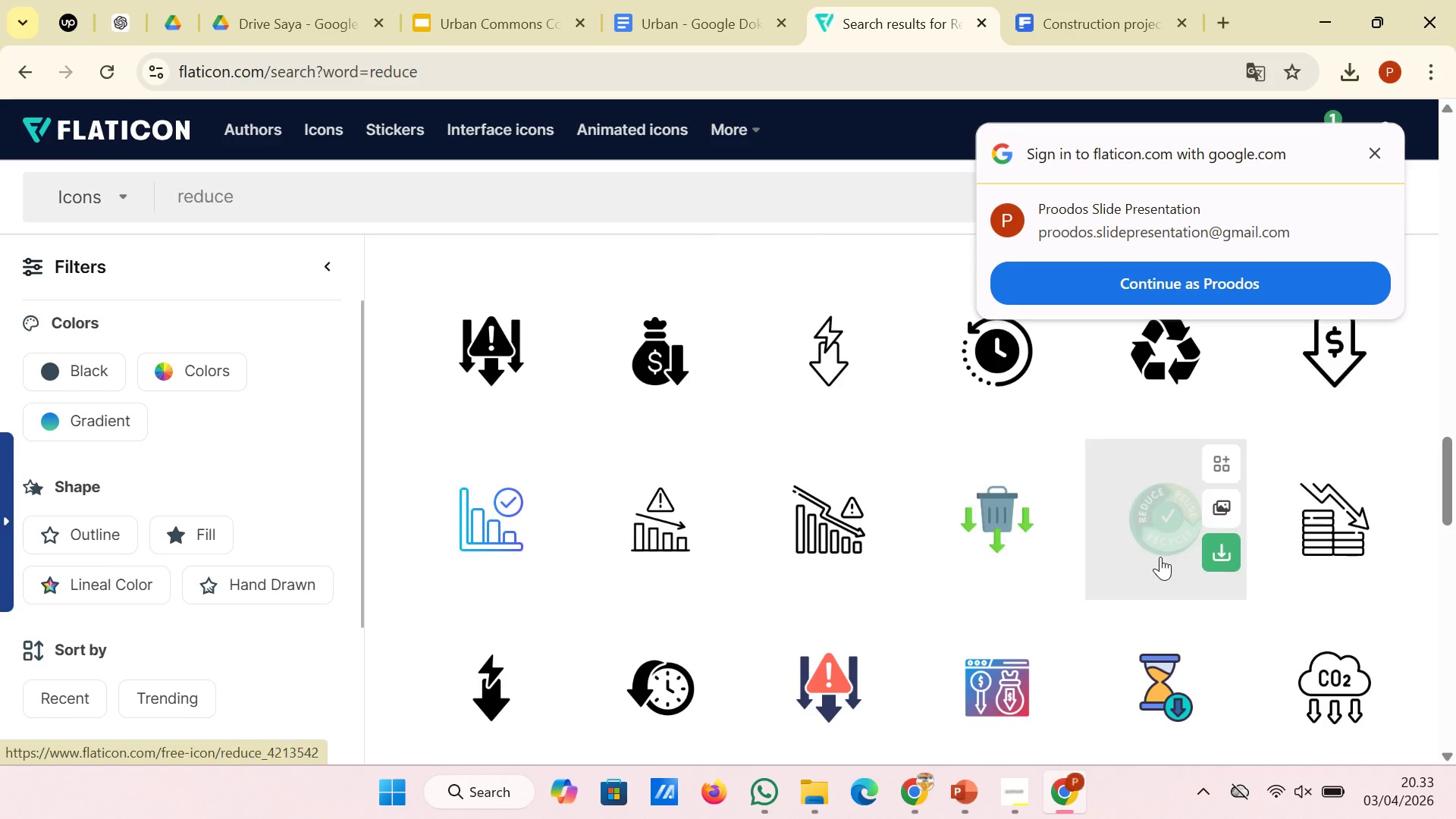 
scroll: coordinate [1160, 557], scroll_direction: down, amount: 4.0
 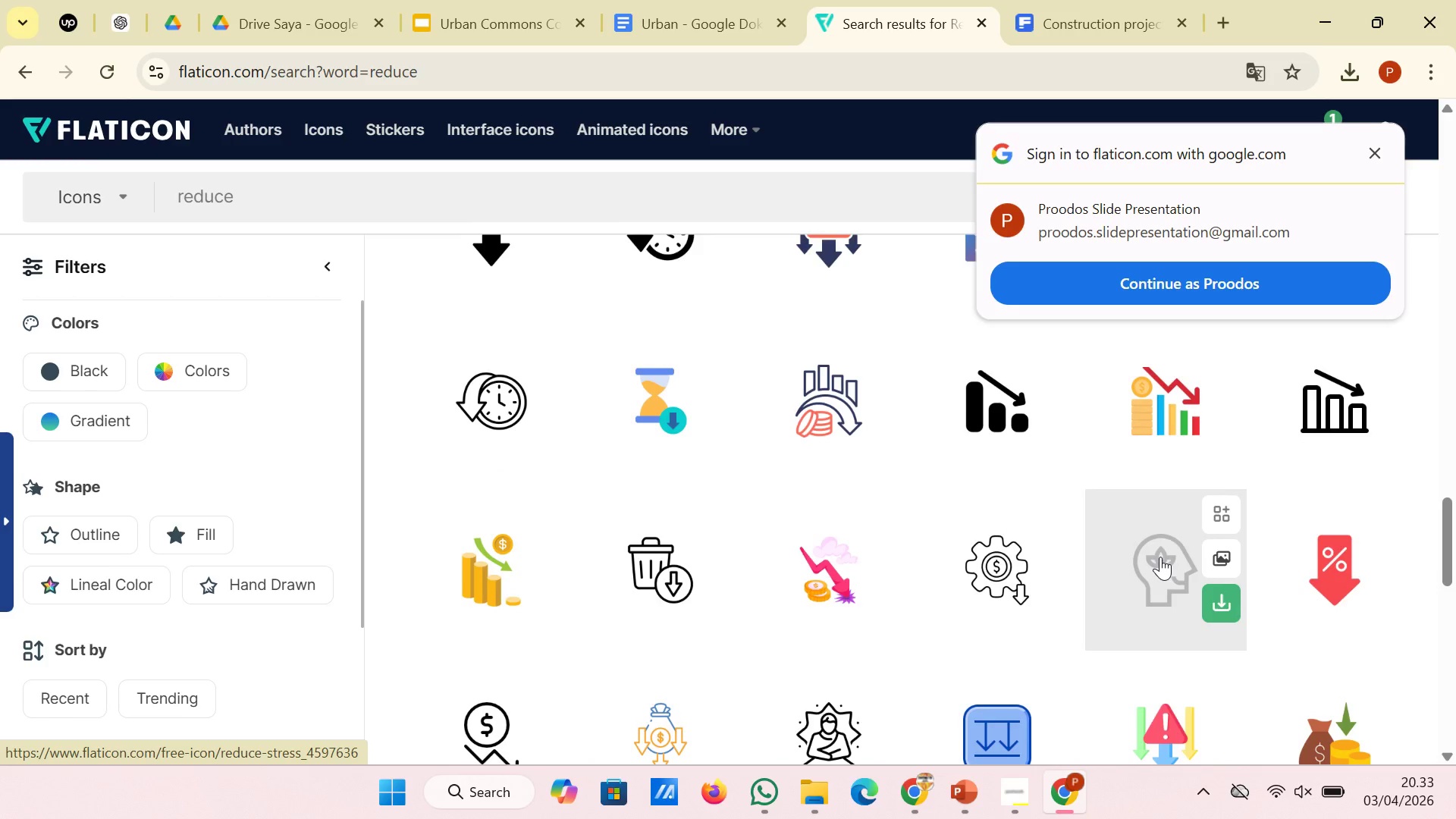 
scroll: coordinate [1160, 557], scroll_direction: up, amount: 1.0
 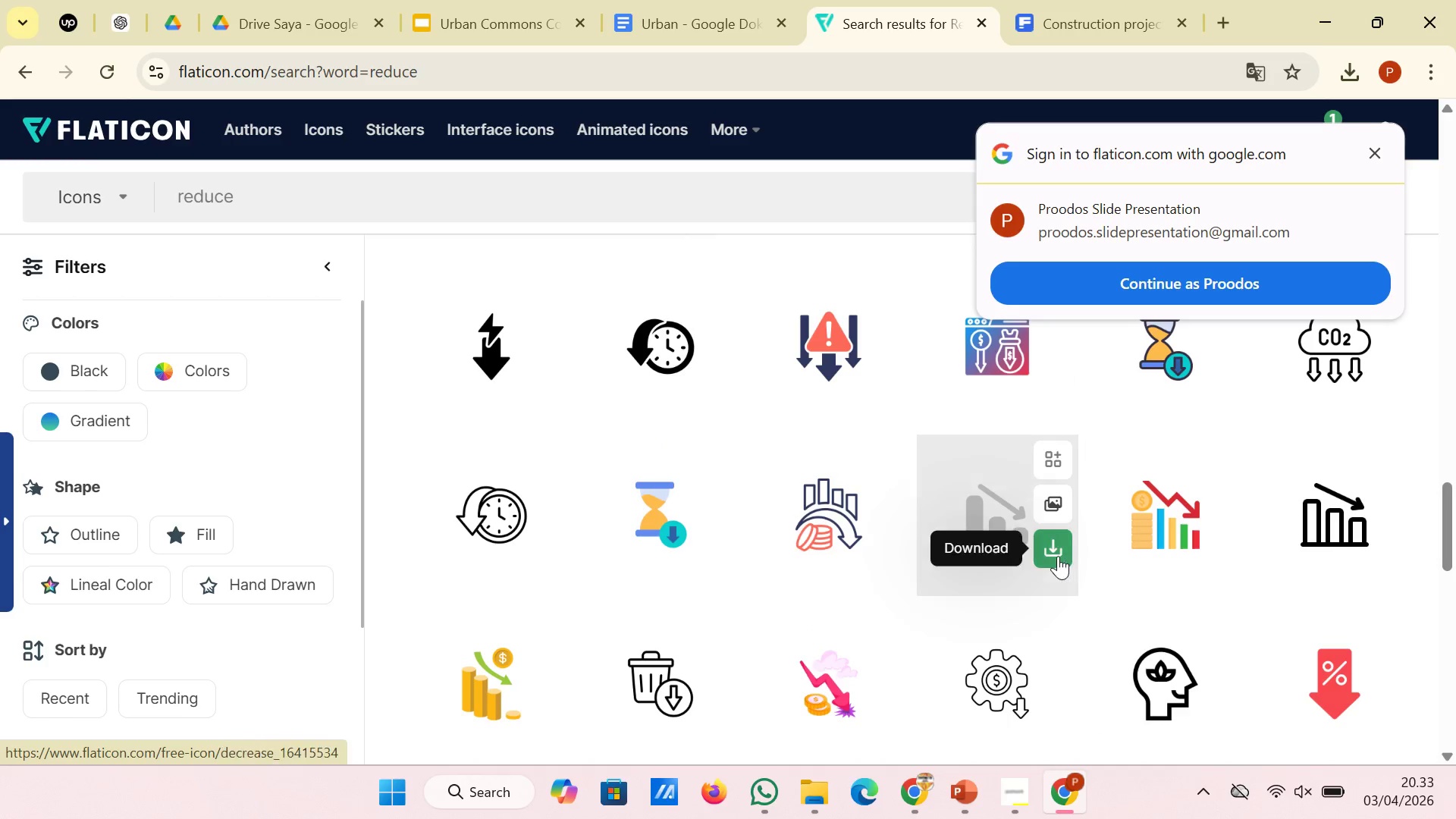 
left_click([1054, 555])
 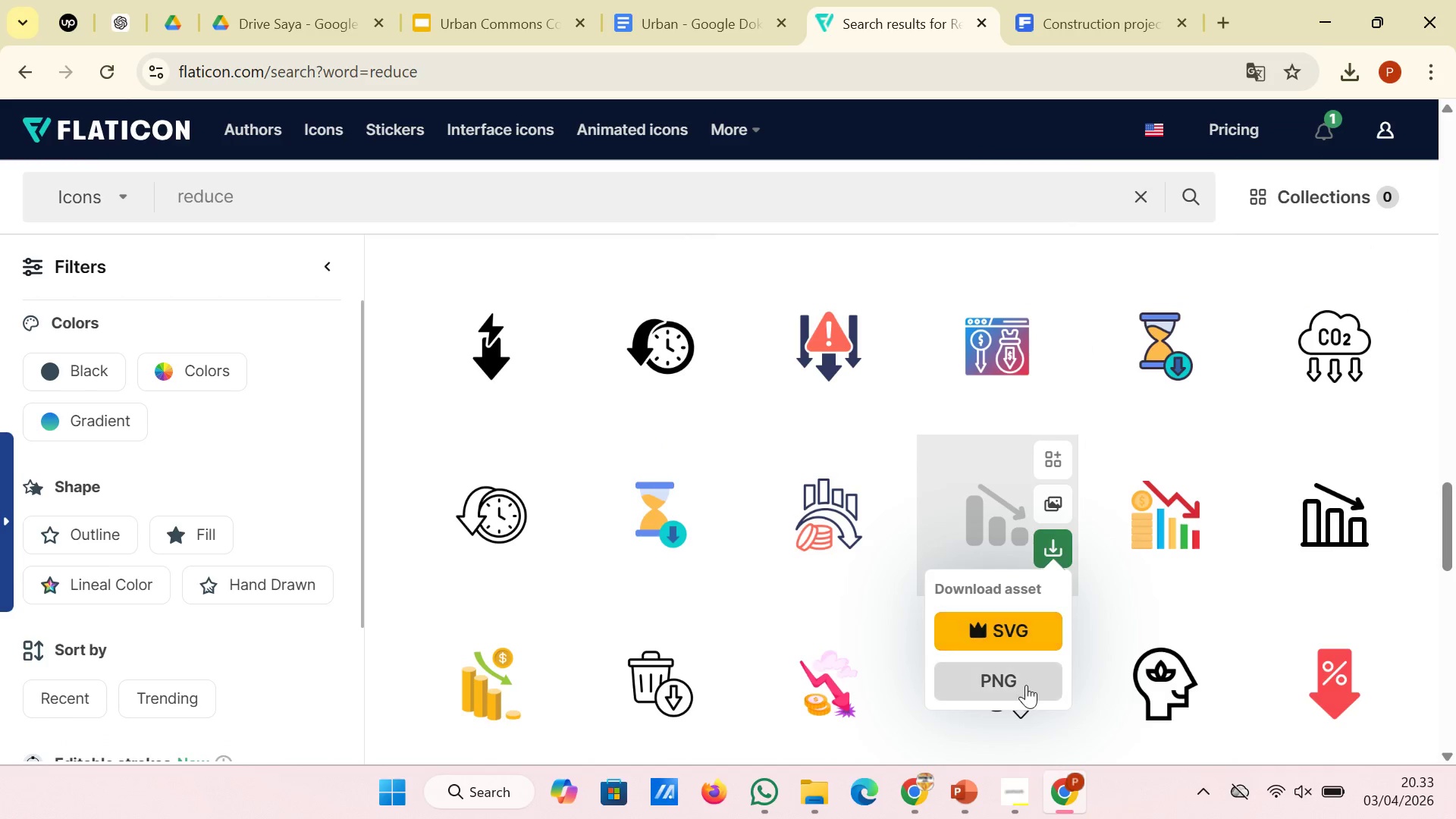 
left_click([1023, 685])
 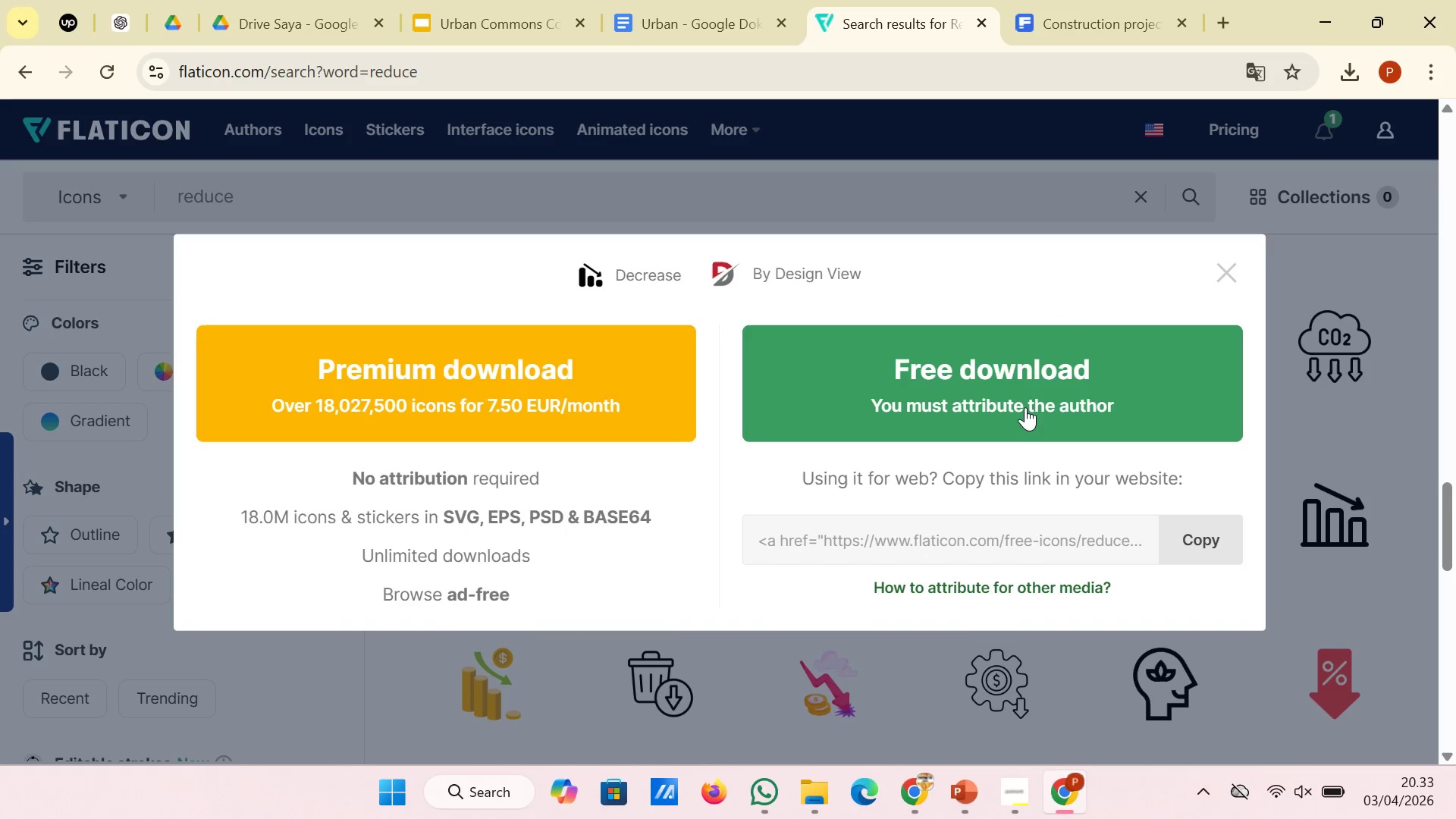 
left_click([1025, 406])
 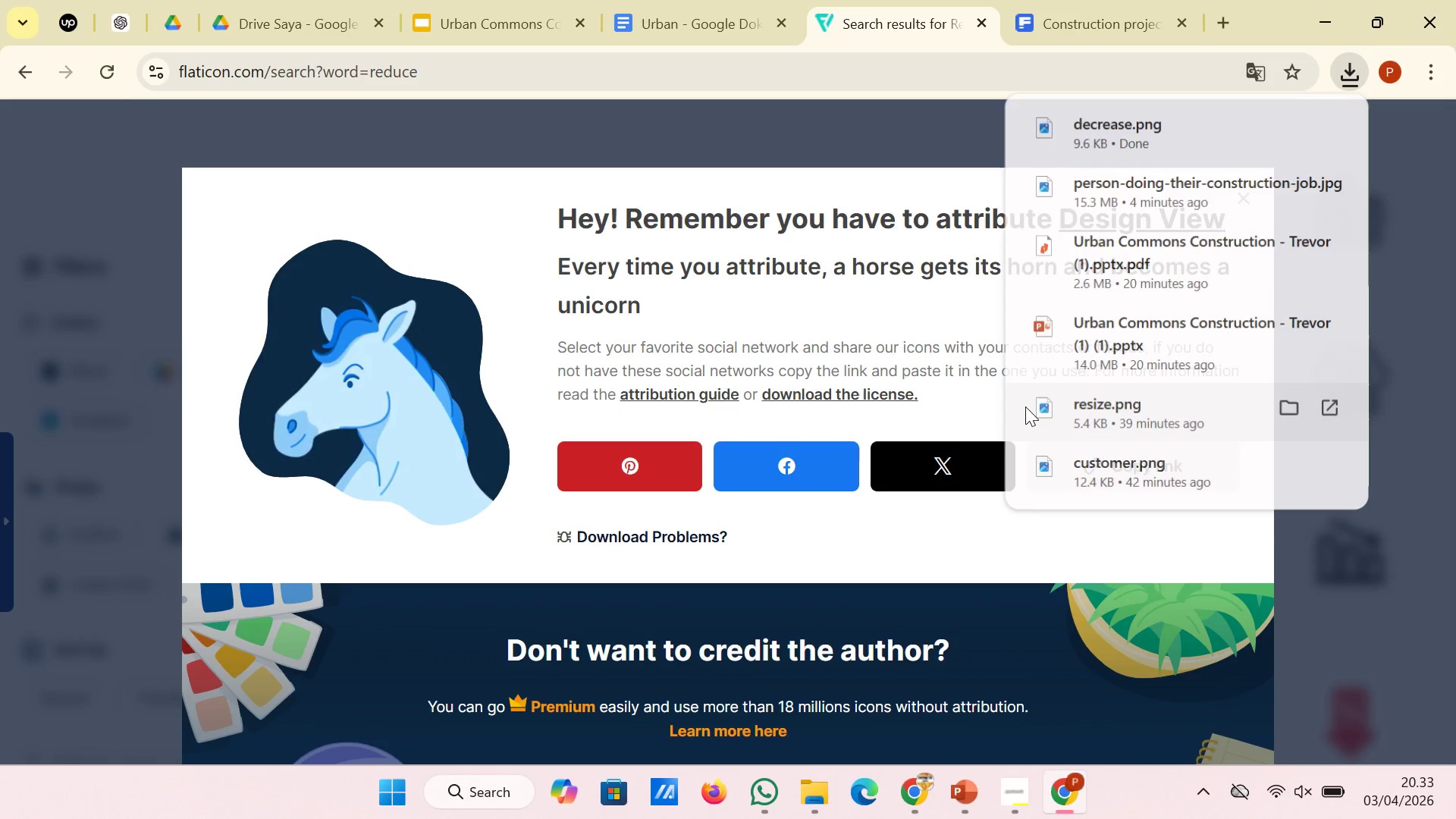 
wait(5.5)
 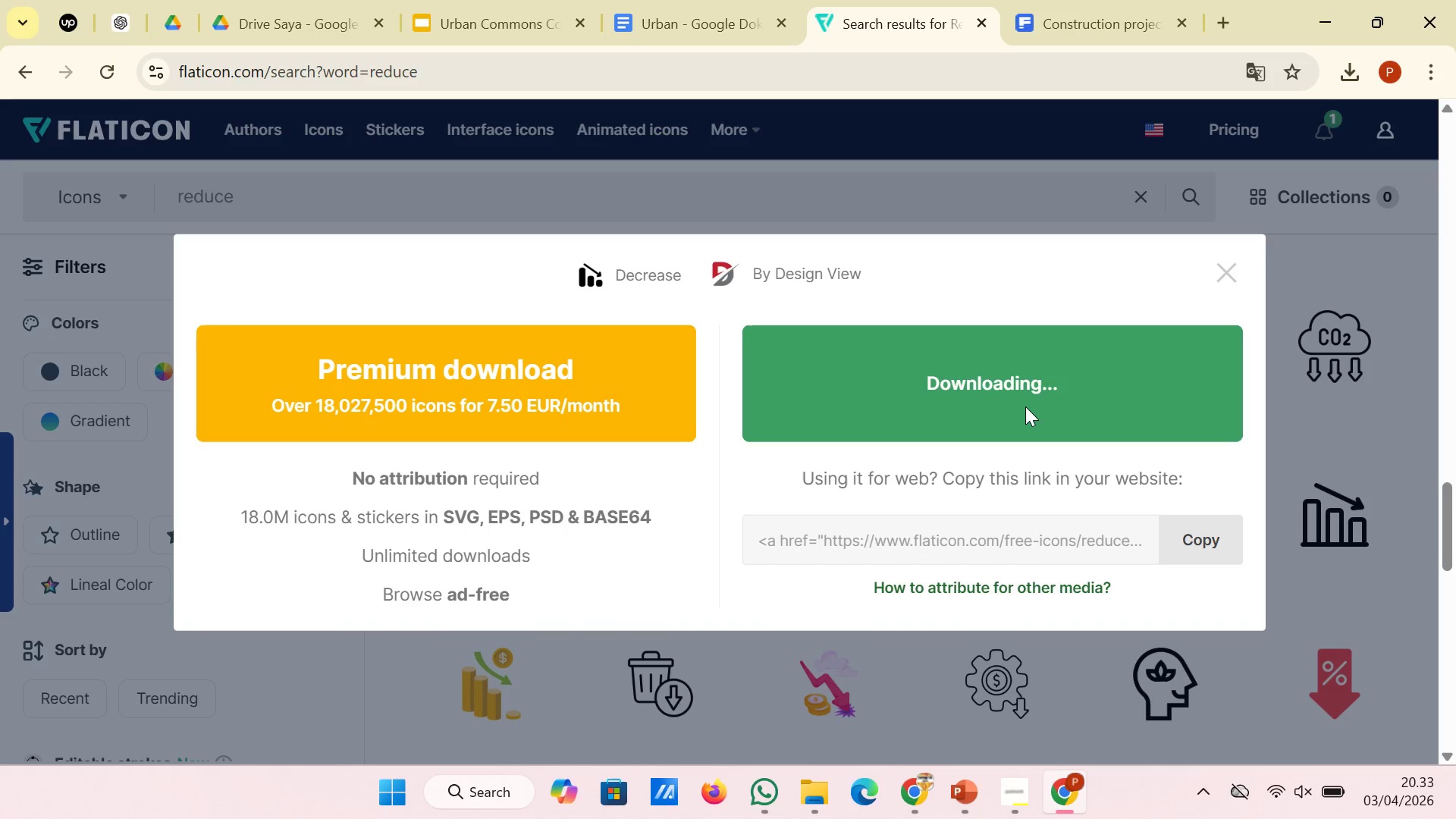 
left_click([479, 3])
 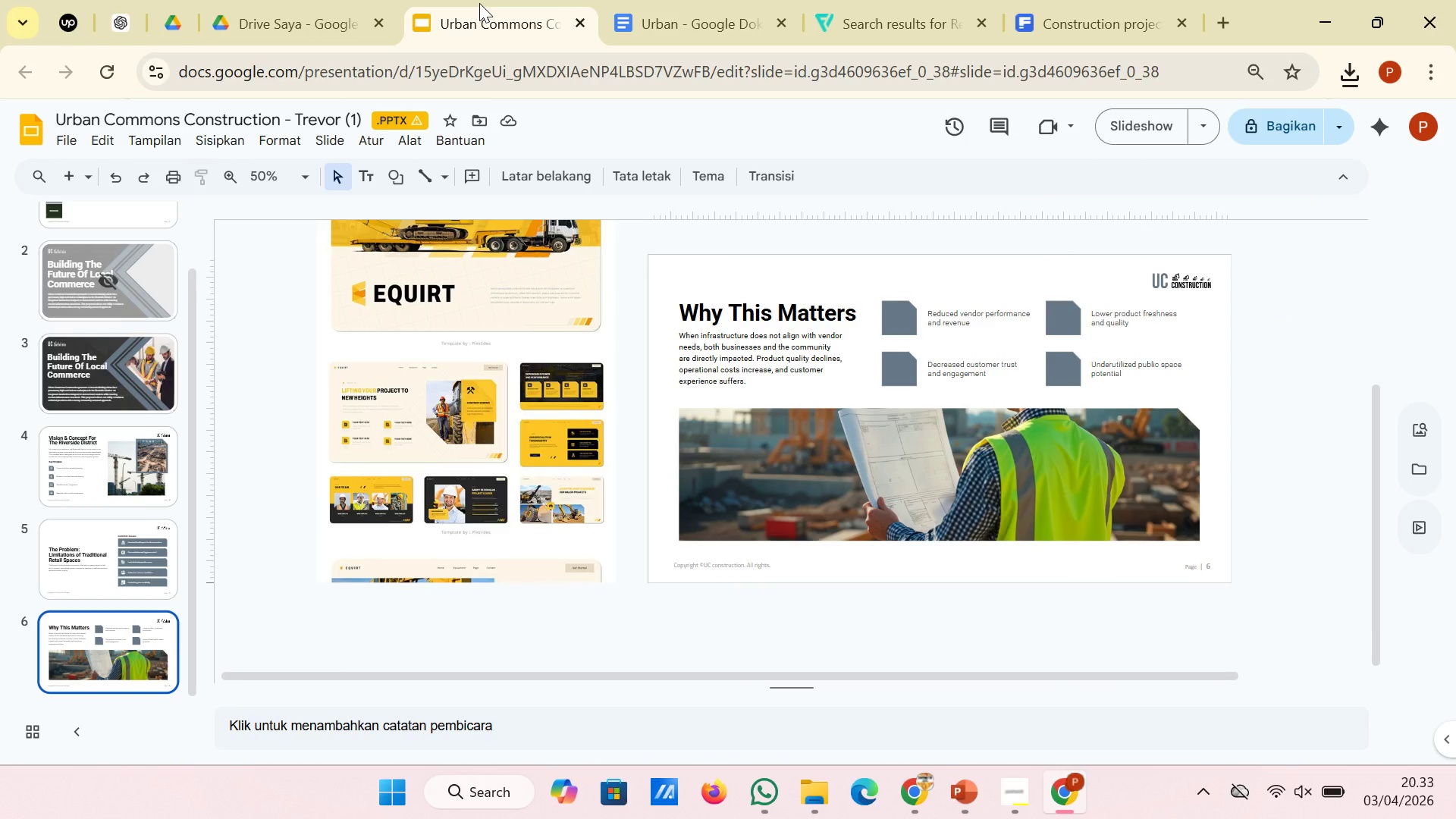 
hold_key(key=ControlLeft, duration=1.17)
 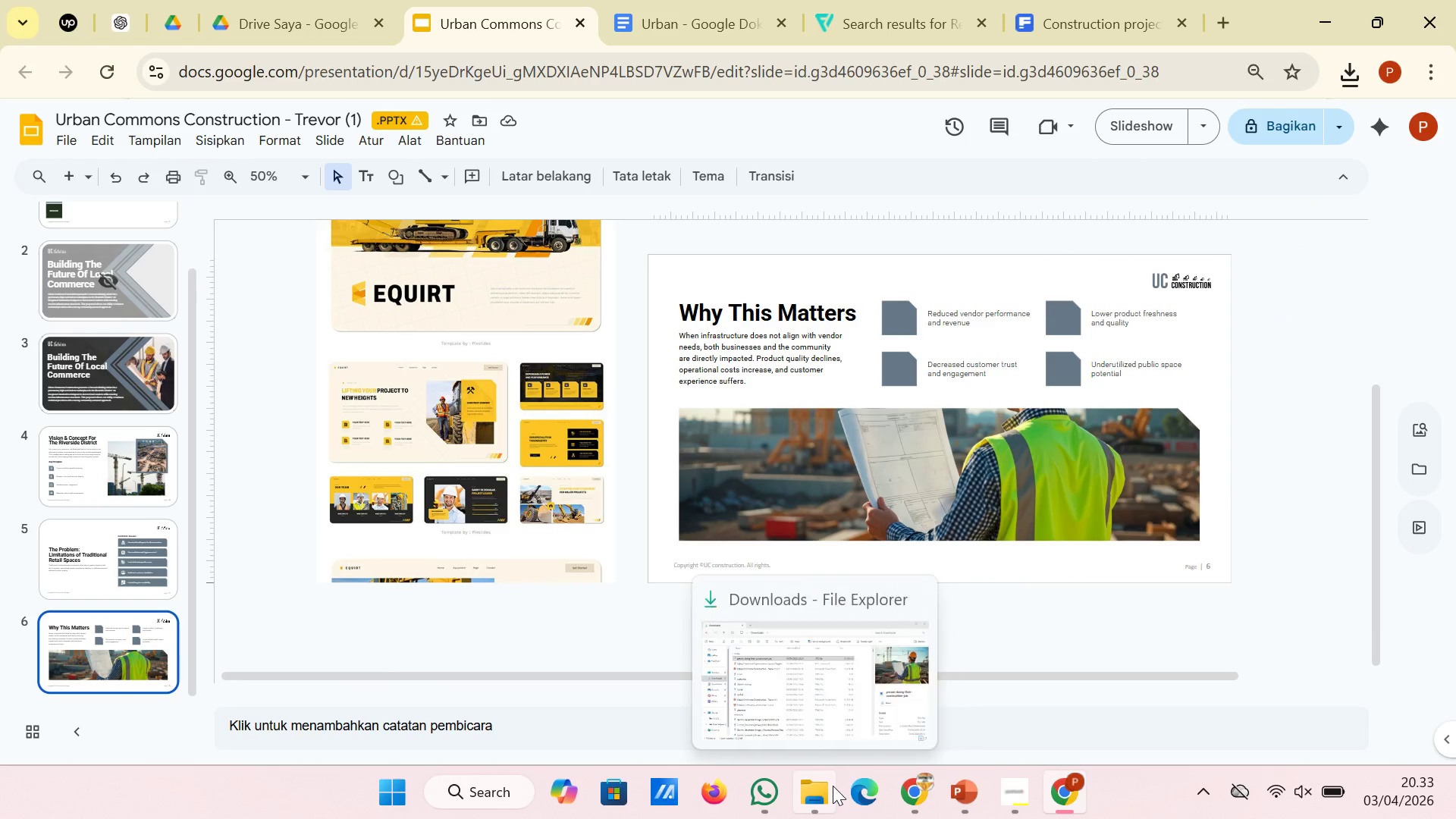 
left_click([817, 745])
 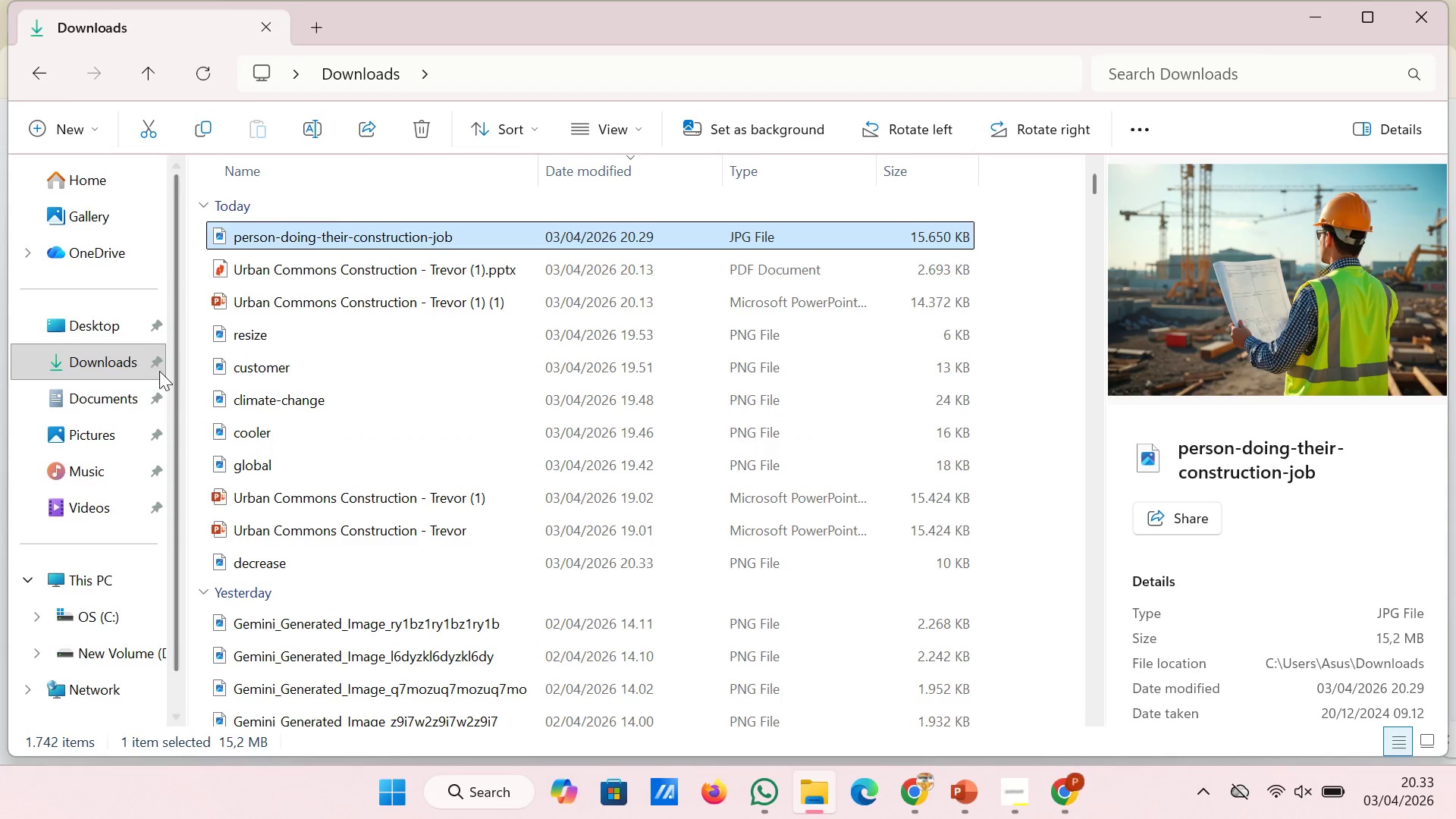 
left_click([139, 364])
 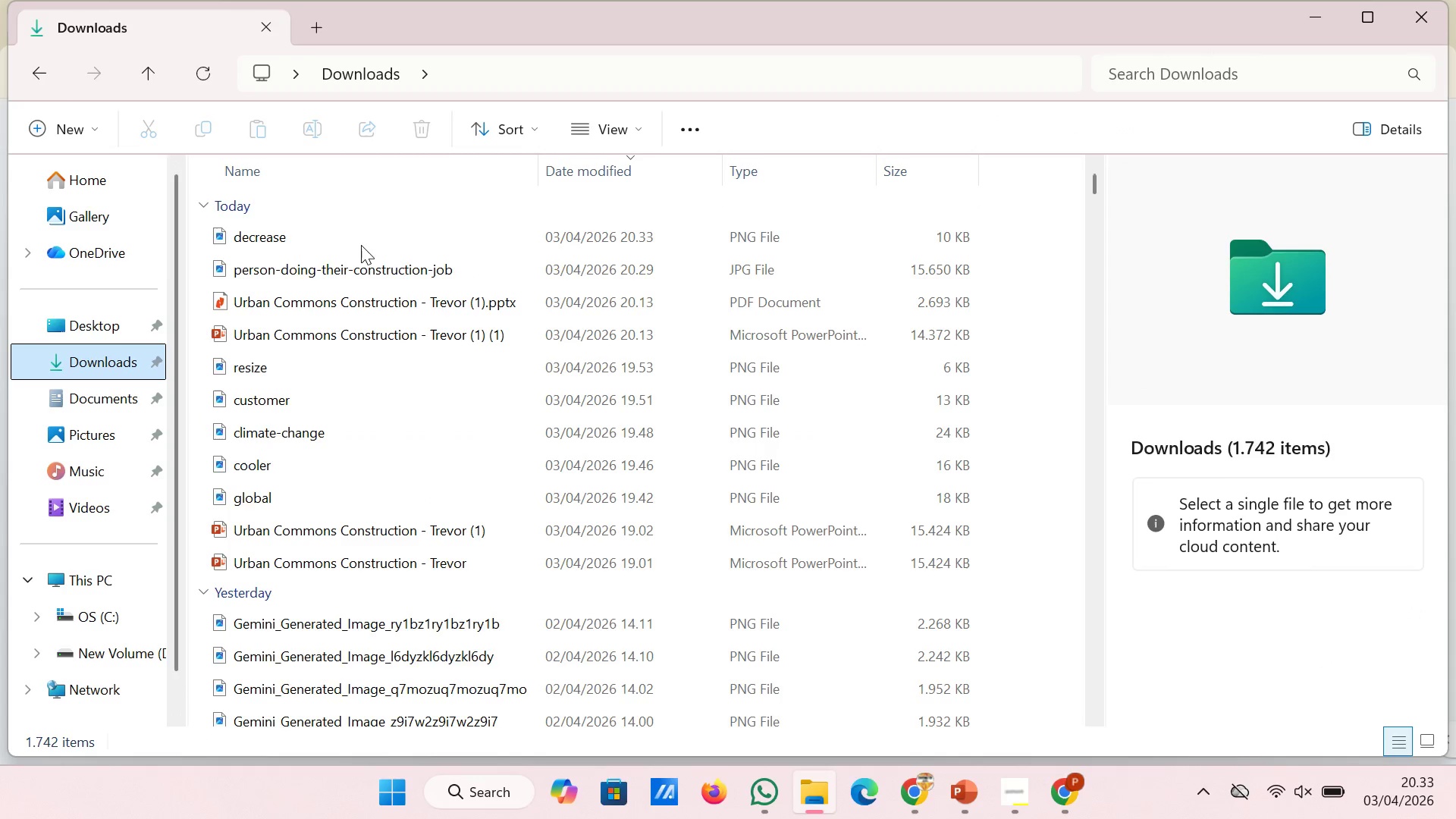 
left_click([364, 240])
 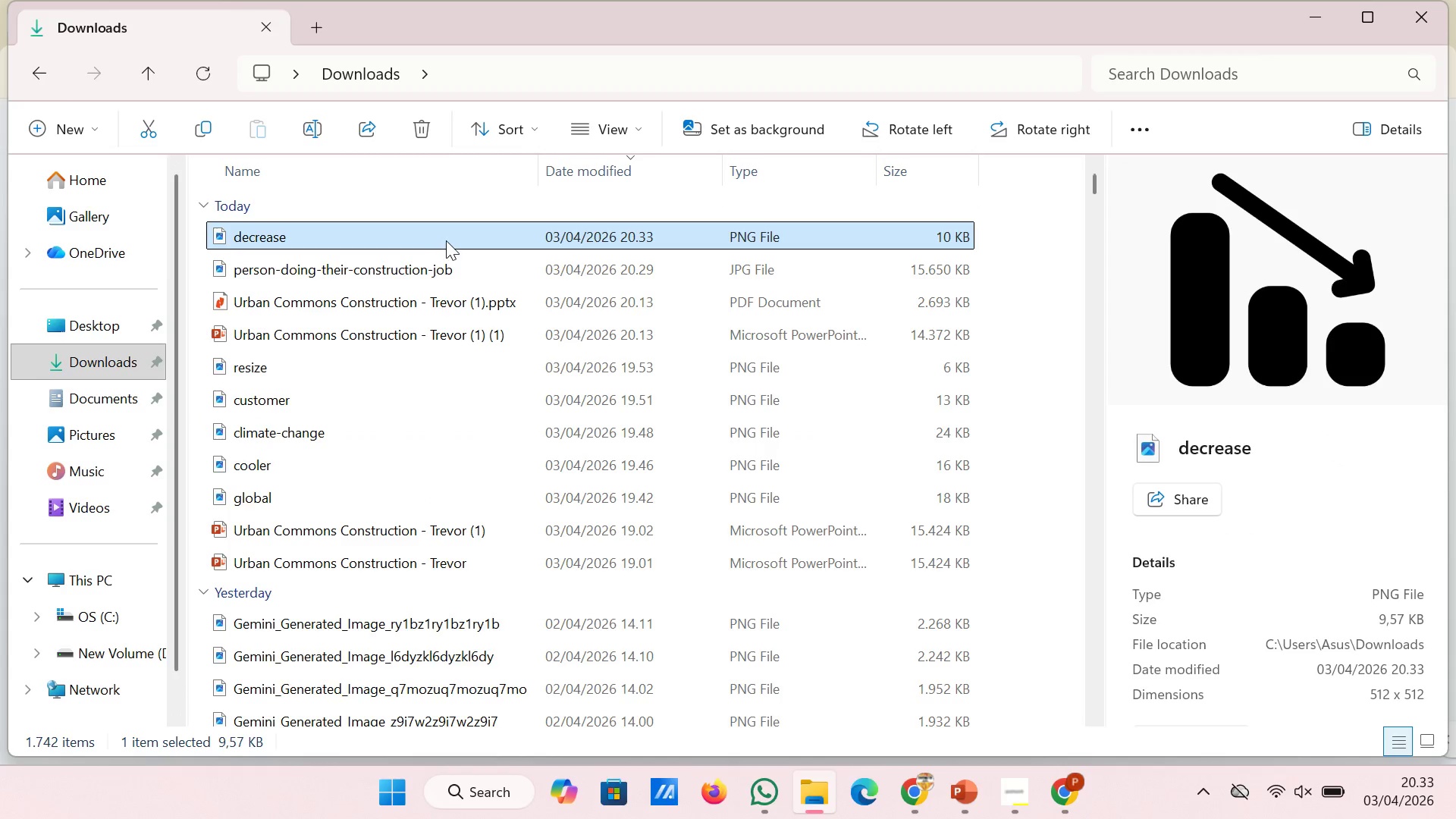 
left_click_drag(start_coordinate=[447, 240], to_coordinate=[972, 504])
 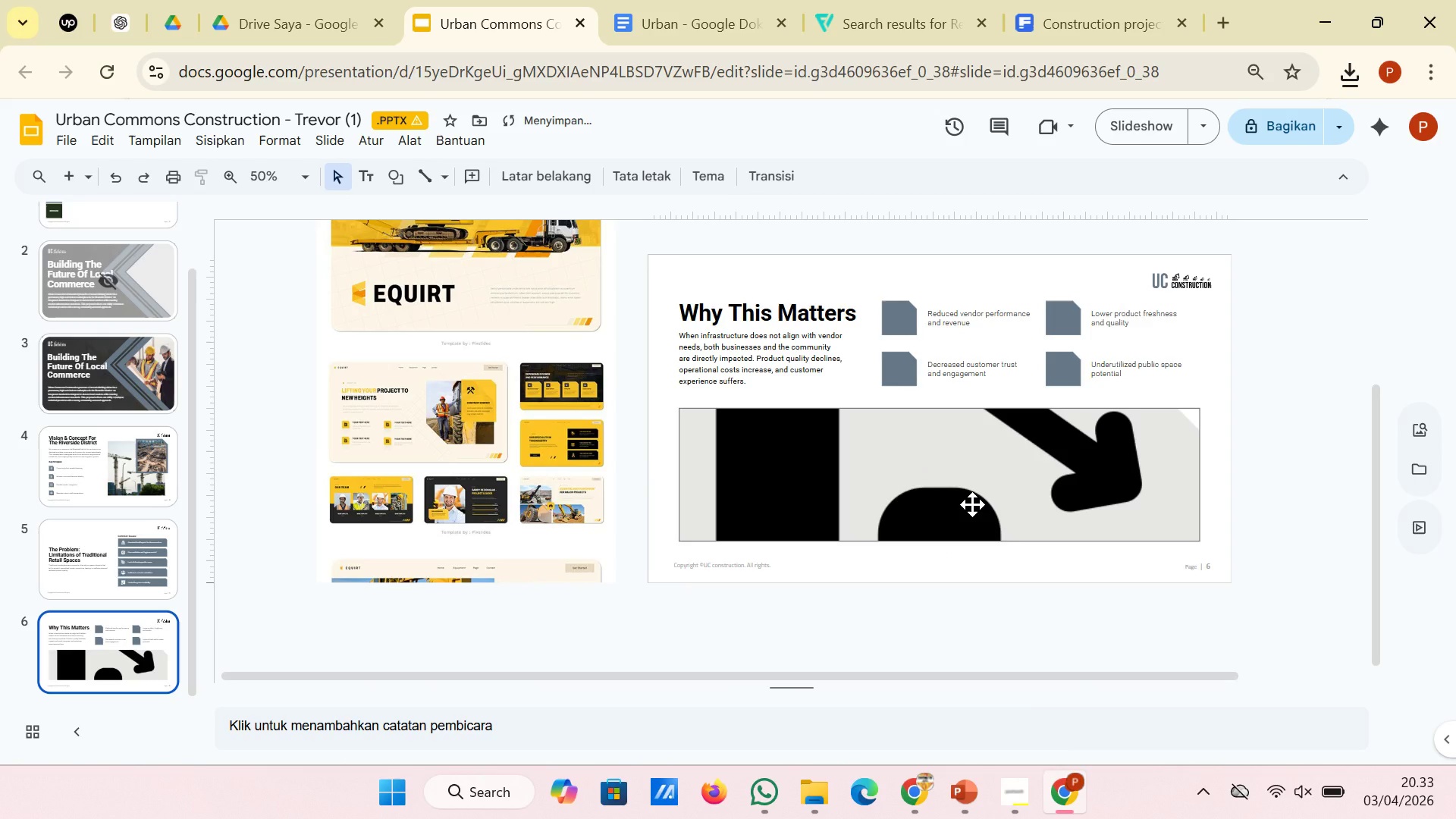 
key(Control+Z)
 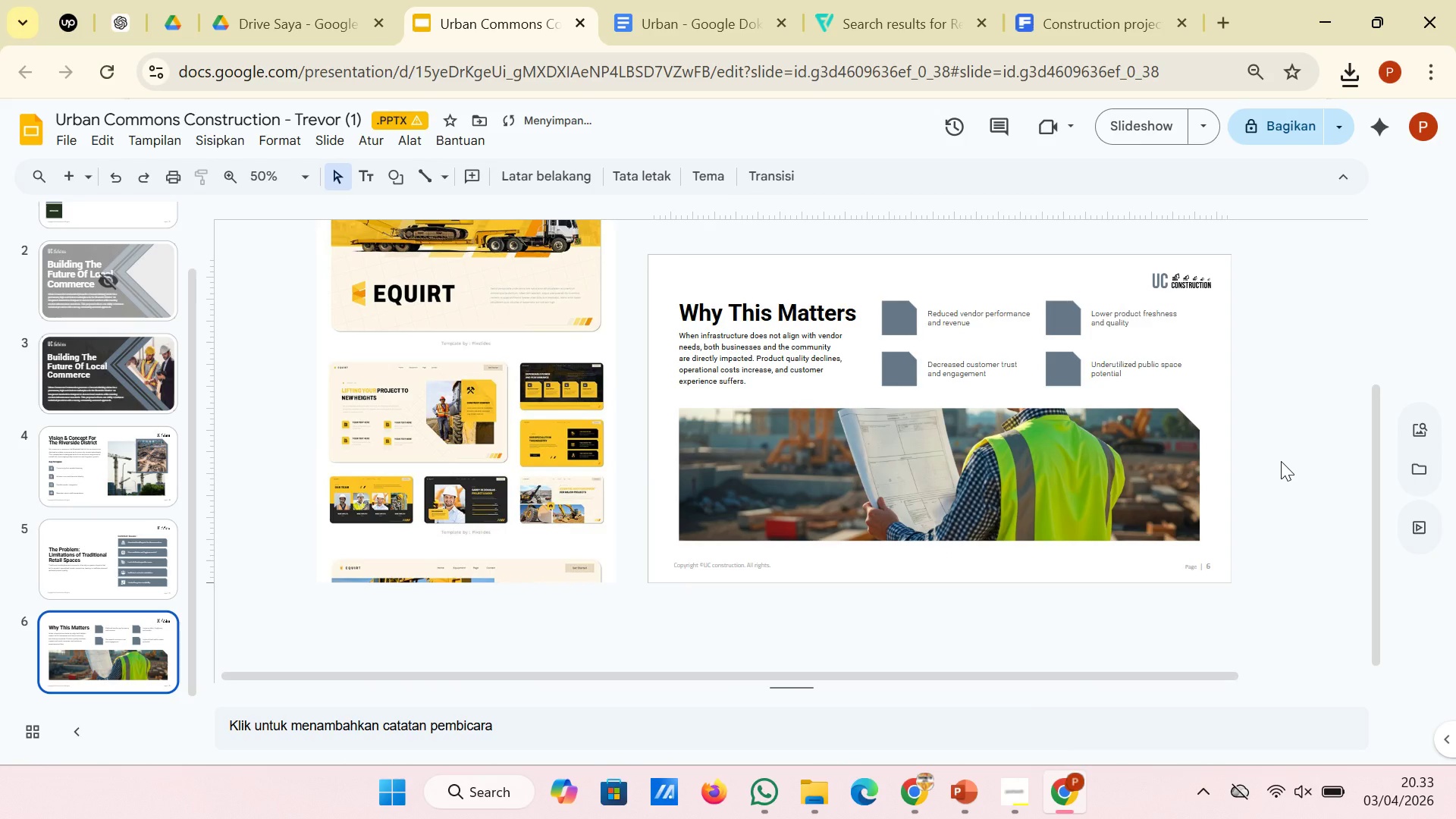 
left_click([1281, 461])
 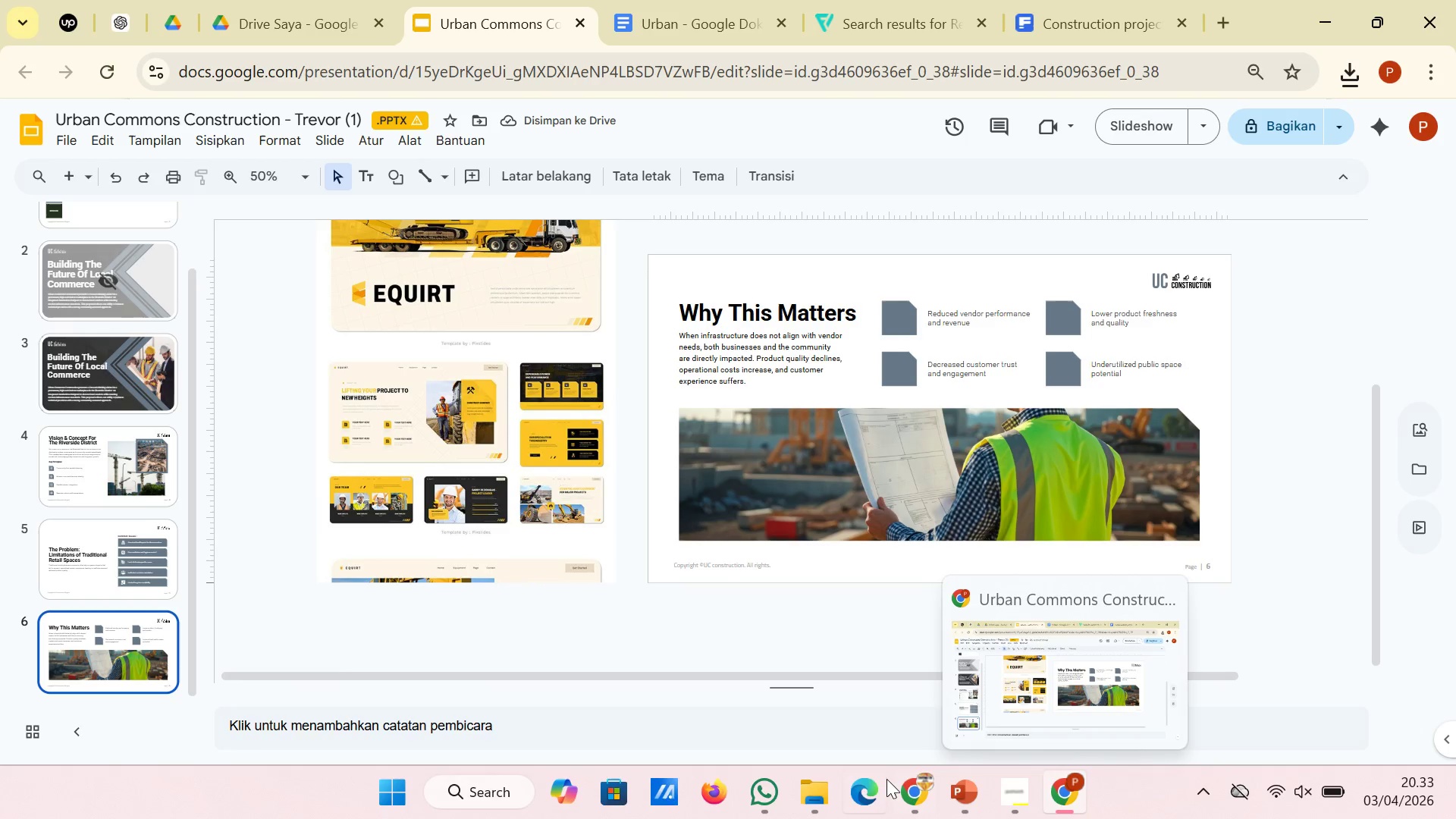 
left_click([821, 786])
 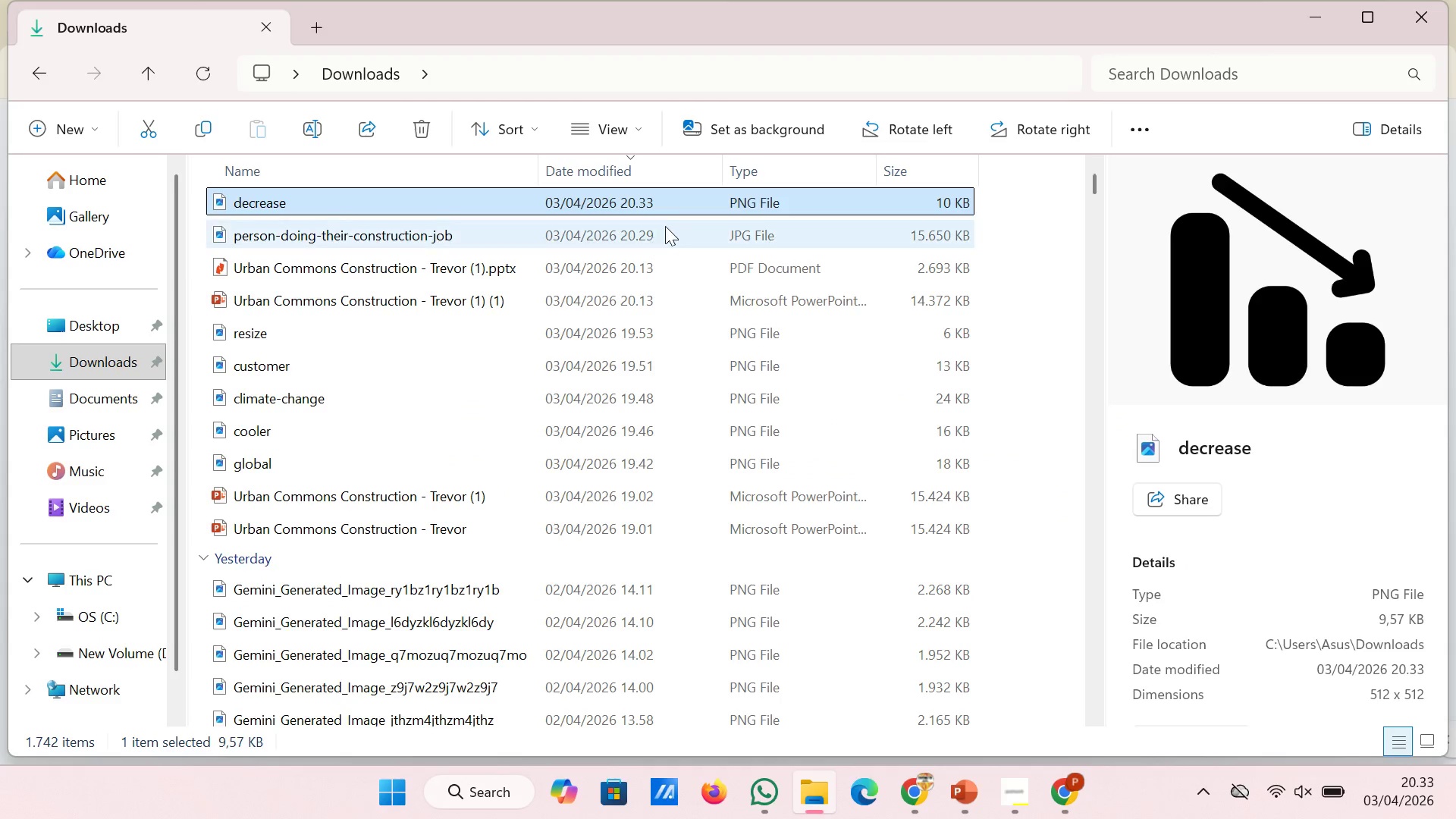 
left_click_drag(start_coordinate=[696, 199], to_coordinate=[959, 305])
 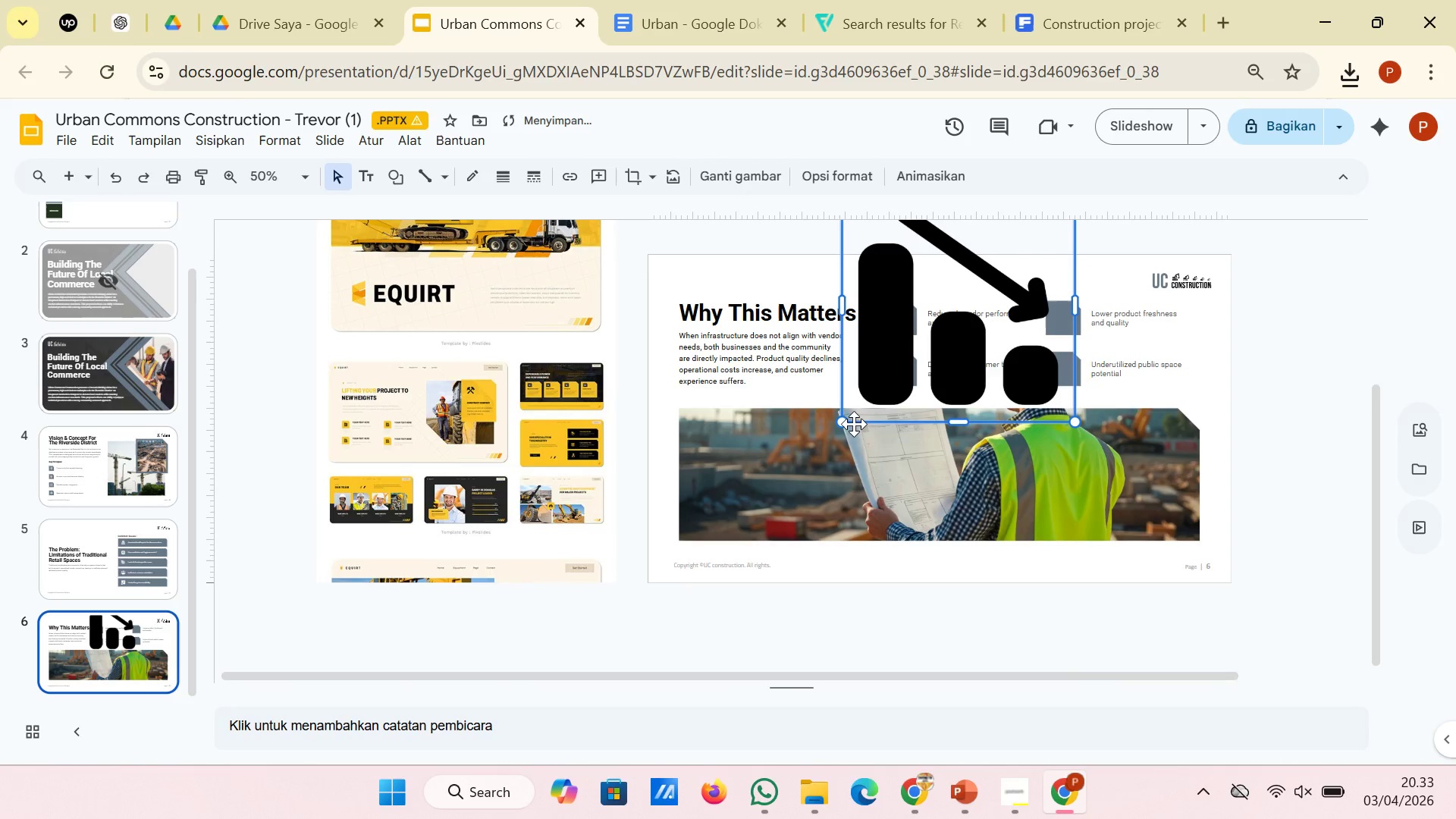 
left_click_drag(start_coordinate=[843, 419], to_coordinate=[990, 287])
 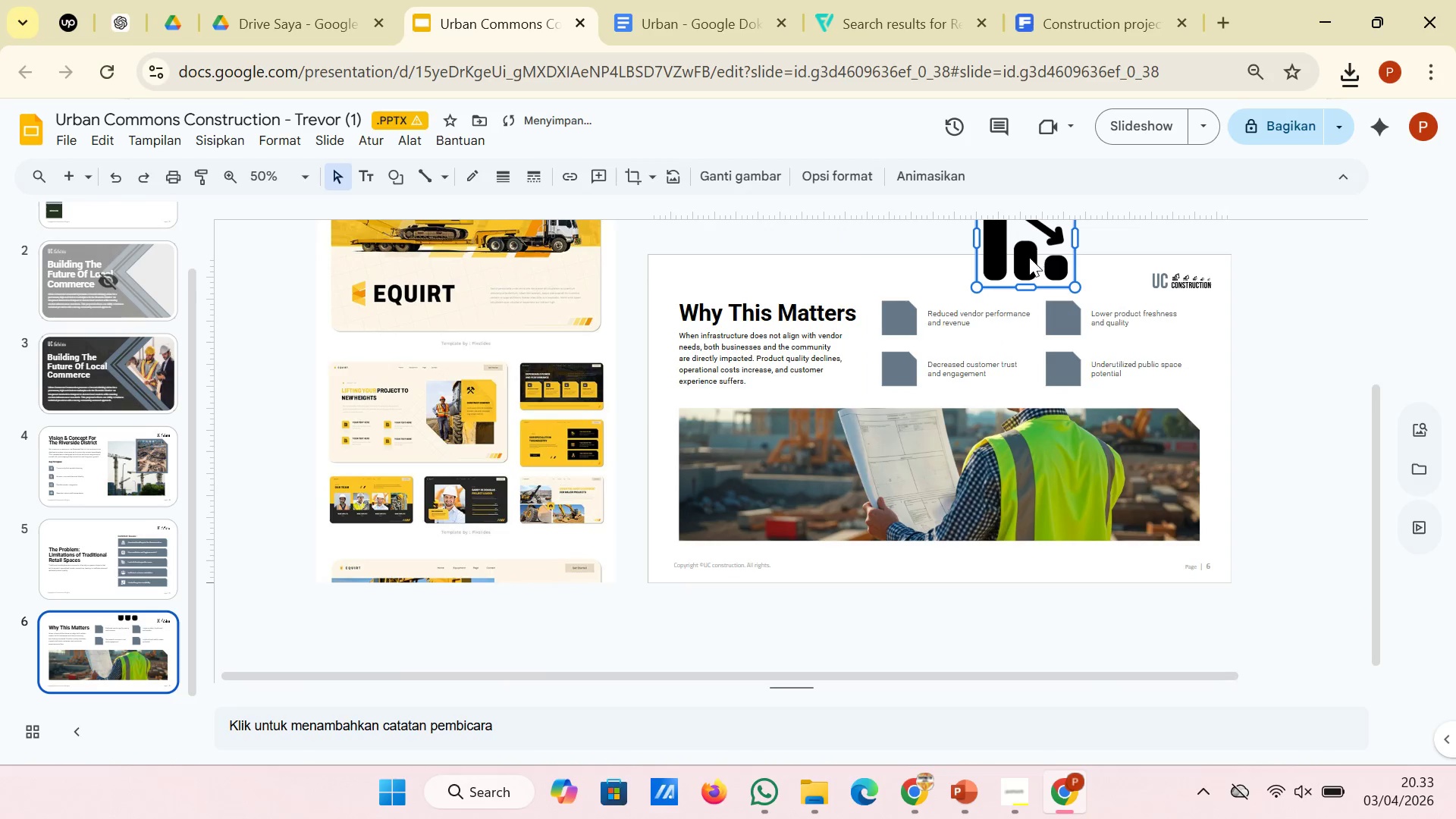 
left_click_drag(start_coordinate=[1028, 259], to_coordinate=[863, 378])
 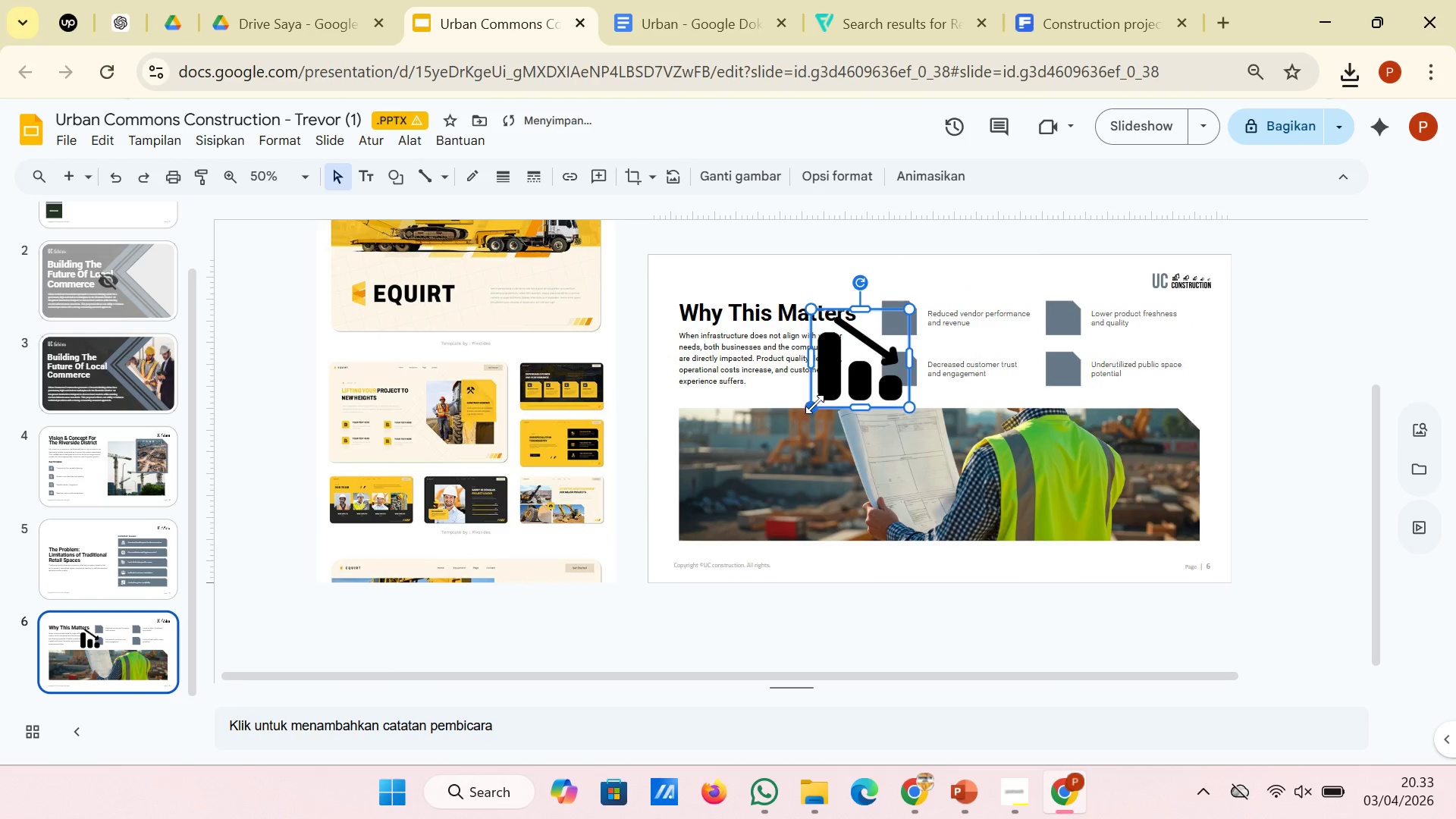 
left_click_drag(start_coordinate=[814, 404], to_coordinate=[896, 328])
 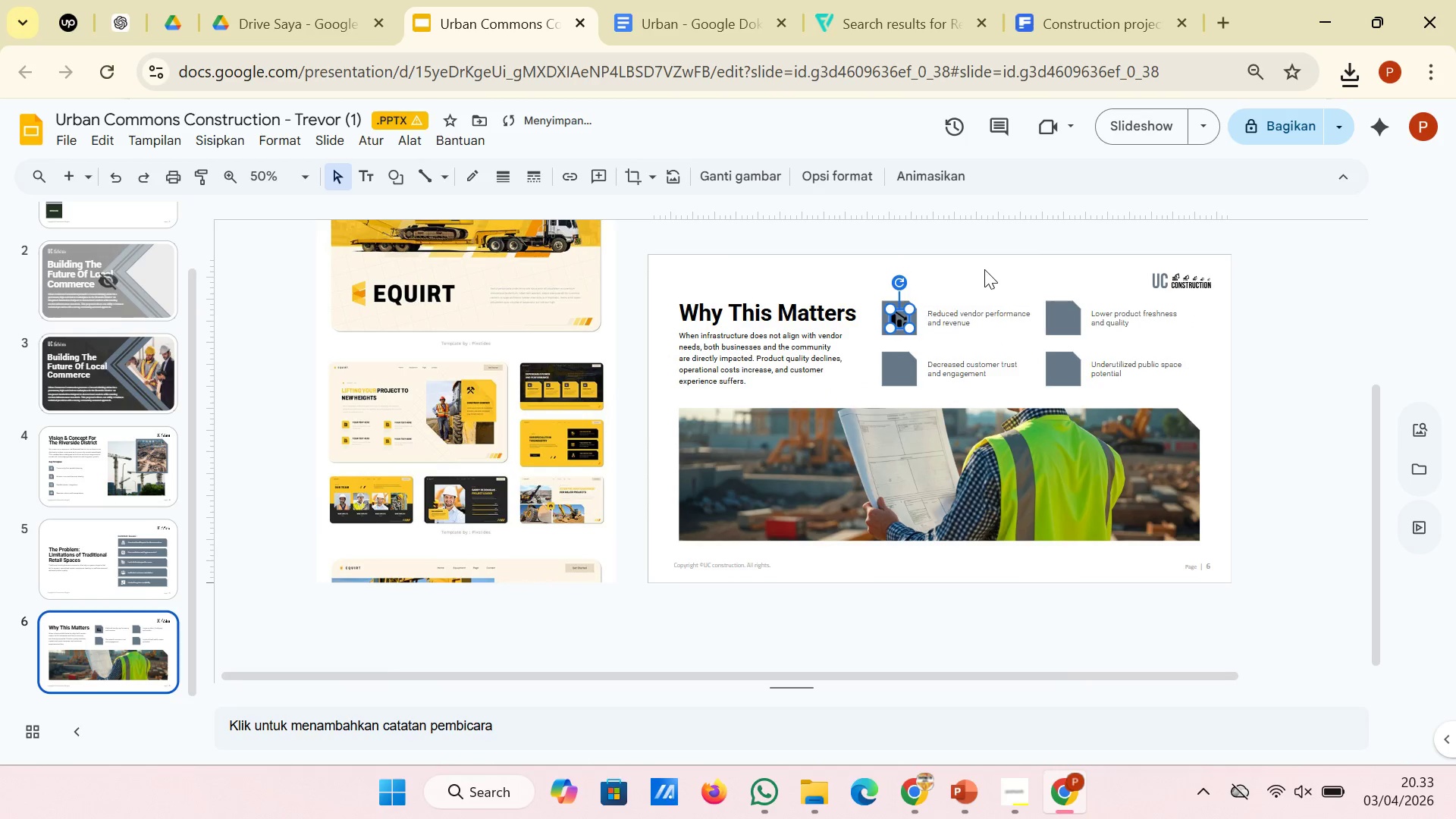 
left_click([984, 269])
 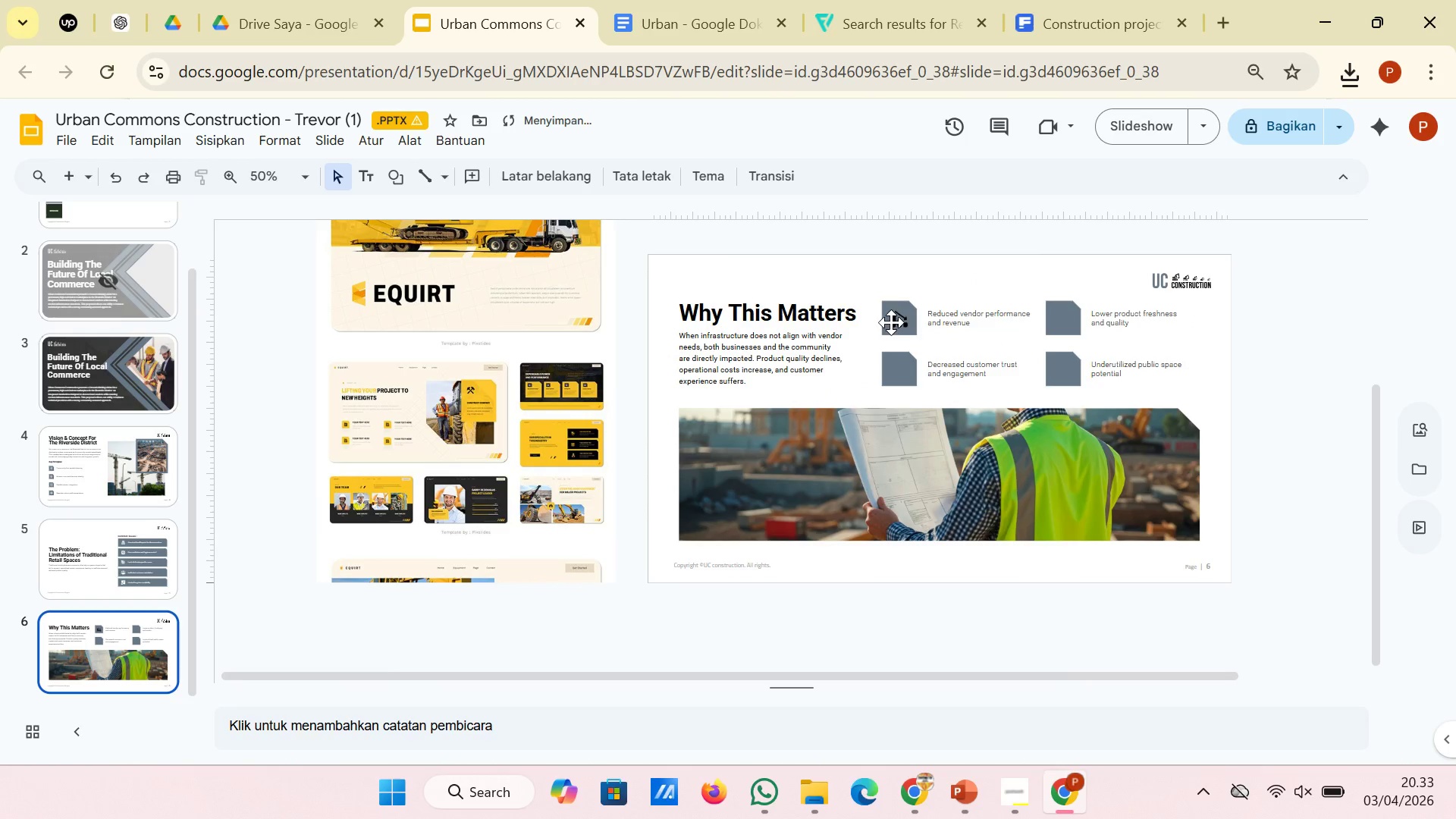 
left_click([898, 322])
 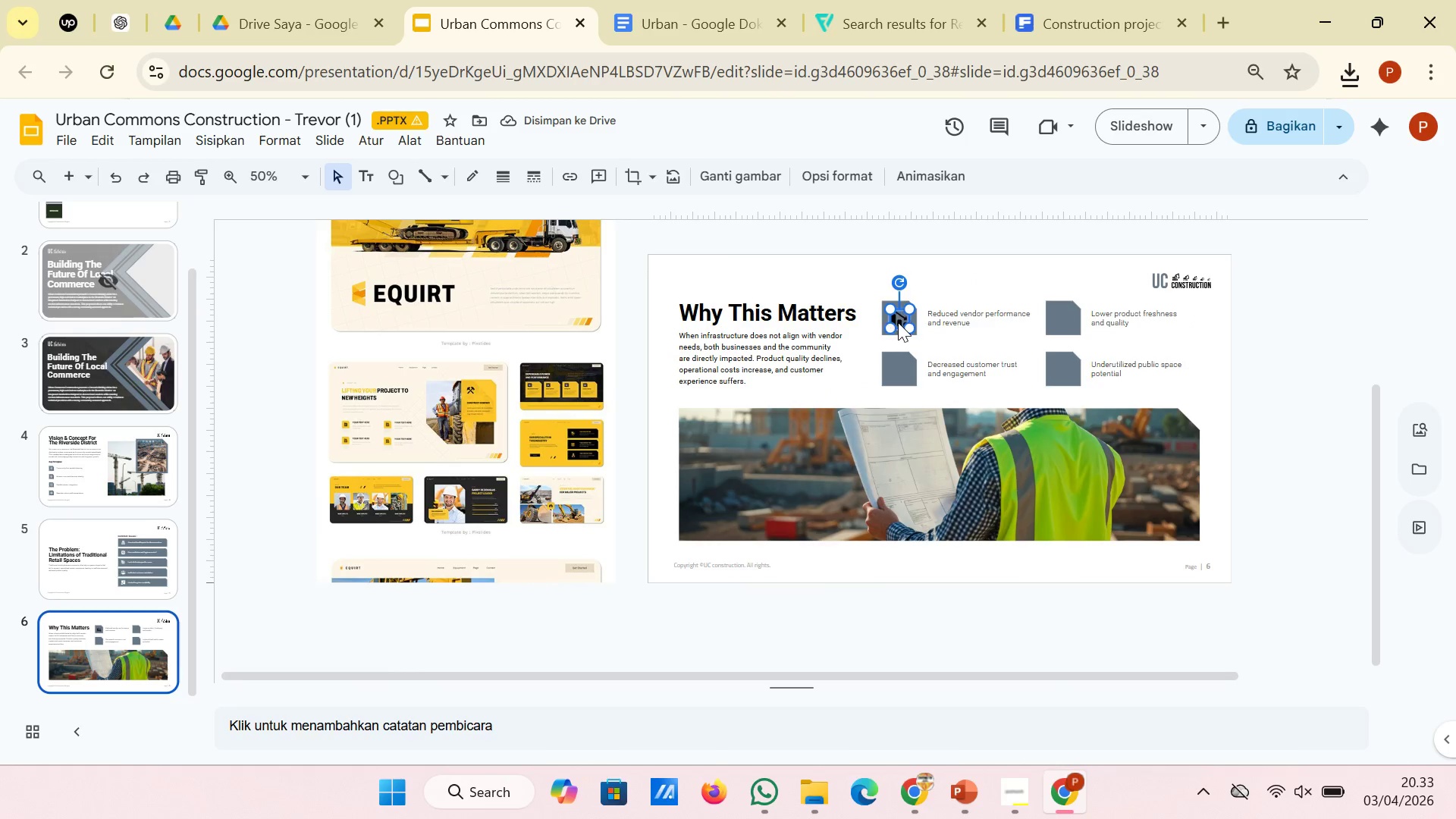 
right_click([898, 322])
 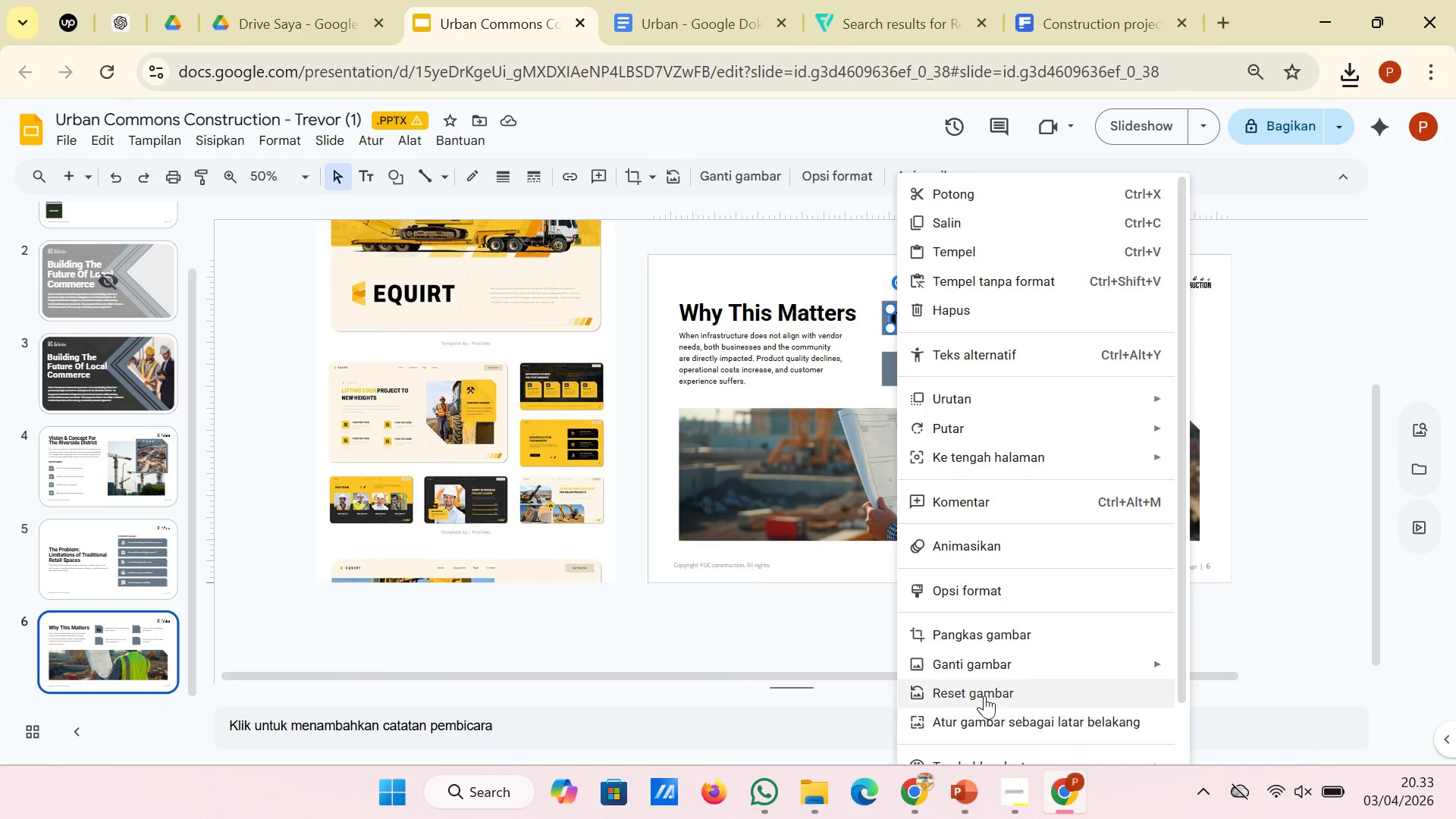 
left_click([1015, 585])
 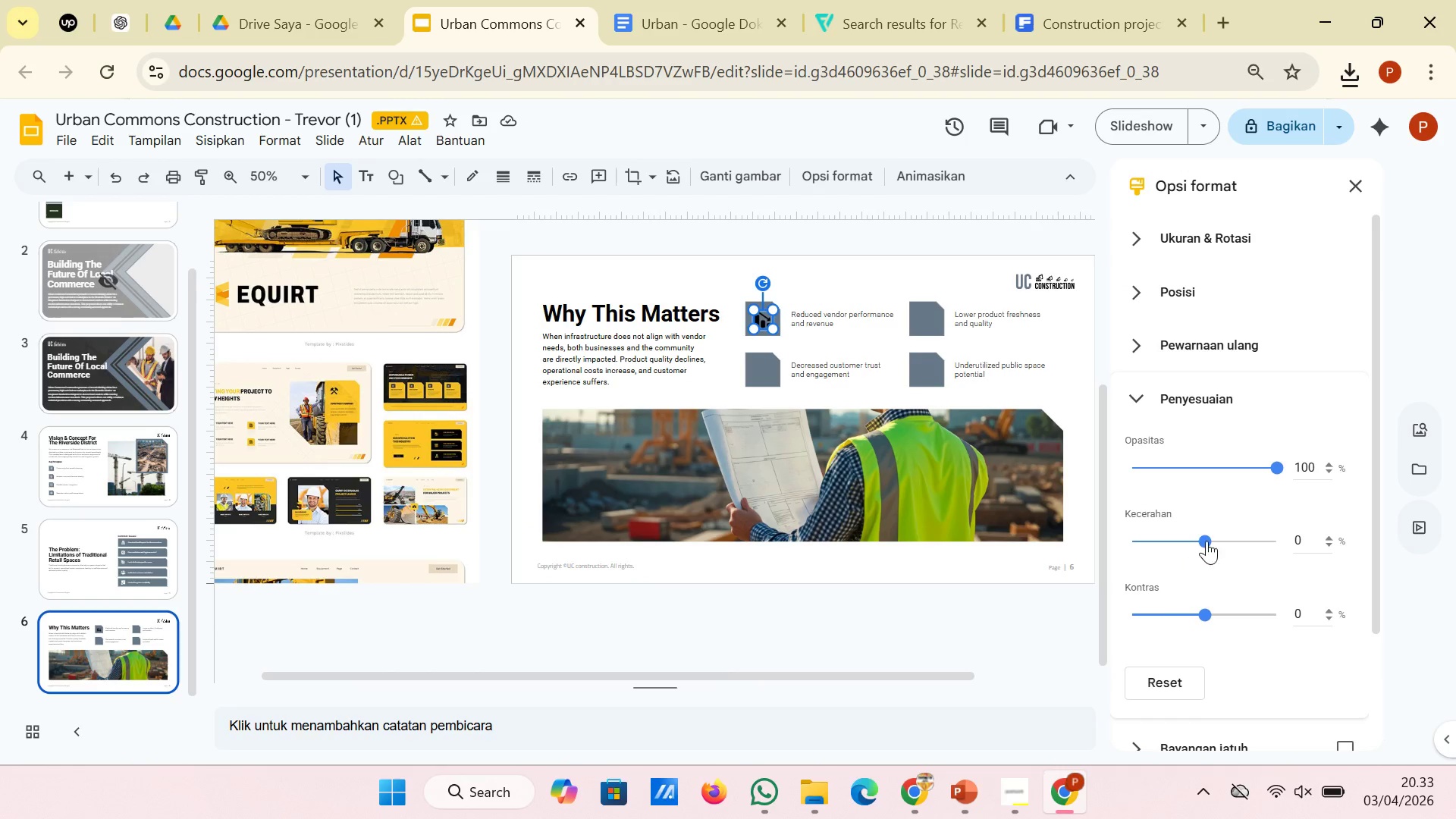 
left_click_drag(start_coordinate=[1207, 541], to_coordinate=[1296, 547])
 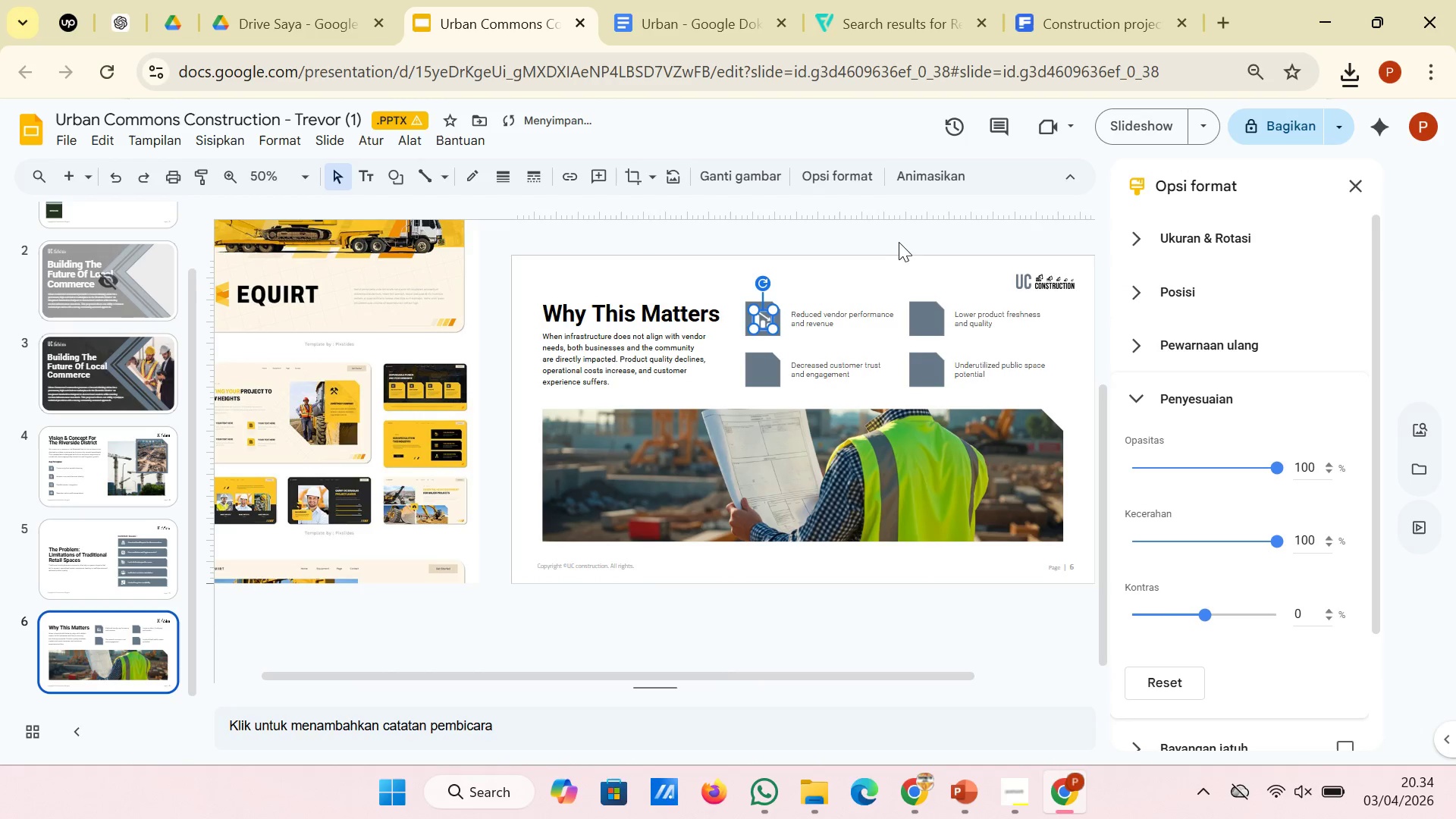 
left_click([891, 234])
 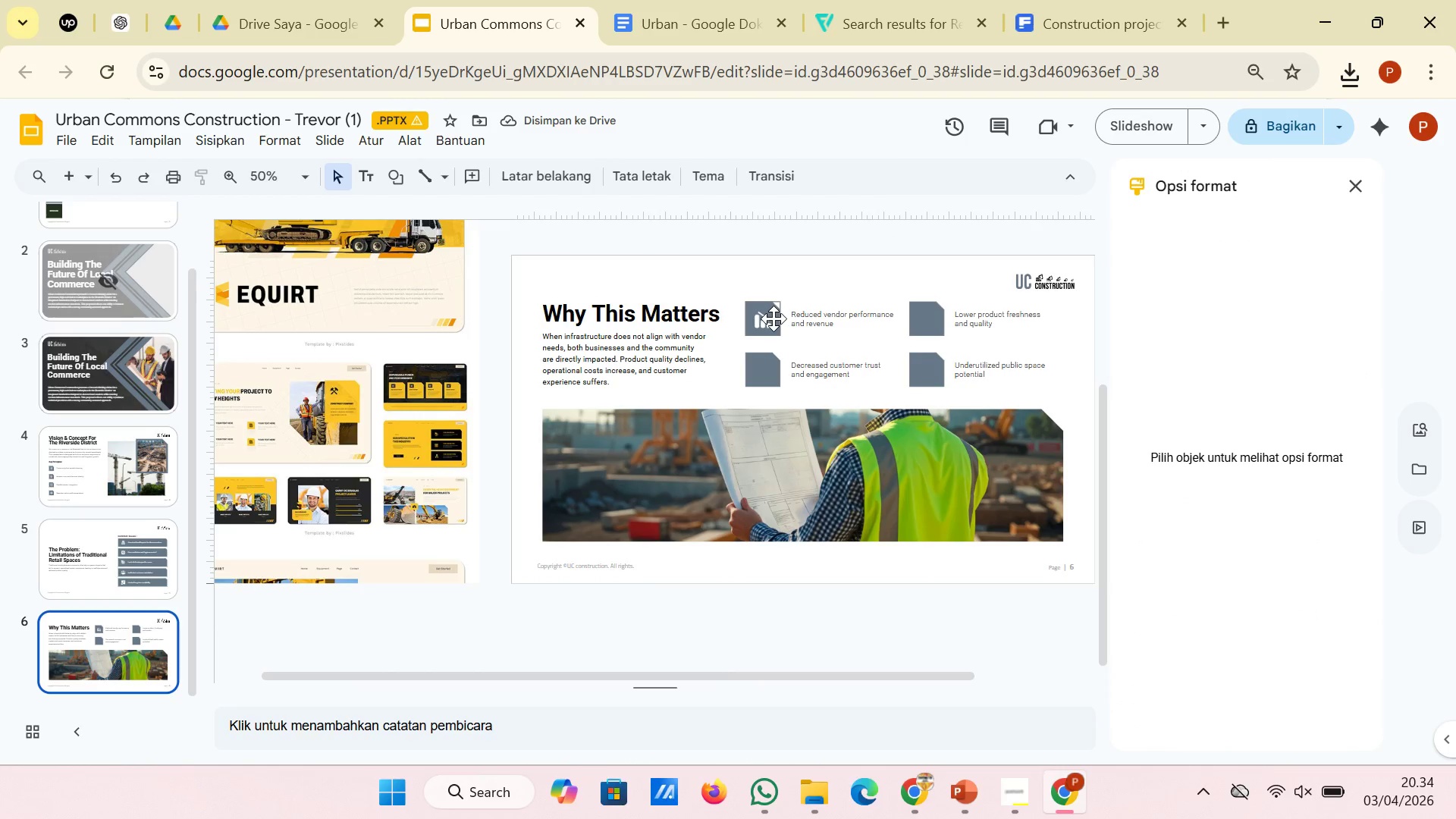 
left_click([761, 322])
 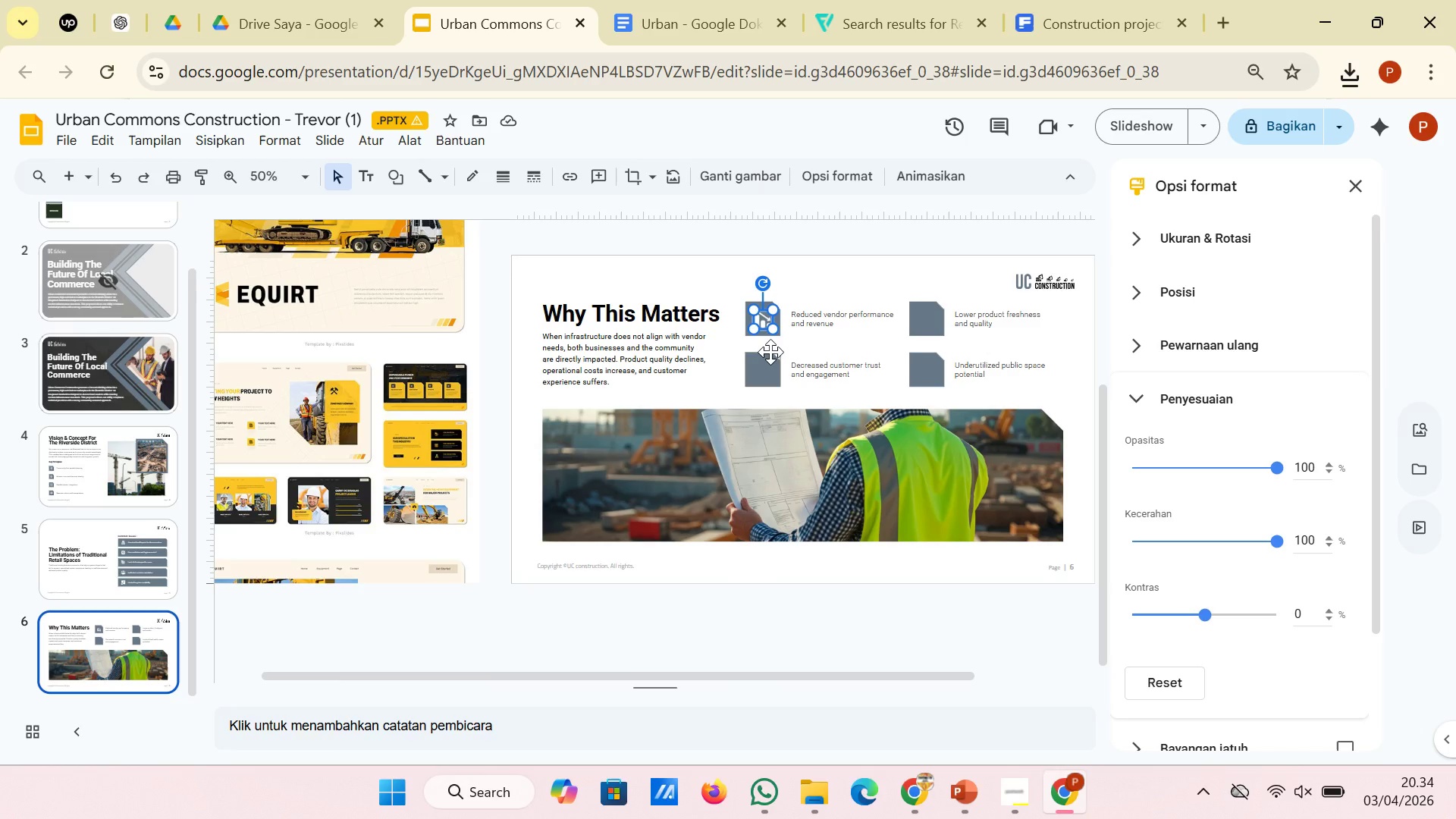 
hold_key(key=ControlLeft, duration=1.01)
scroll: coordinate [754, 322], scroll_direction: up, amount: 3.0
 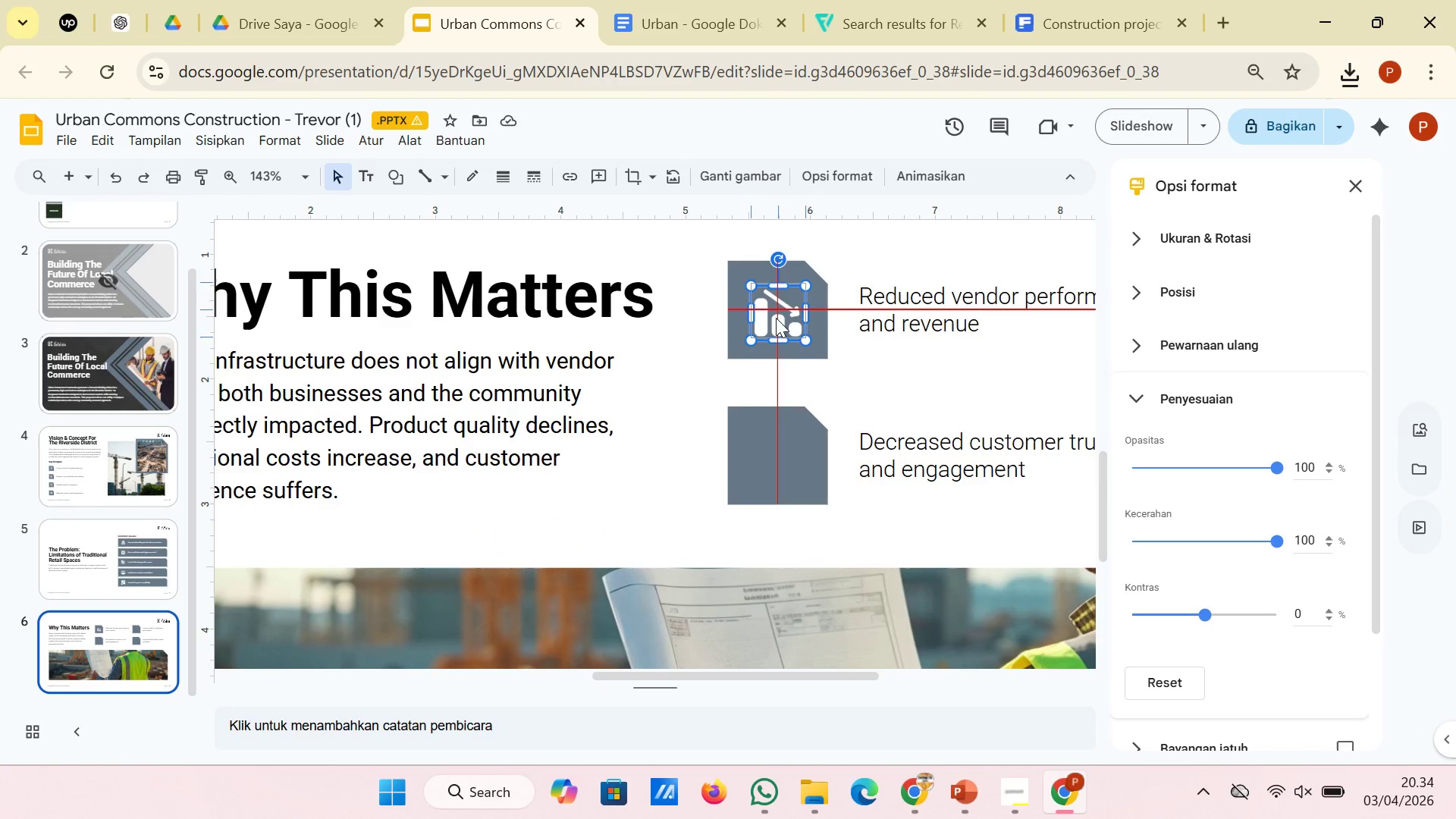 
left_click([682, 384])
 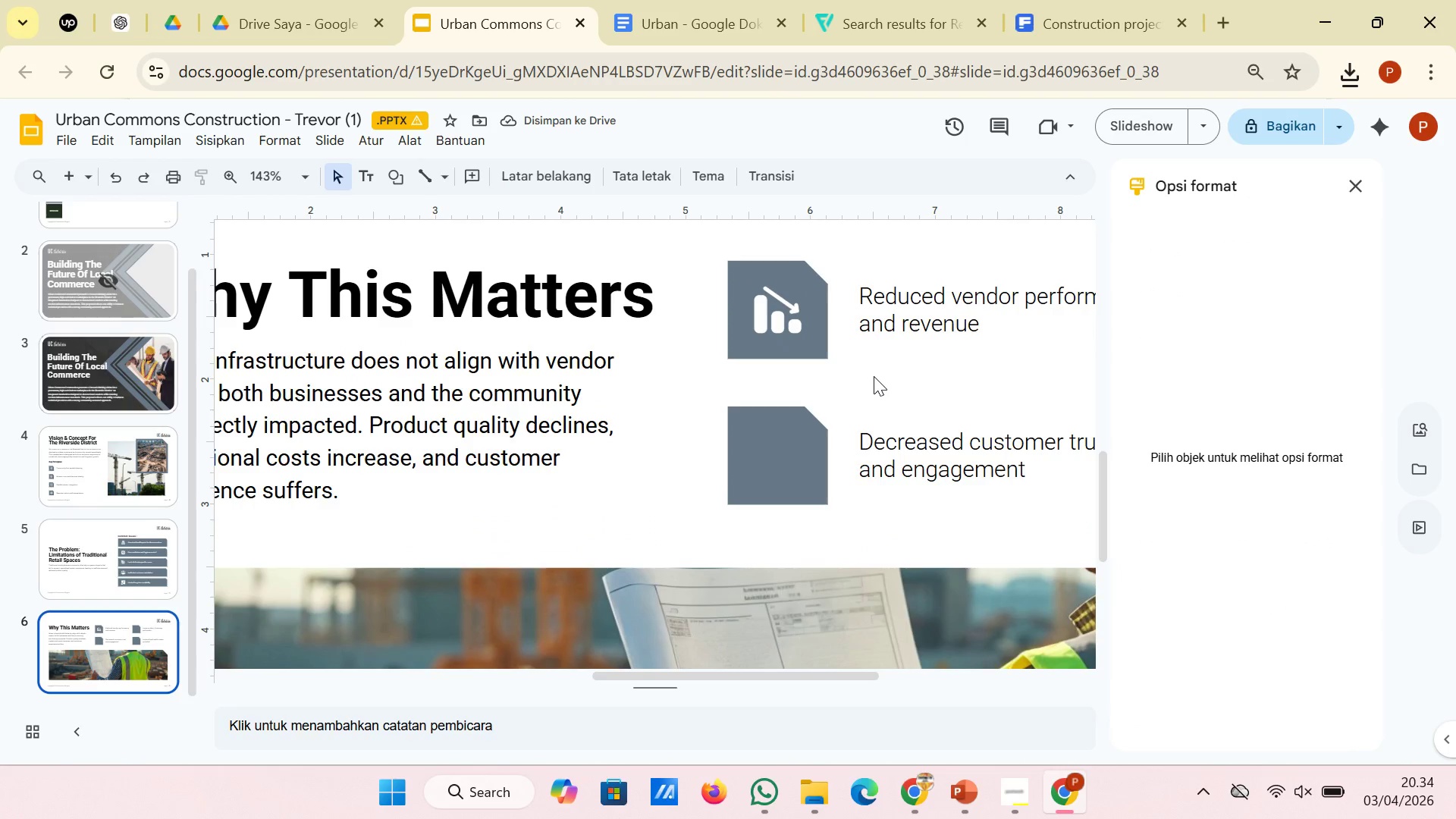 
hold_key(key=ControlLeft, duration=2.52)
scroll: coordinate [874, 376], scroll_direction: down, amount: 2.0
 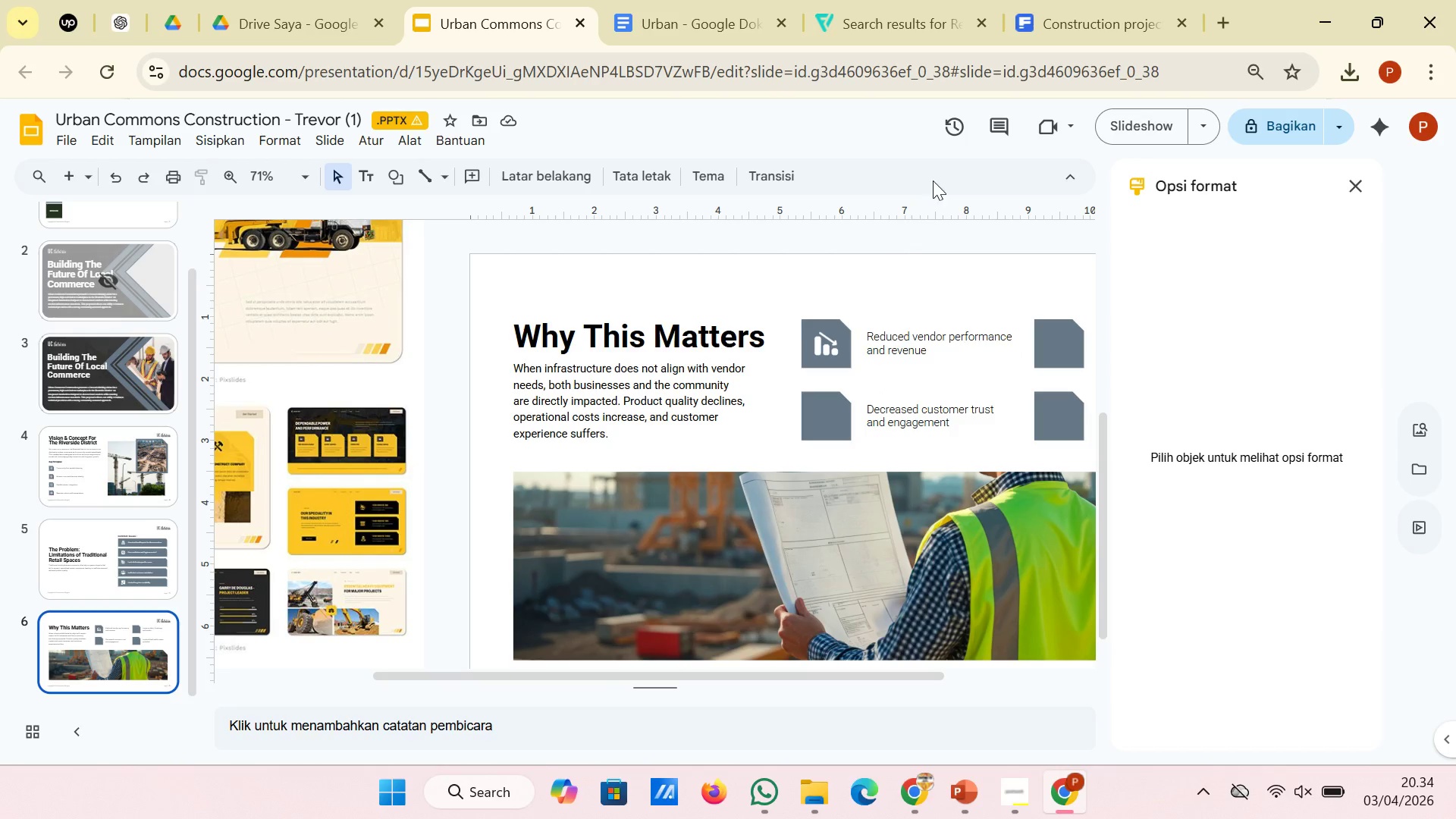 
left_click([1063, 31])
 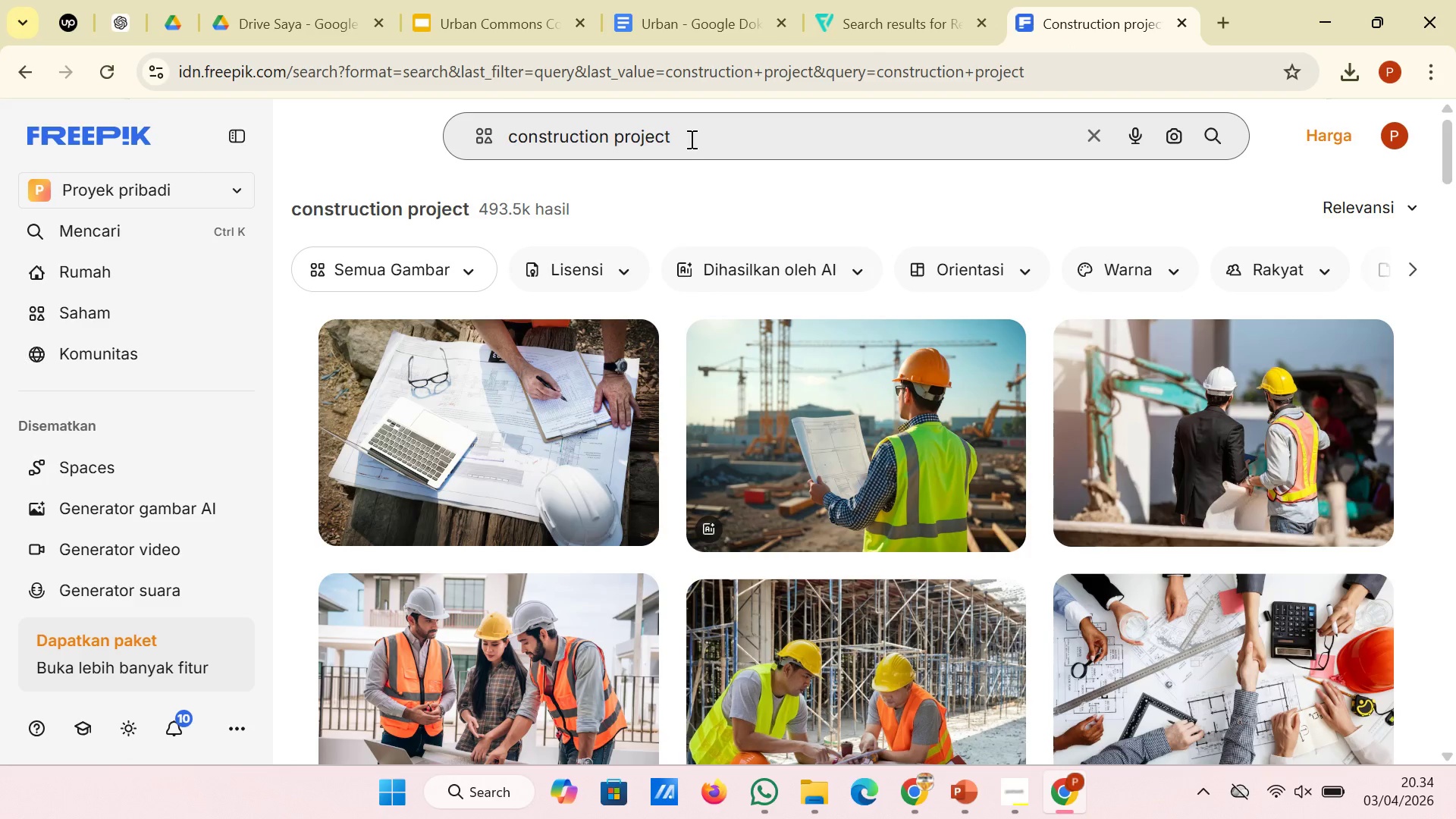 
left_click([871, 26])
 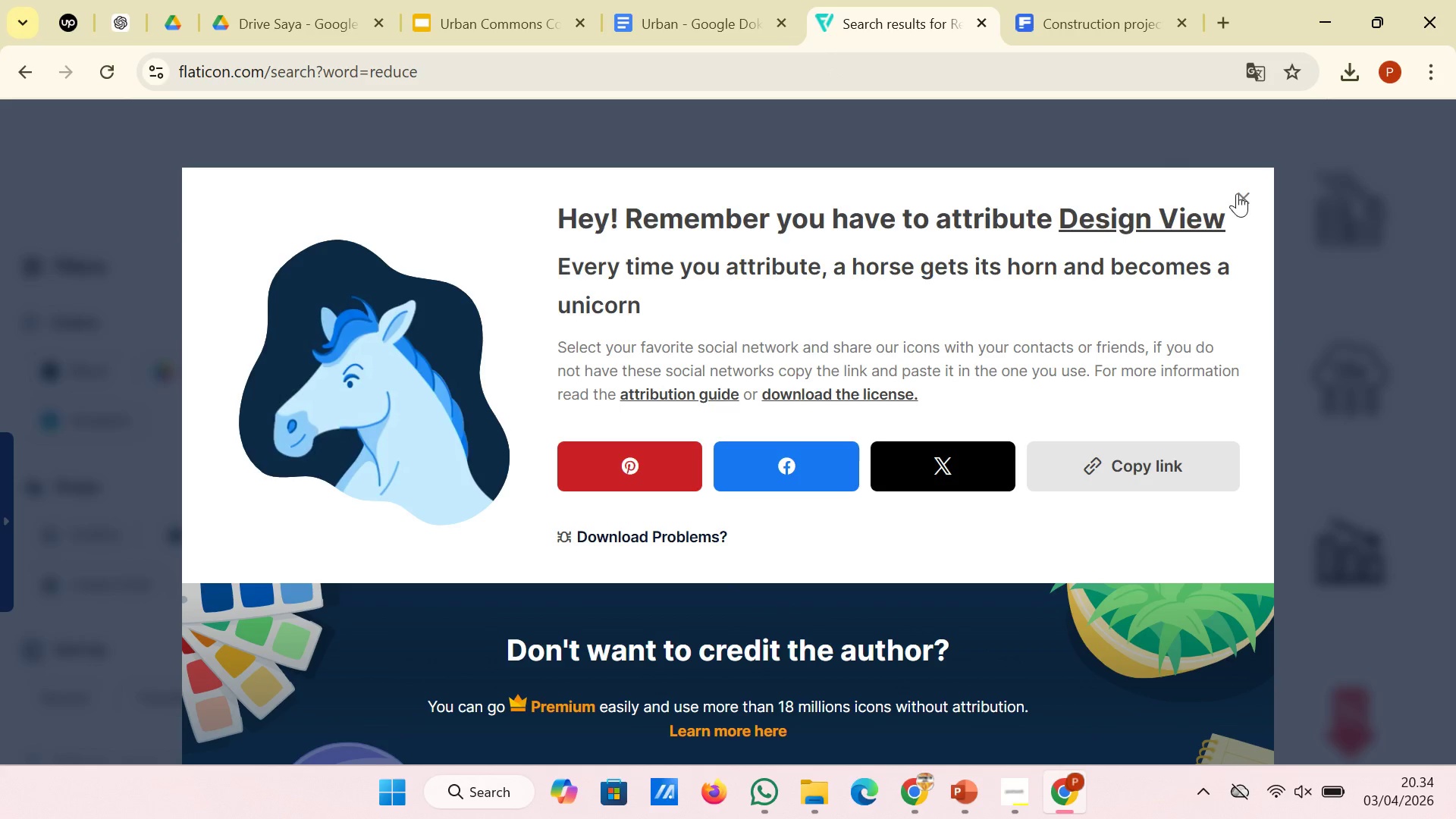 
left_click([1242, 194])
 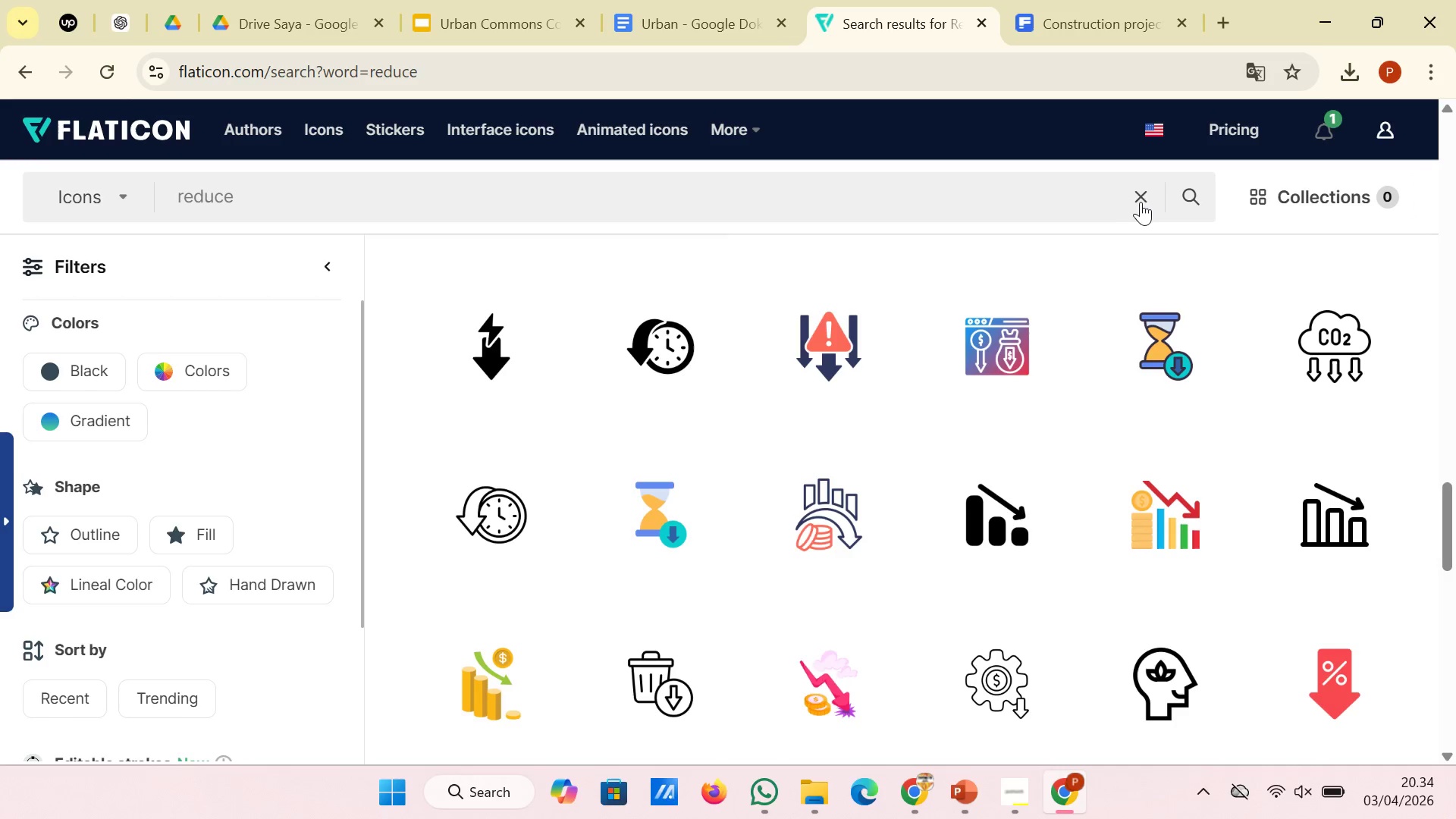 
left_click([1144, 203])
 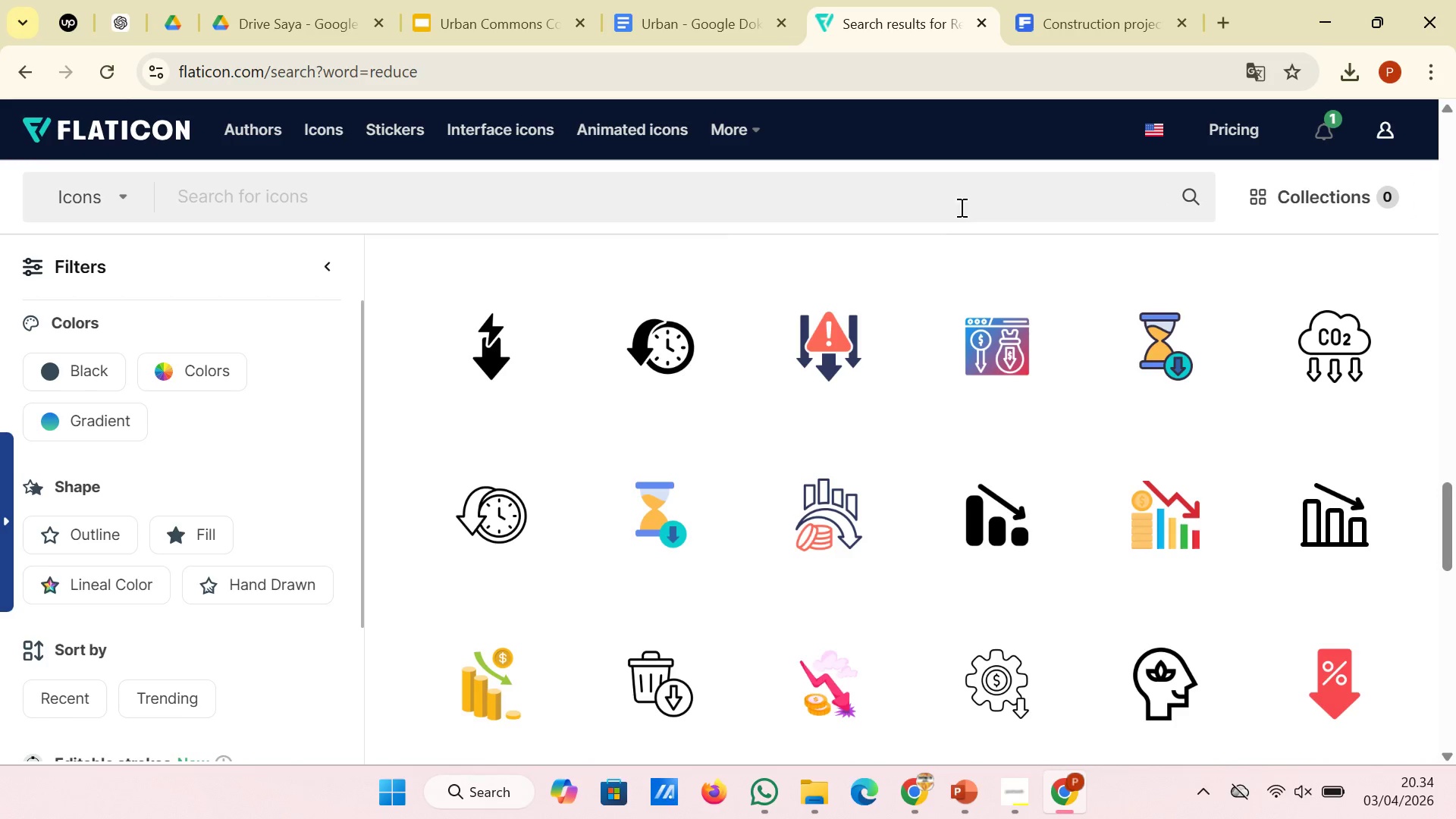 
left_click([960, 207])
 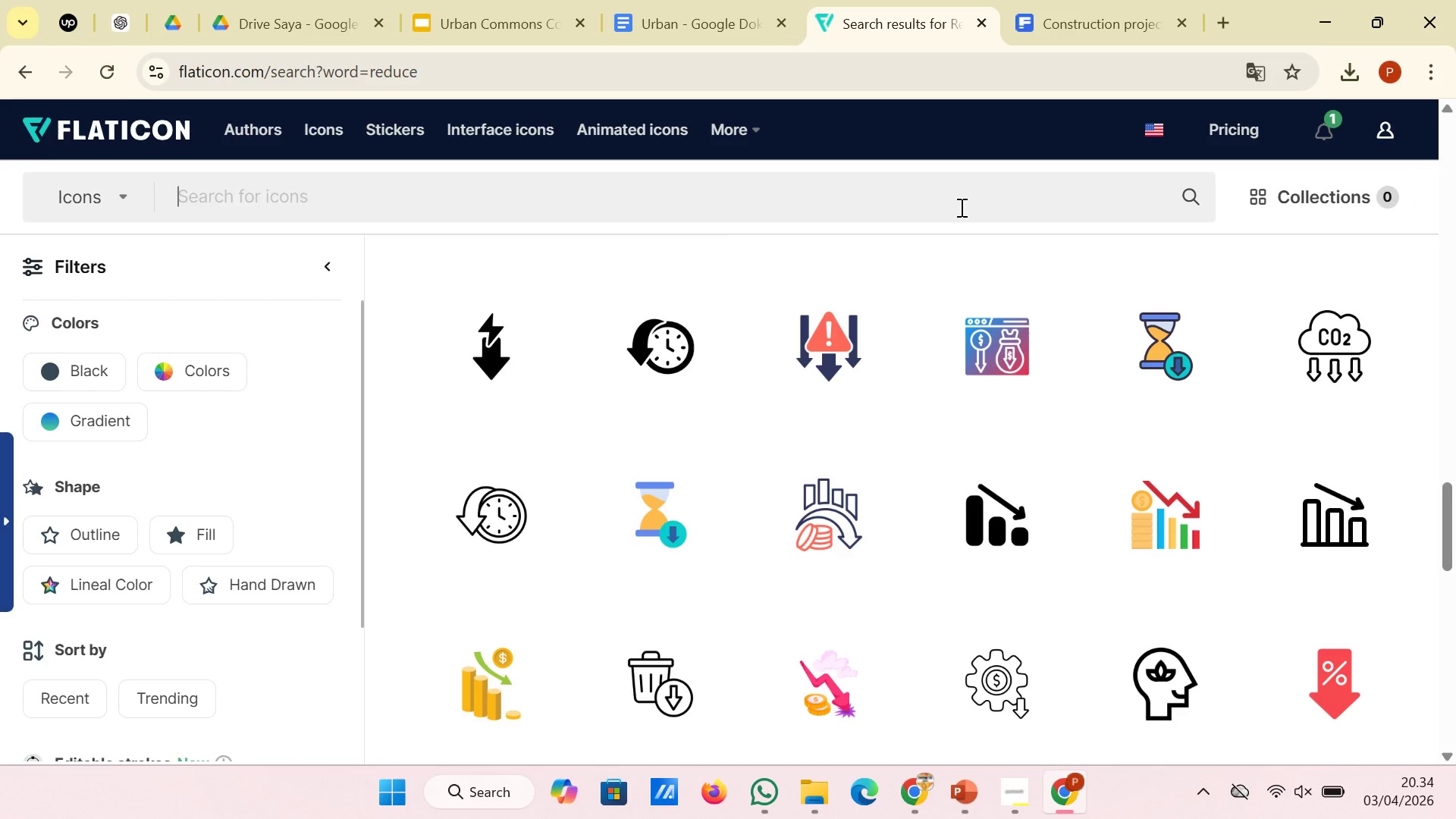 
type(dec)
 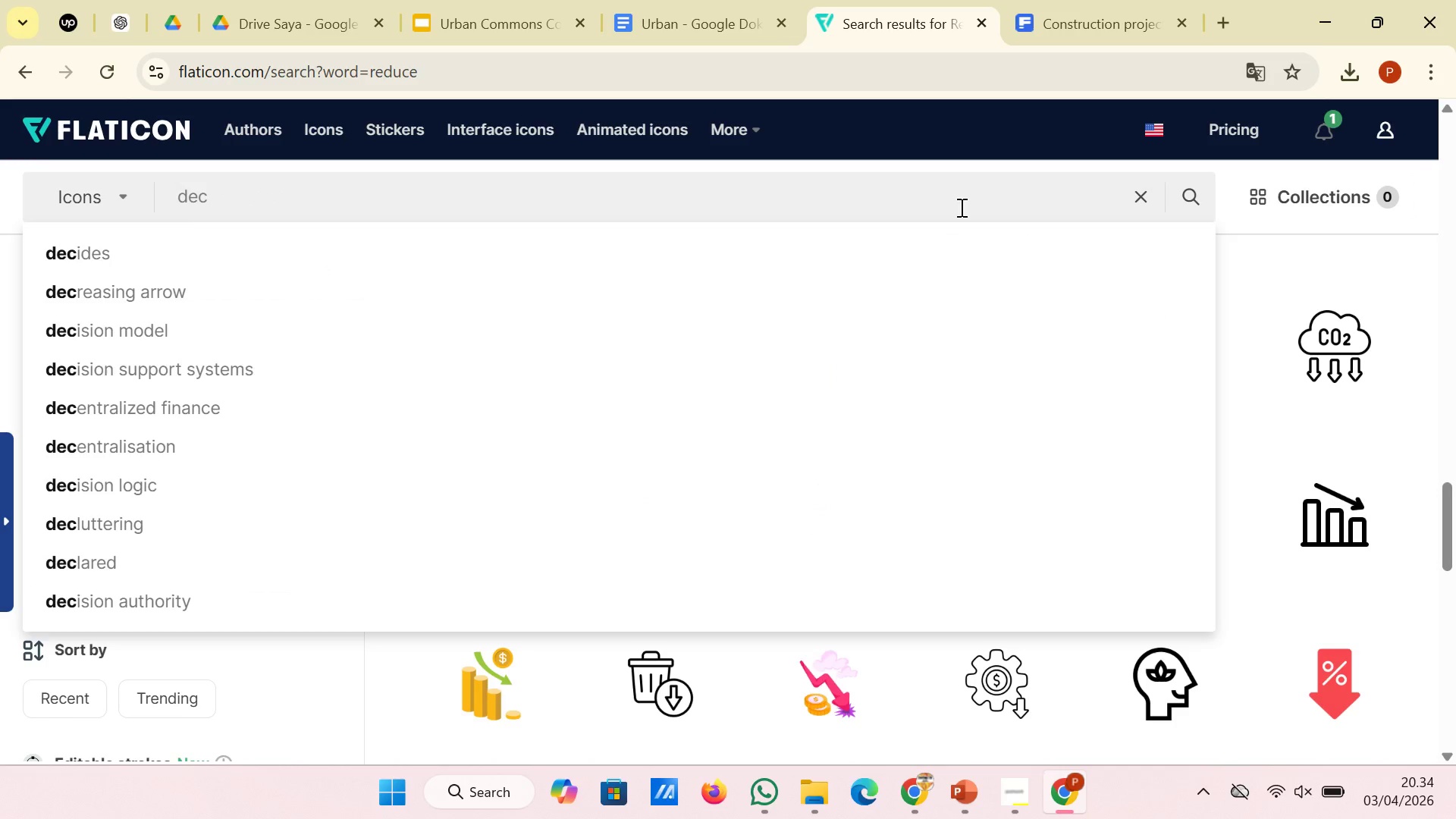 
left_click([960, 207])
 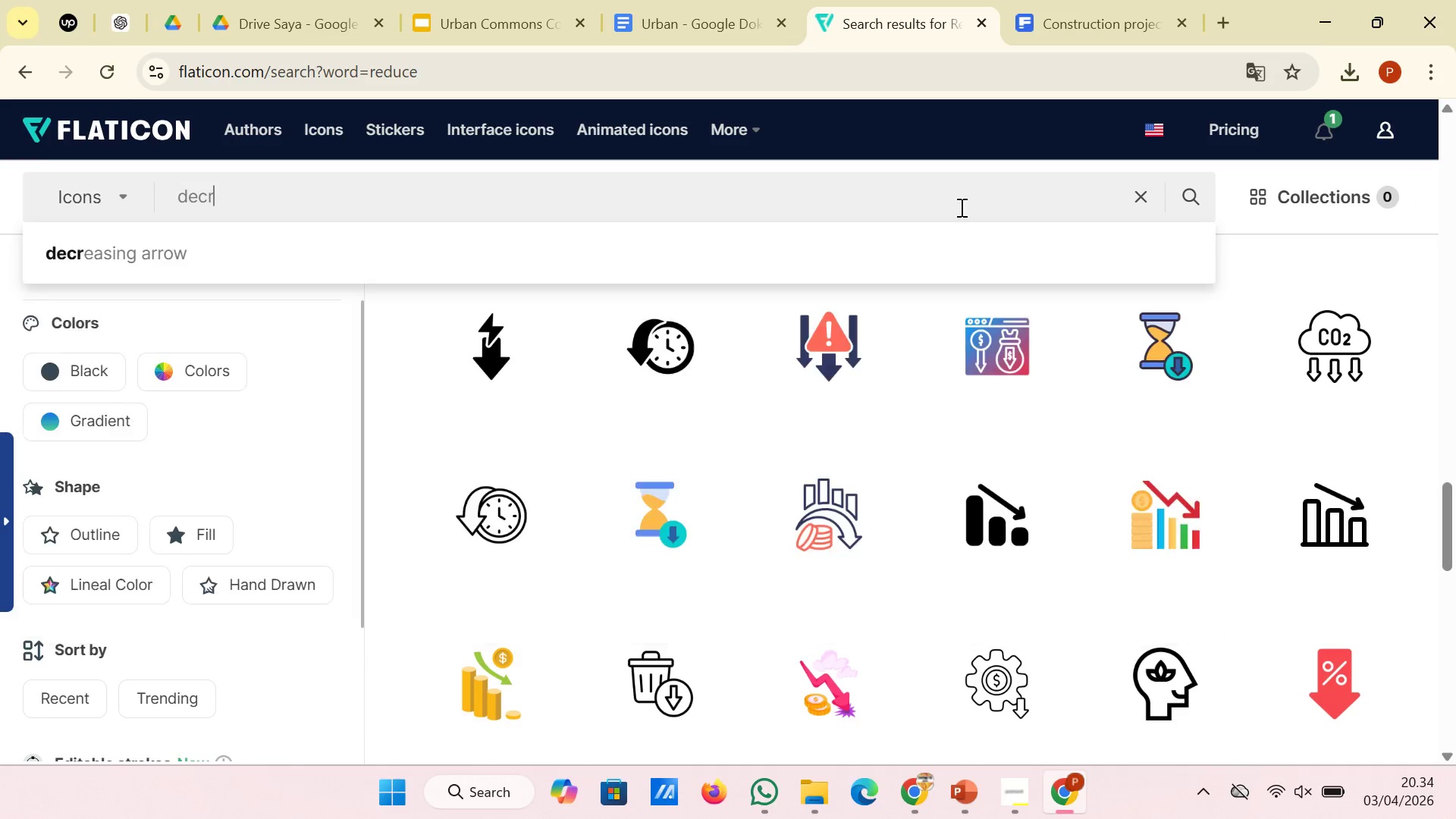 
type(re)
 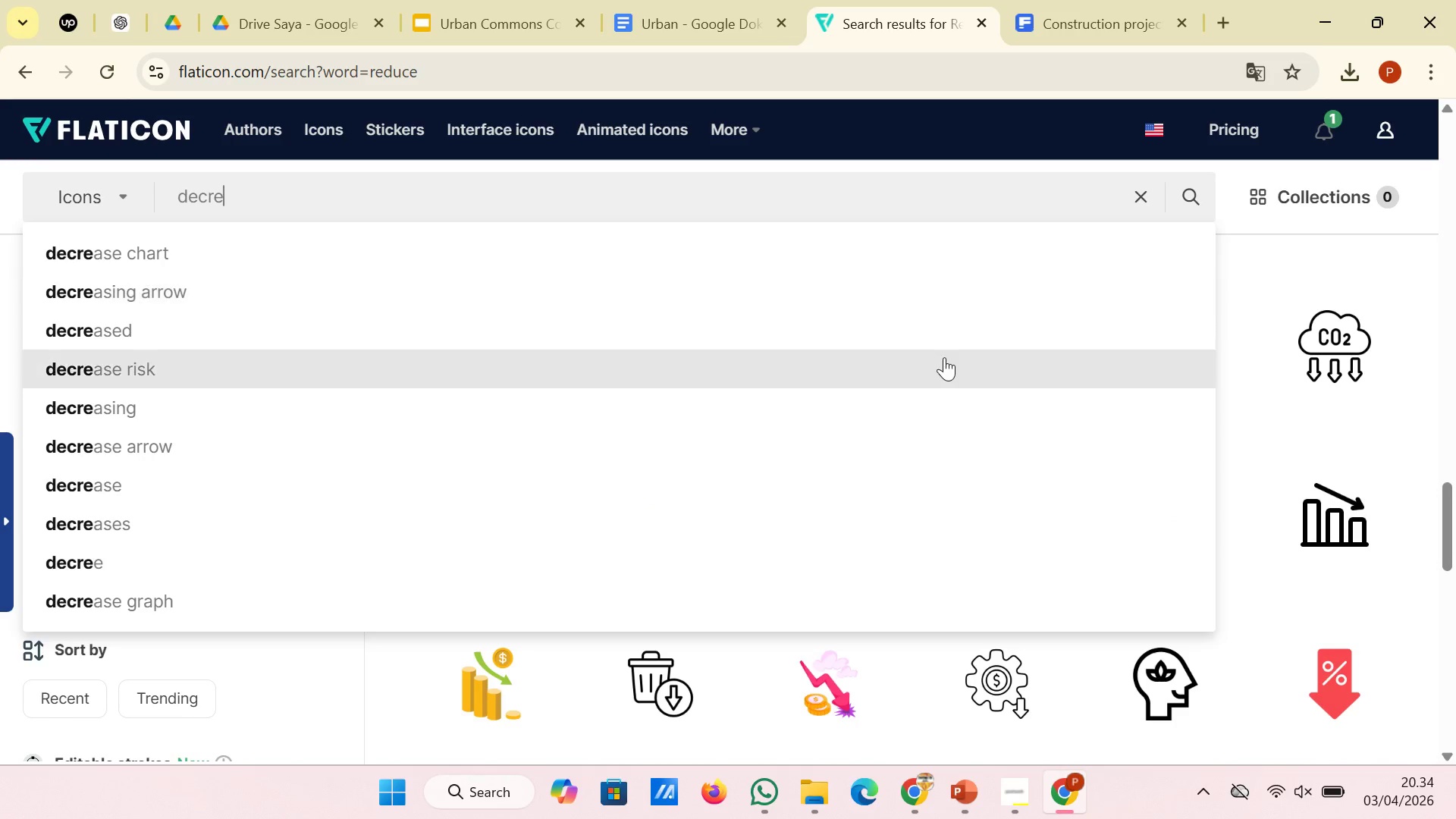 
left_click([953, 326])
 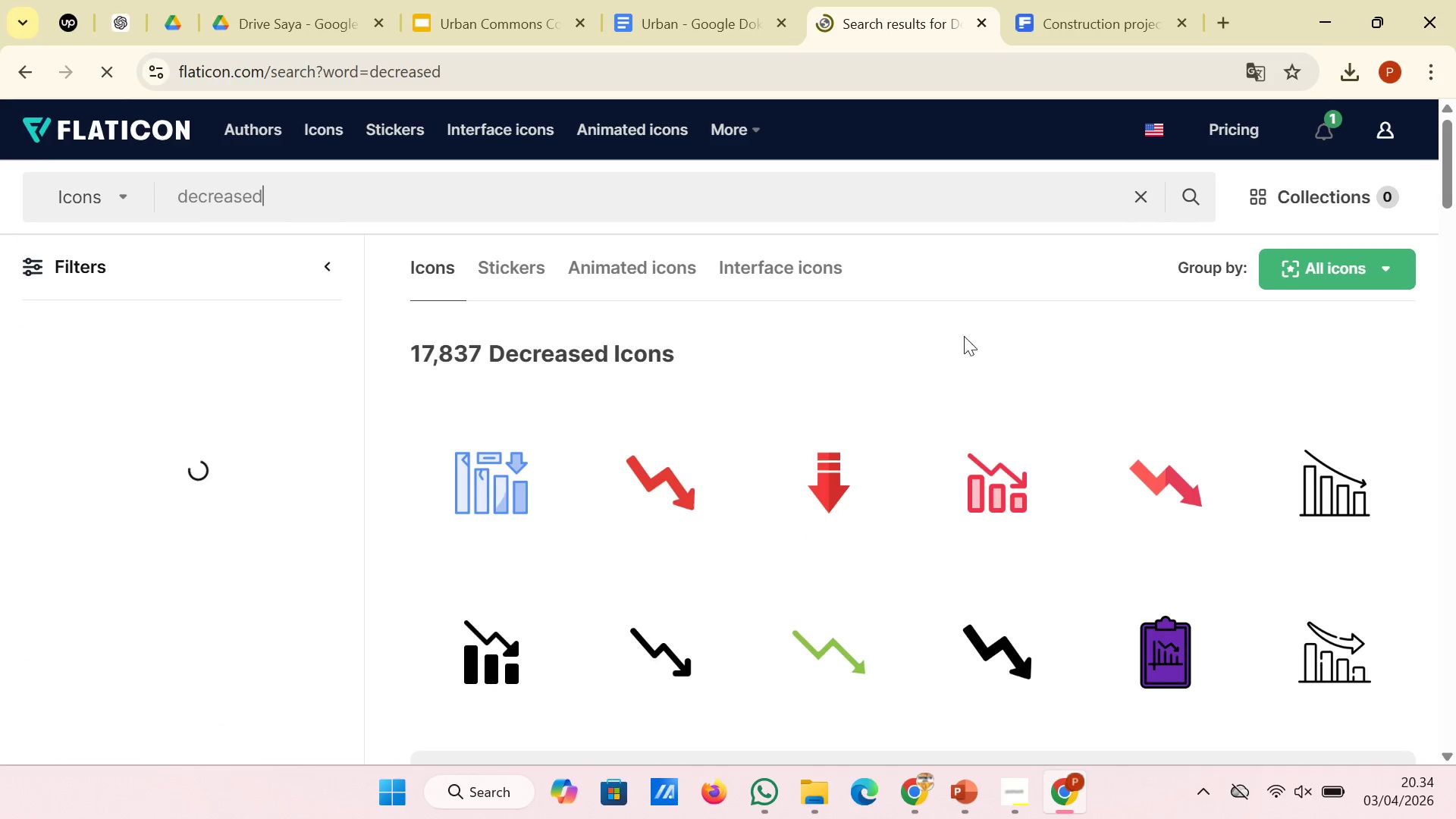 
scroll: coordinate [1040, 441], scroll_direction: down, amount: 7.0
 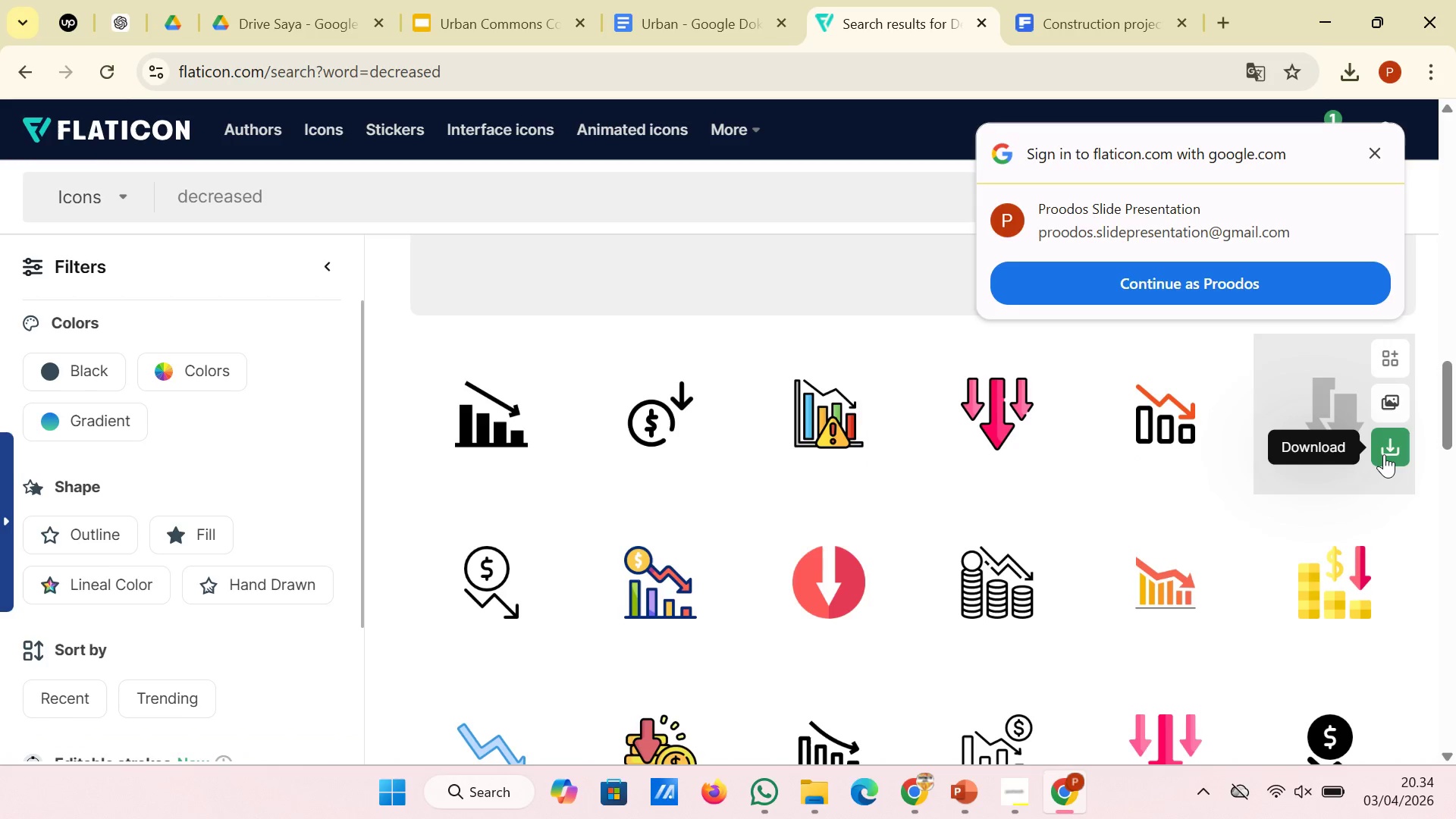 
left_click([1384, 454])
 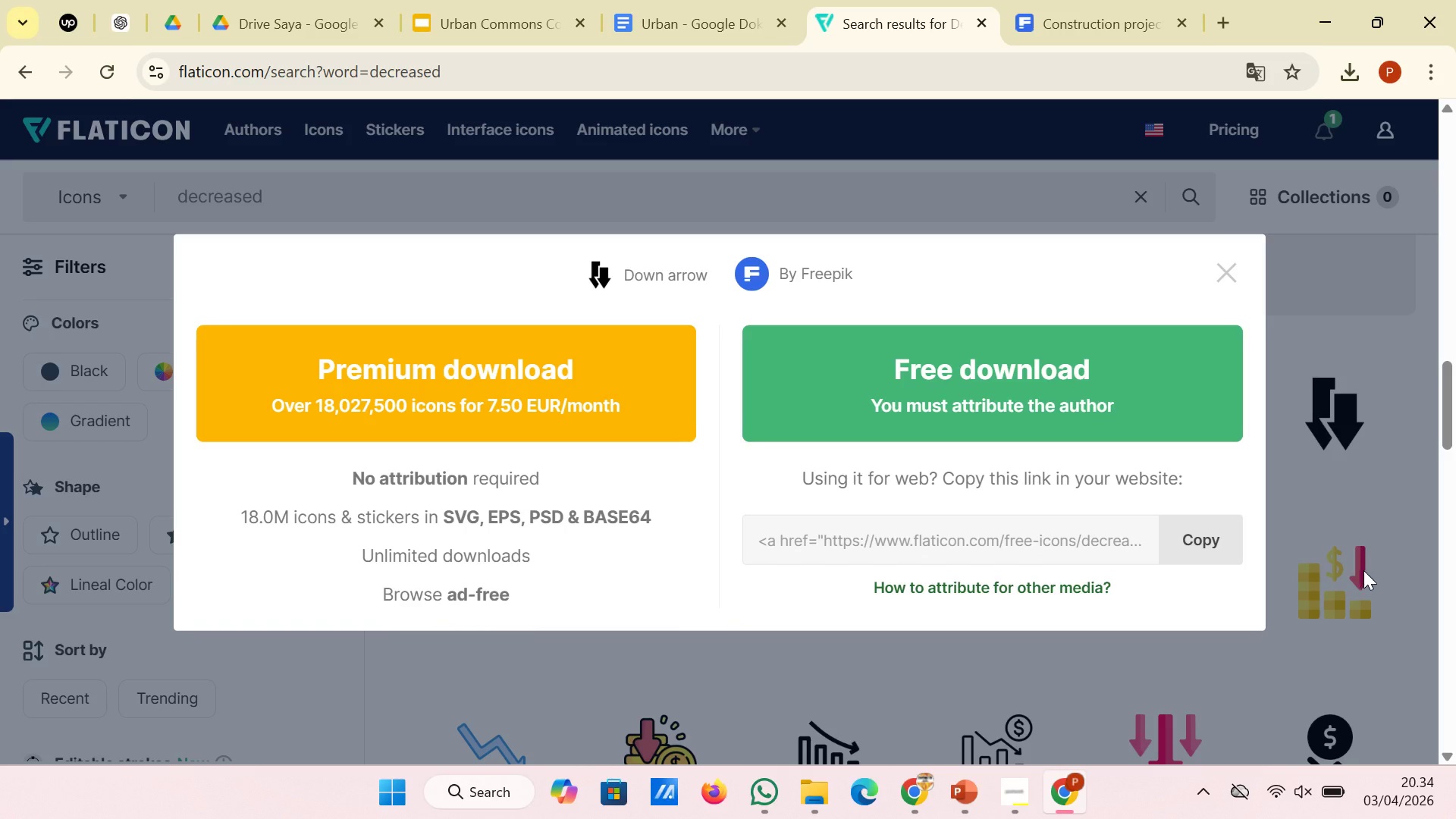 
left_click([1064, 397])
 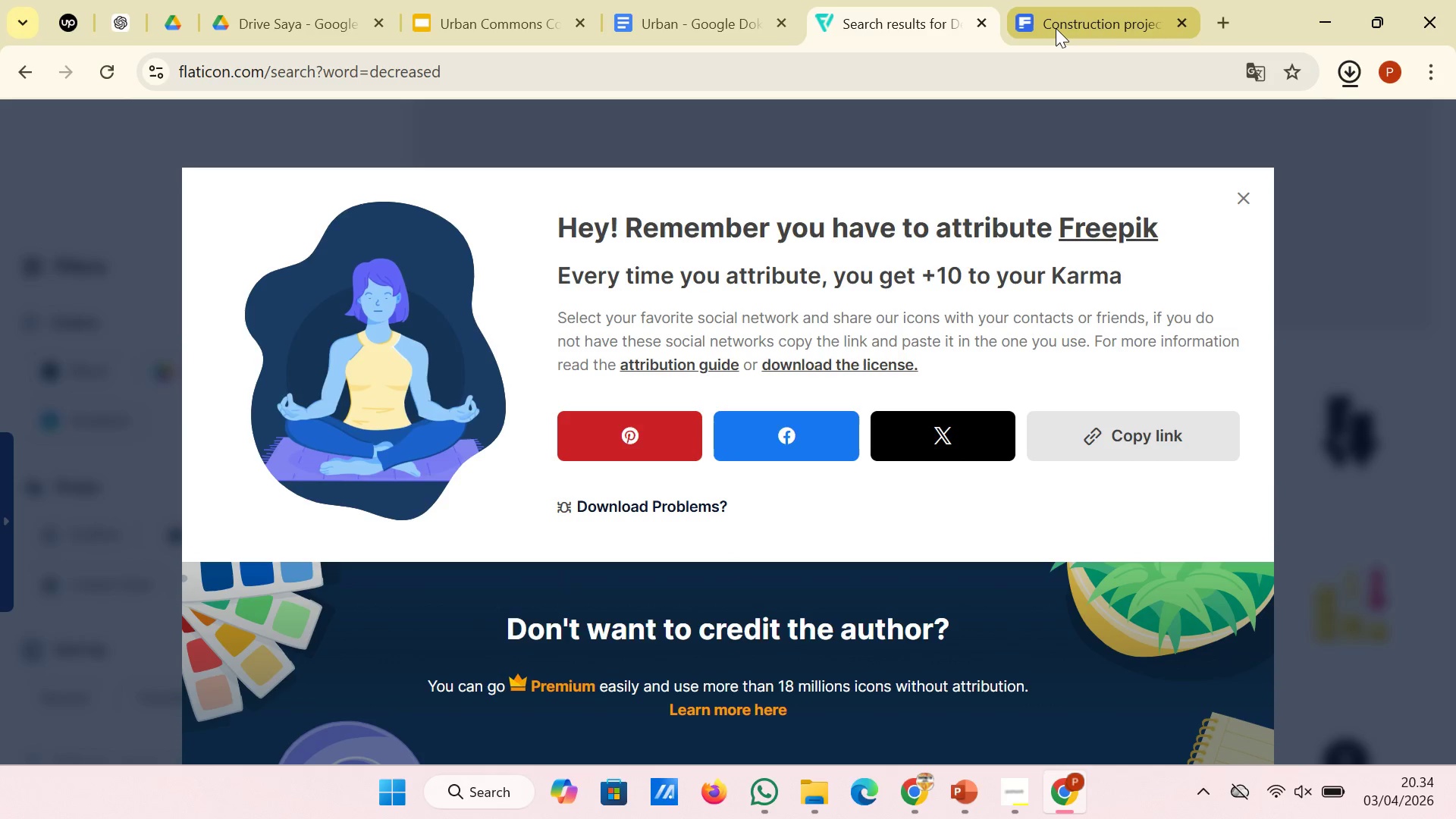 
left_click([1056, 28])
 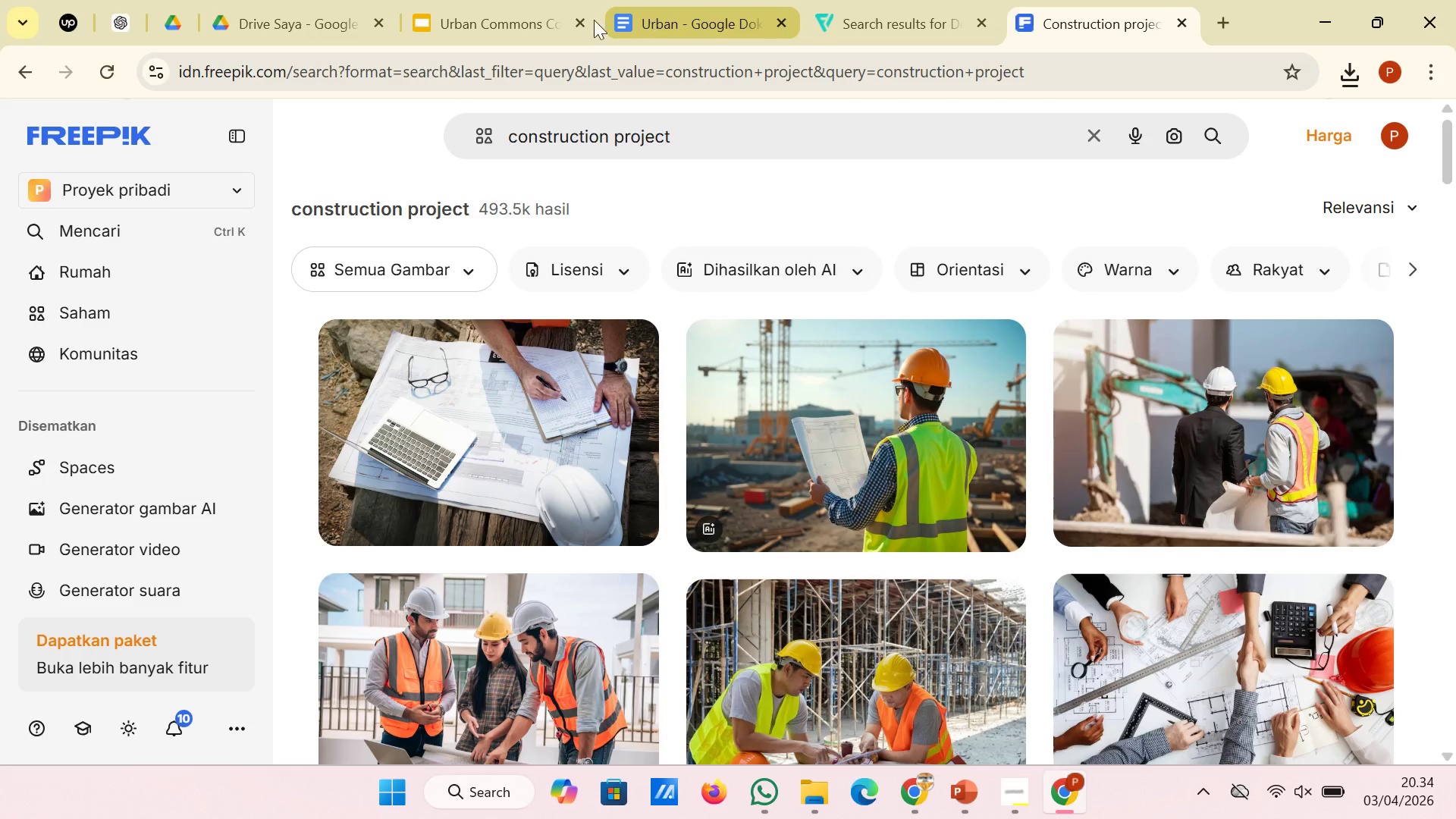 
left_click([495, 8])
 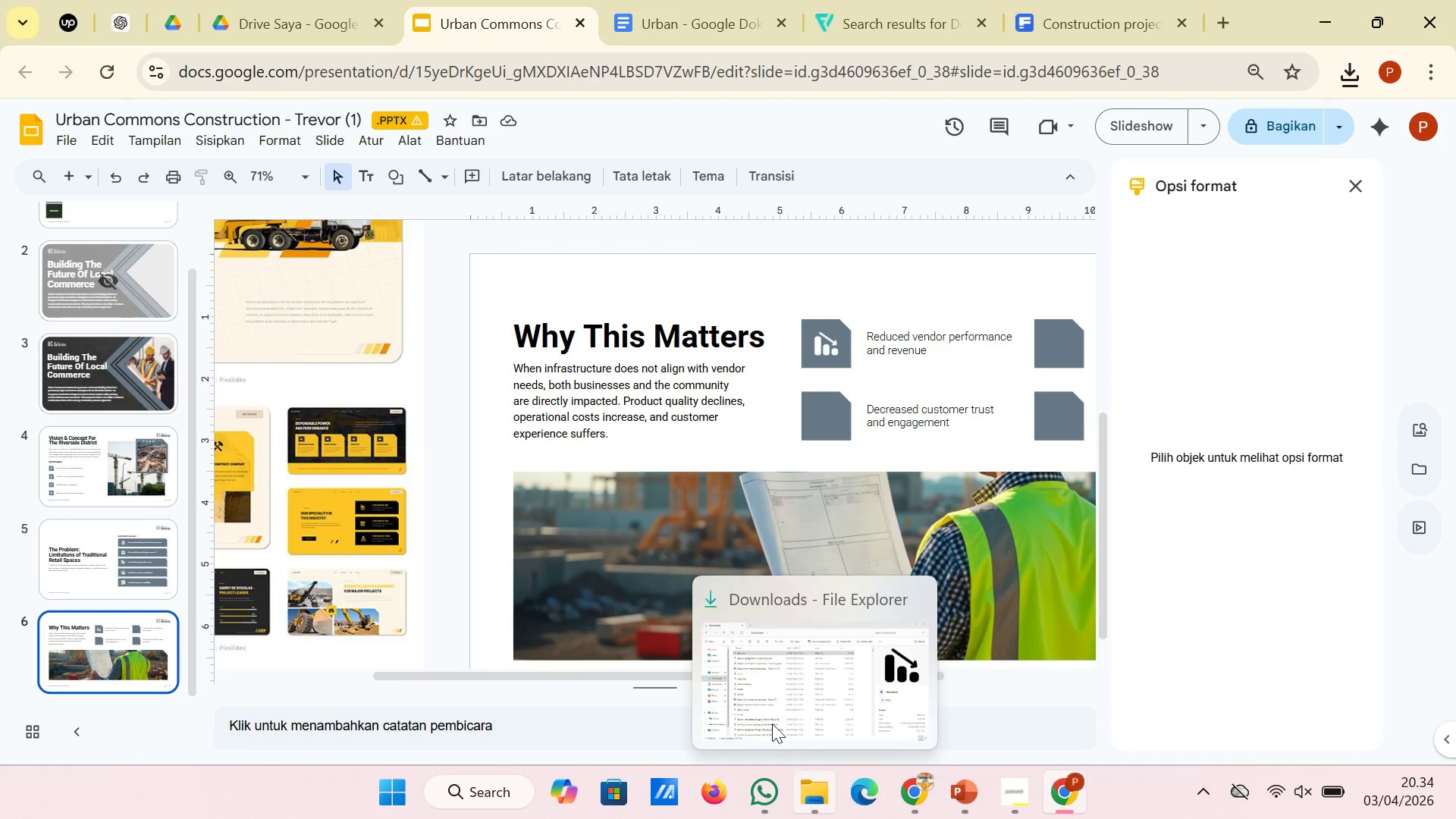 
left_click([758, 695])
 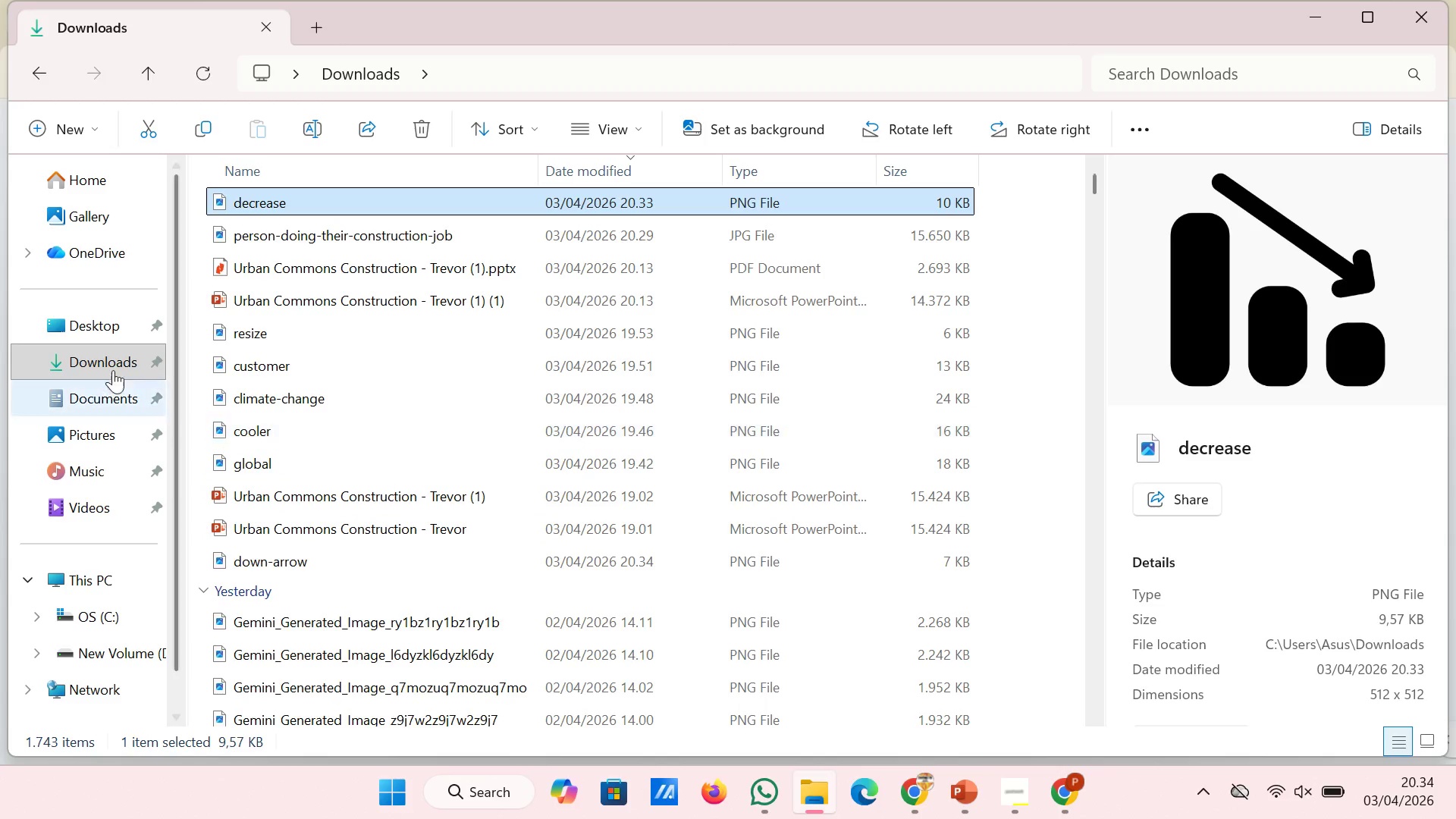 
left_click([99, 362])
 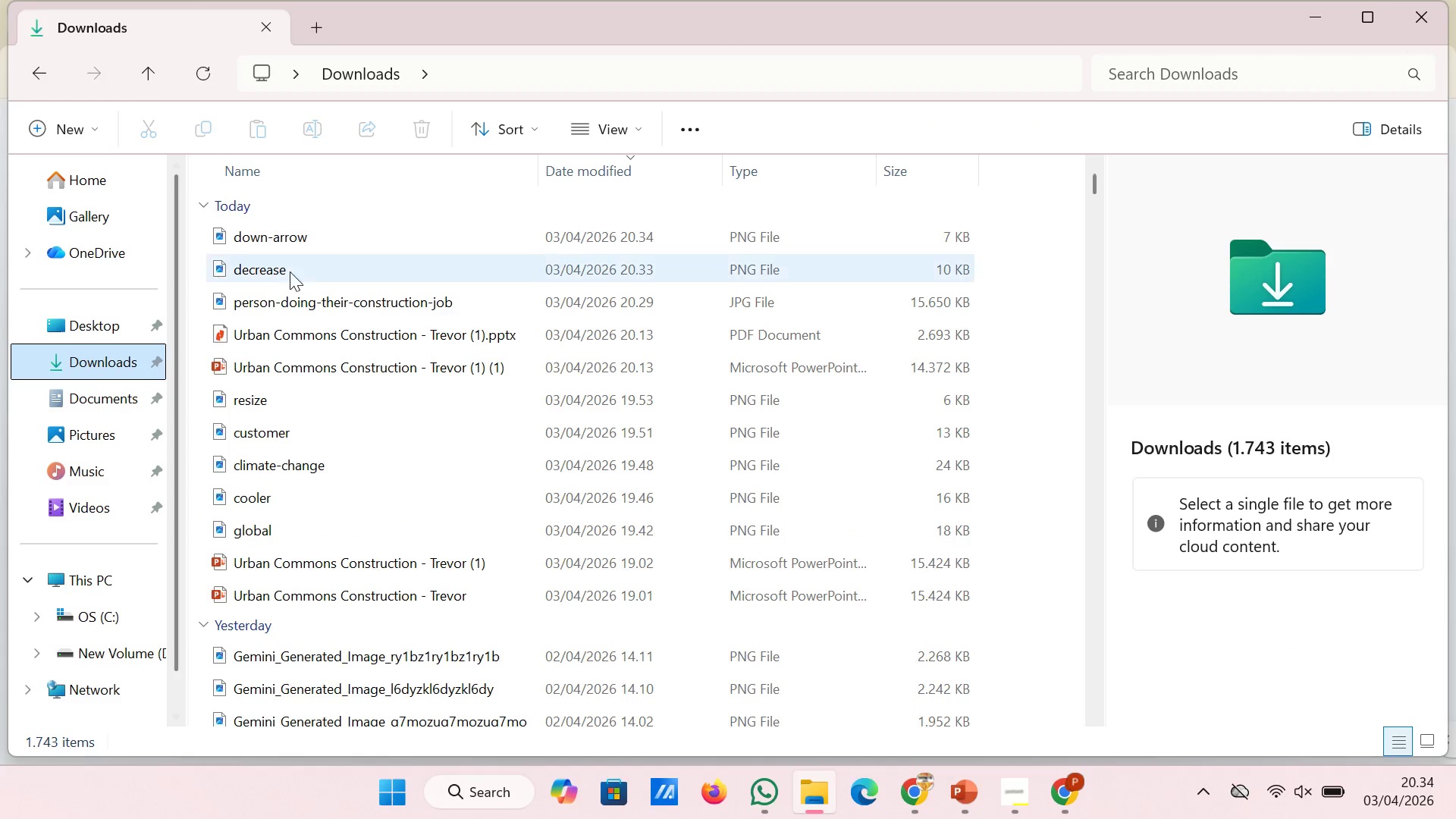 
left_click([353, 236])
 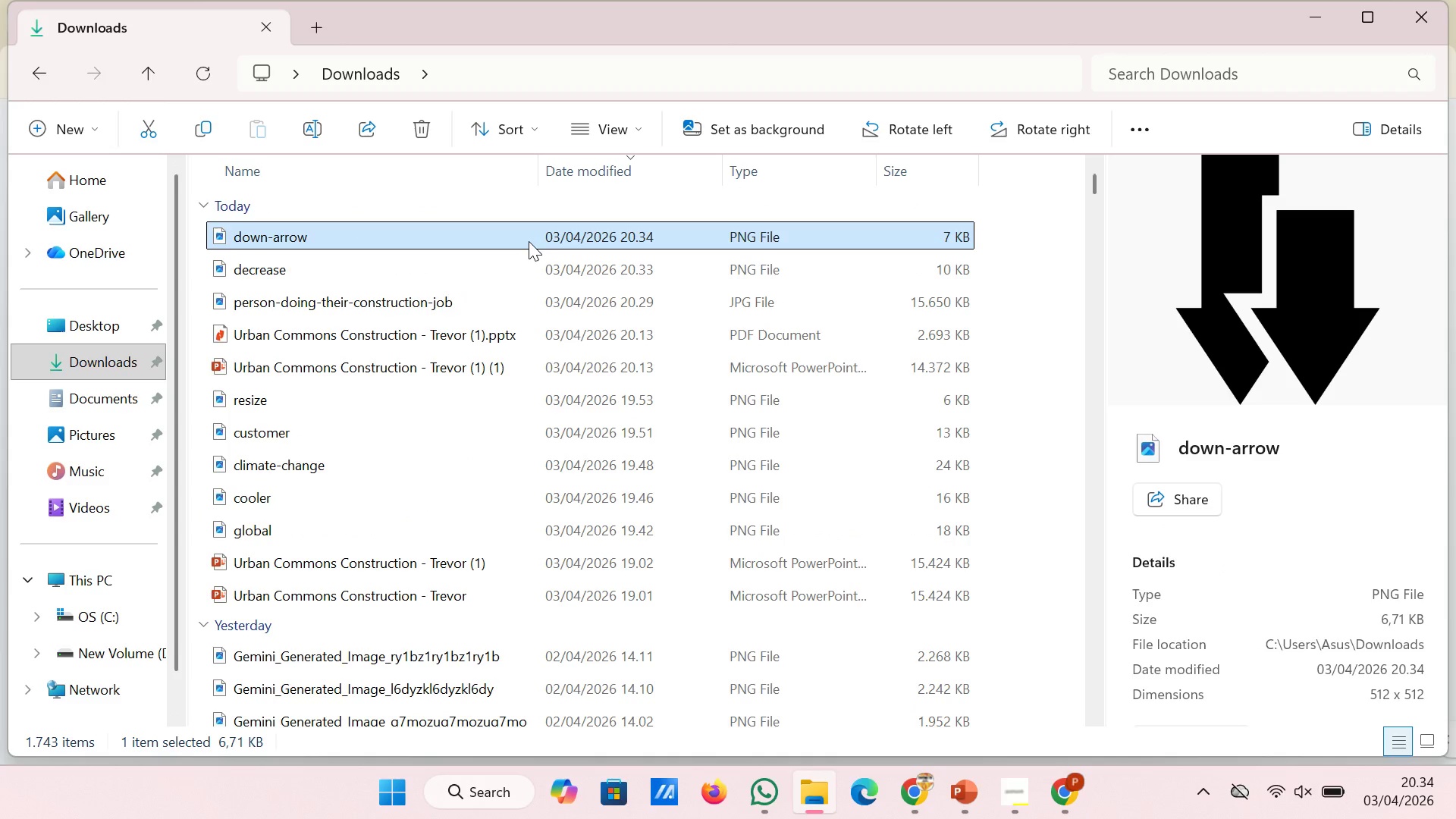 
left_click_drag(start_coordinate=[529, 241], to_coordinate=[974, 427])
 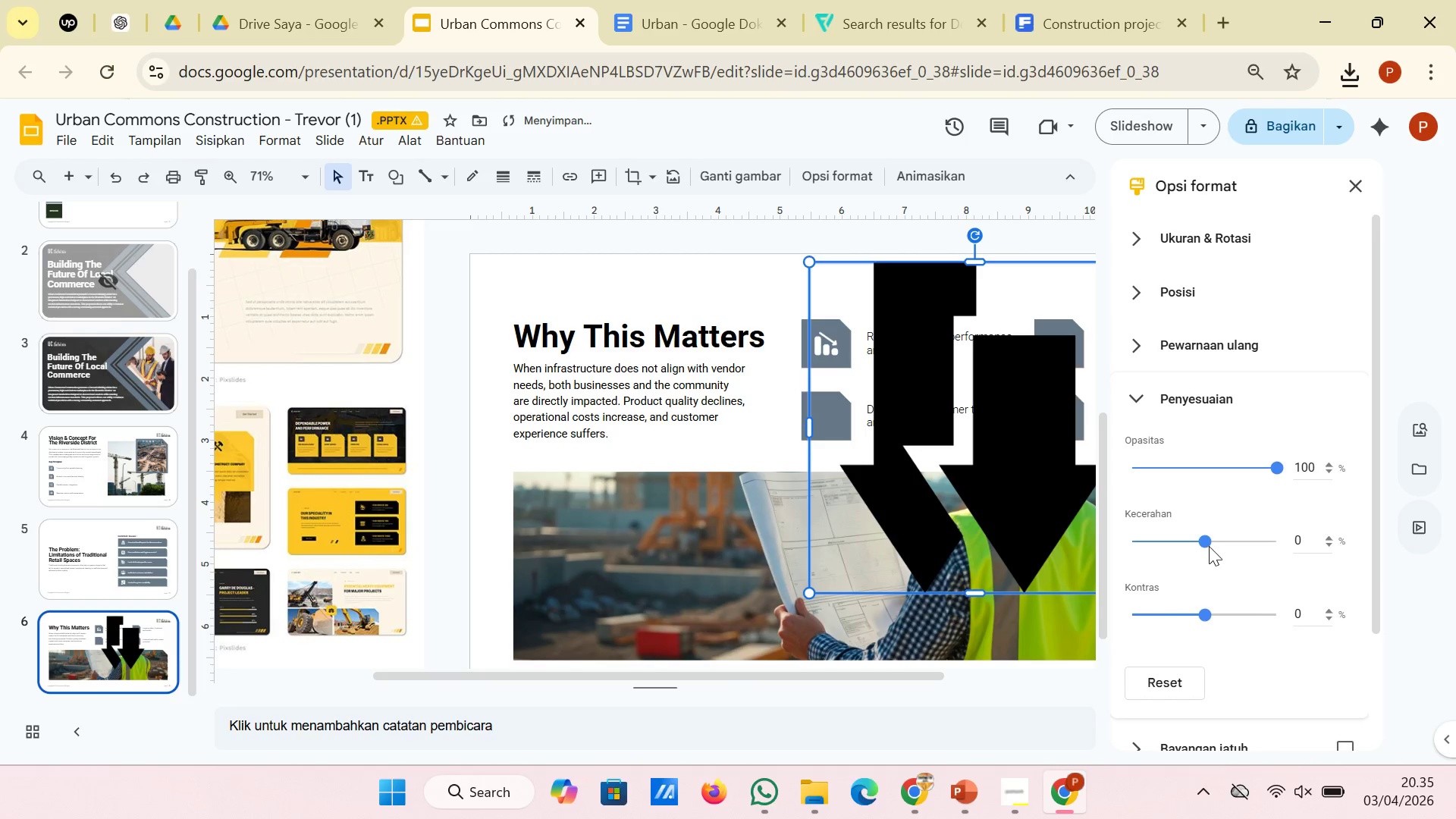 
left_click_drag(start_coordinate=[1206, 541], to_coordinate=[1303, 543])
 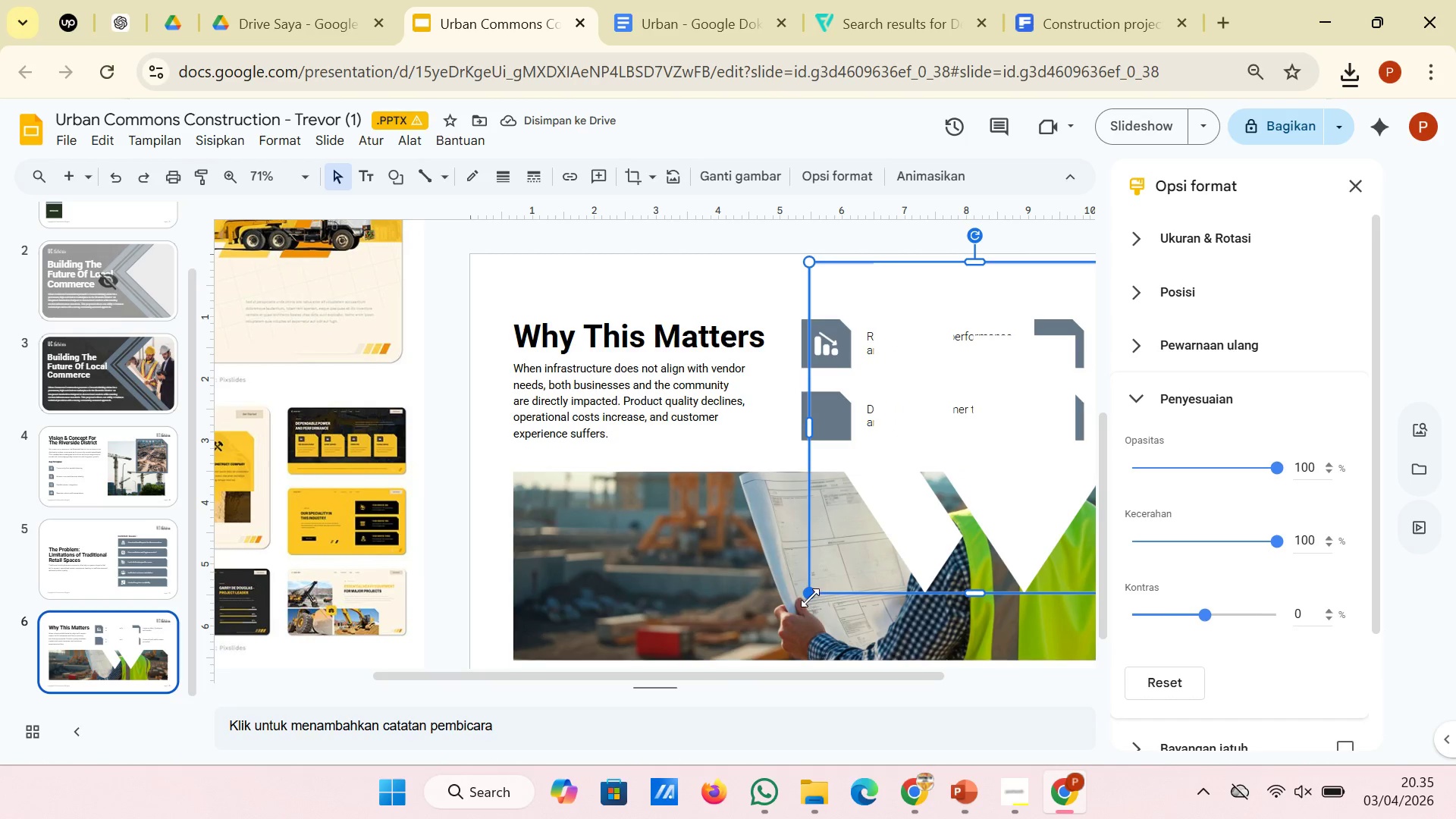 
left_click_drag(start_coordinate=[809, 595], to_coordinate=[981, 428])
 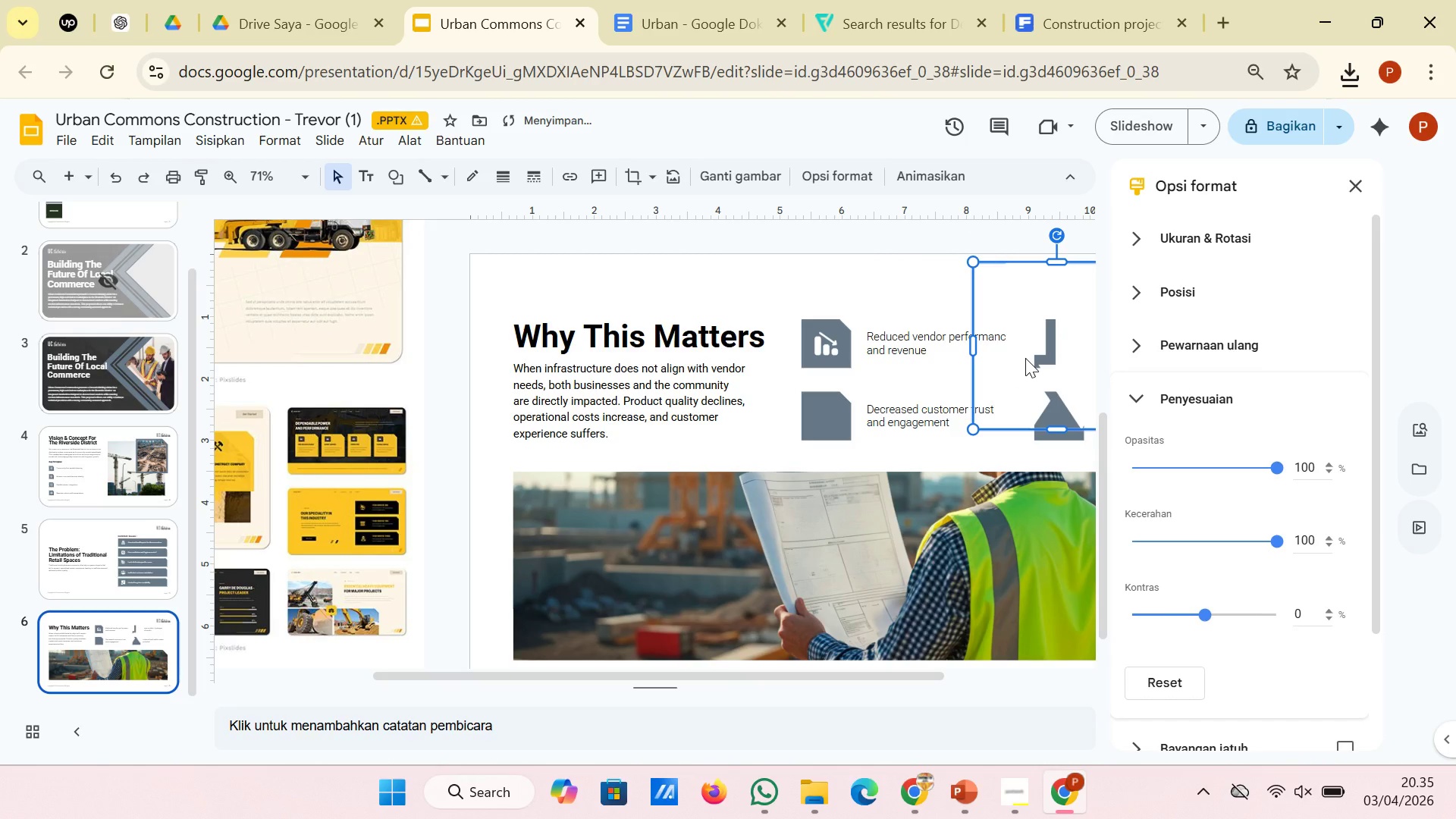 
left_click_drag(start_coordinate=[1025, 358], to_coordinate=[726, 495])
 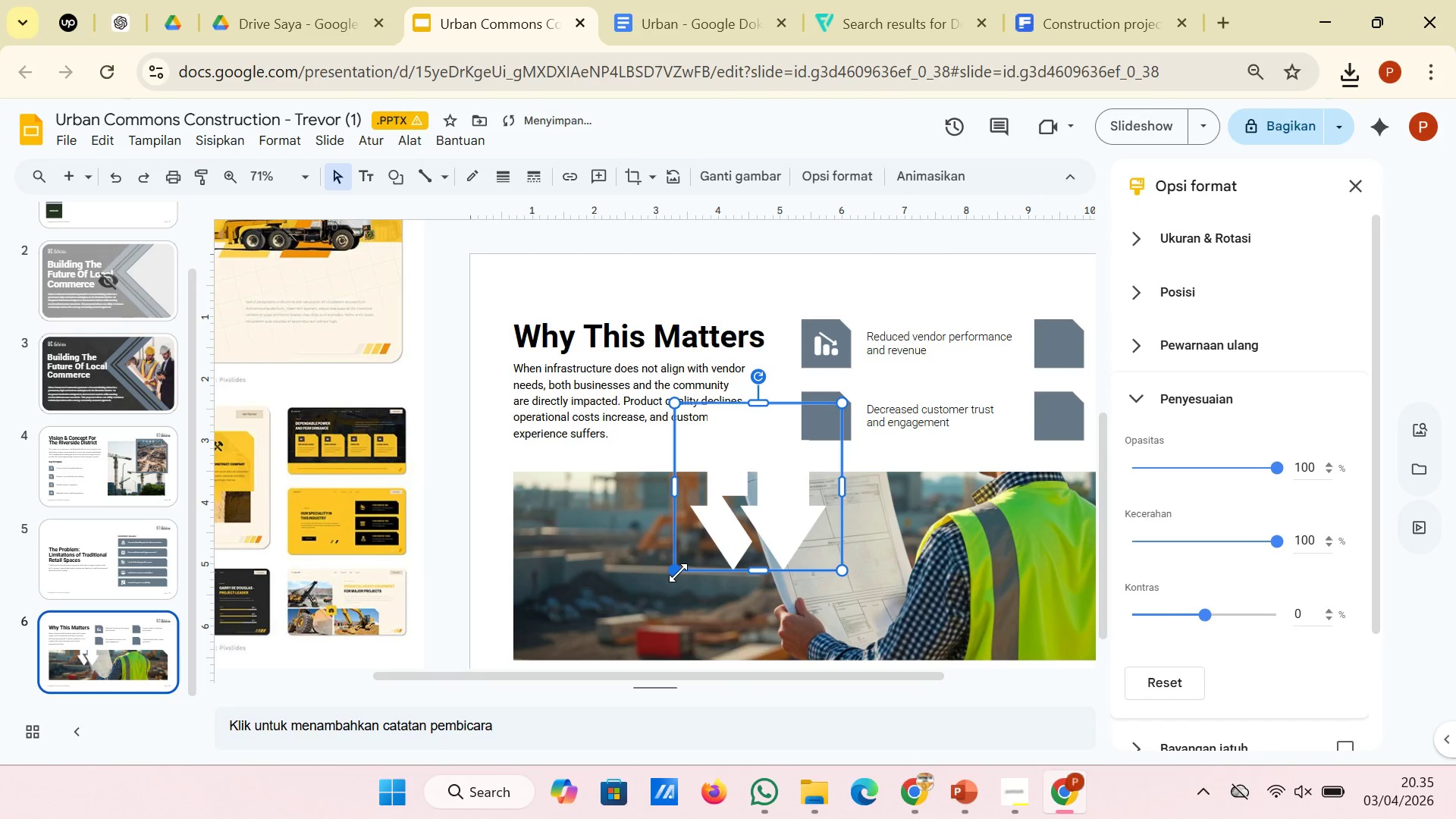 
left_click_drag(start_coordinate=[678, 570], to_coordinate=[816, 432])
 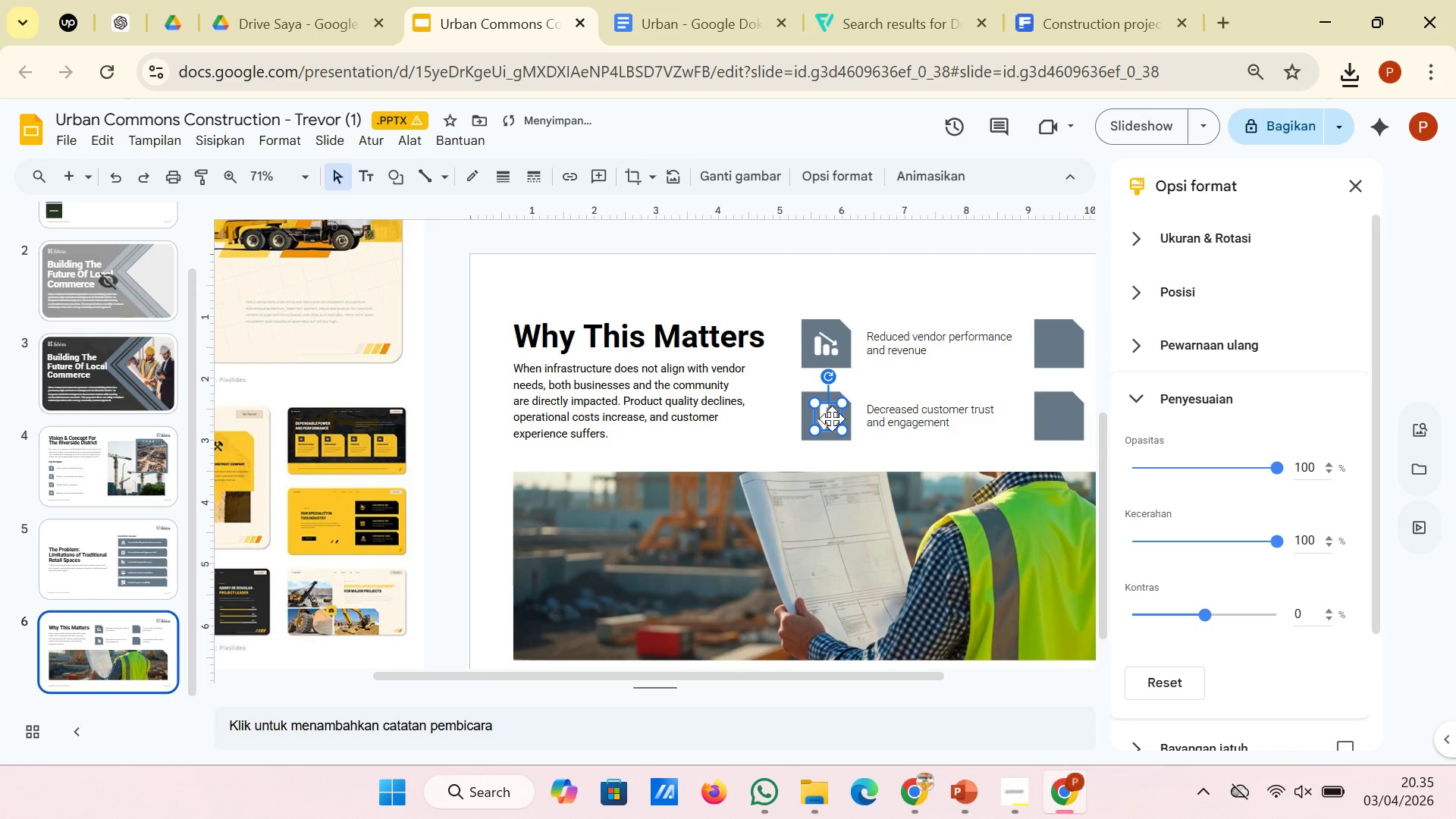 
left_click_drag(start_coordinate=[832, 419], to_coordinate=[827, 416])
 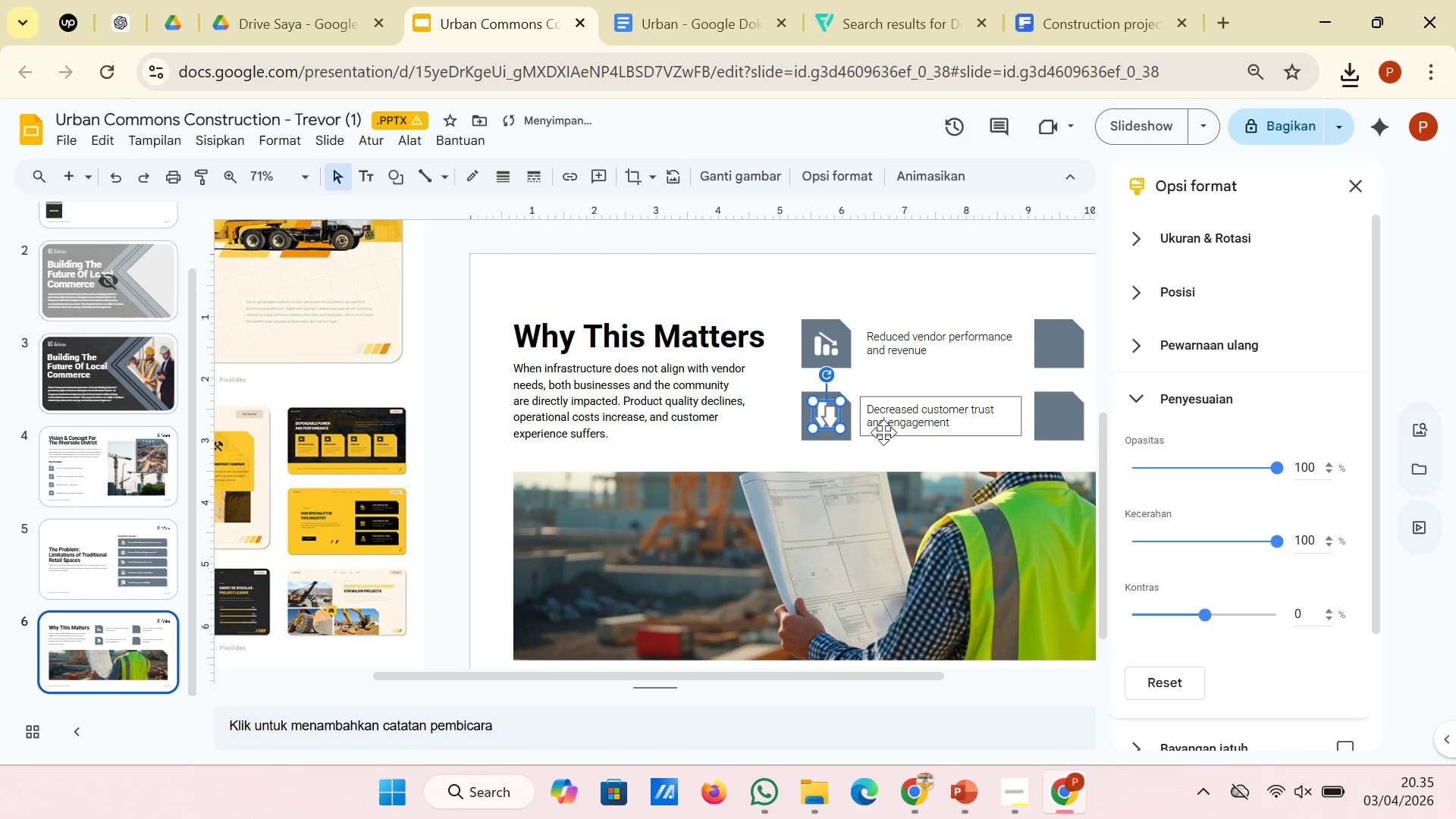 
hold_key(key=ControlLeft, duration=0.91)
scroll: coordinate [855, 431], scroll_direction: up, amount: 3.0
 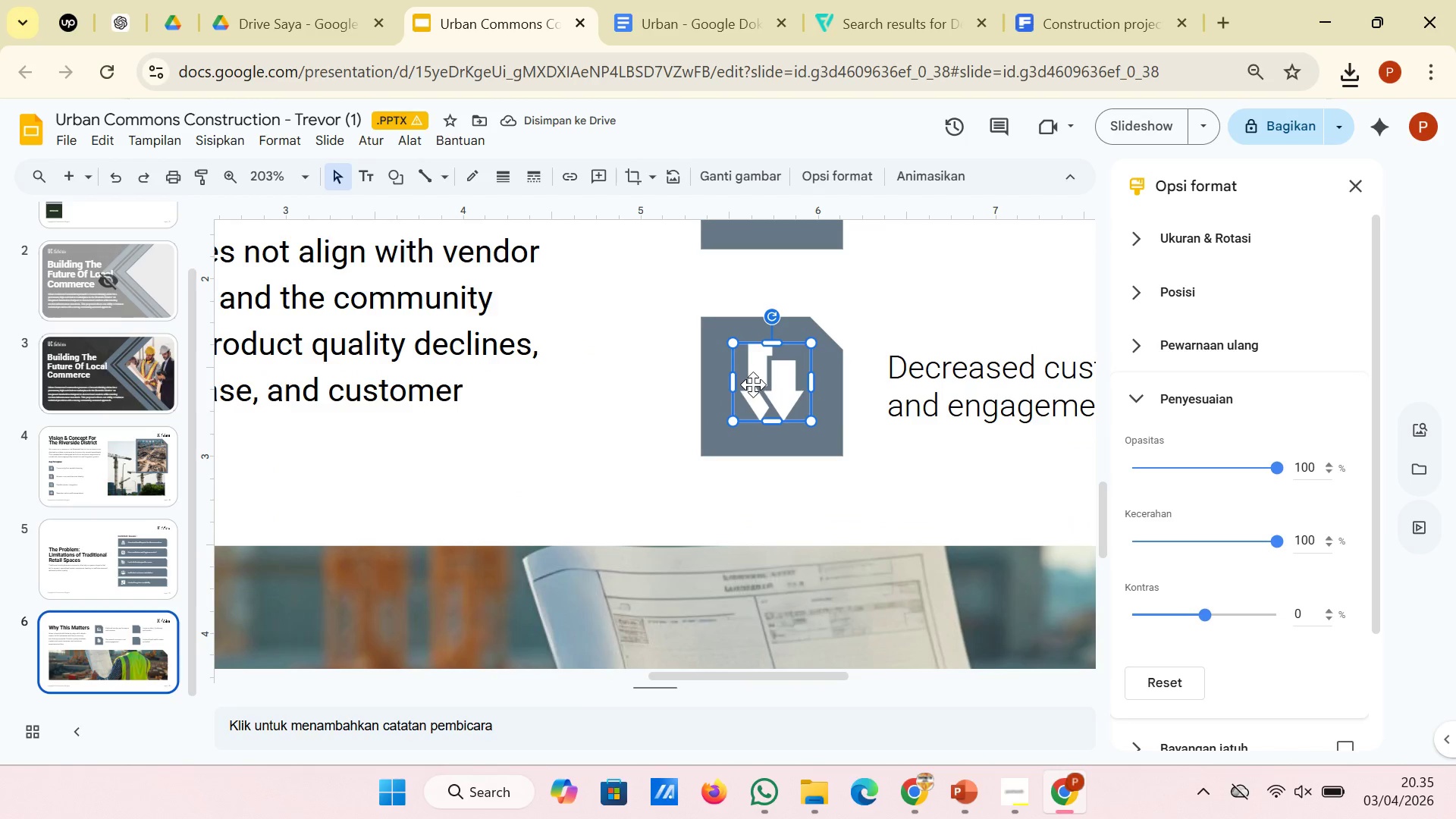 
left_click_drag(start_coordinate=[753, 384], to_coordinate=[752, 391])
 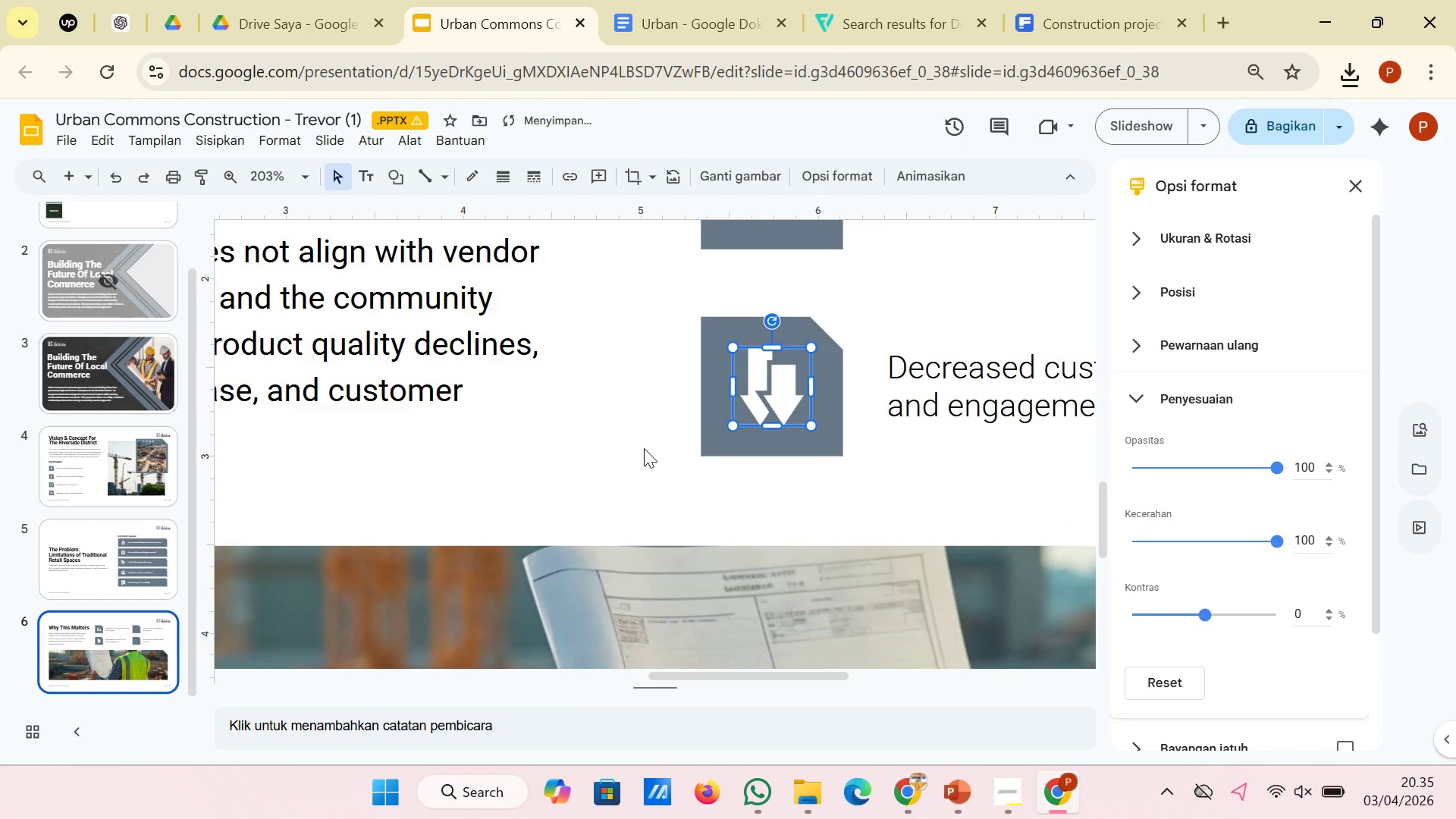 
left_click([641, 474])
 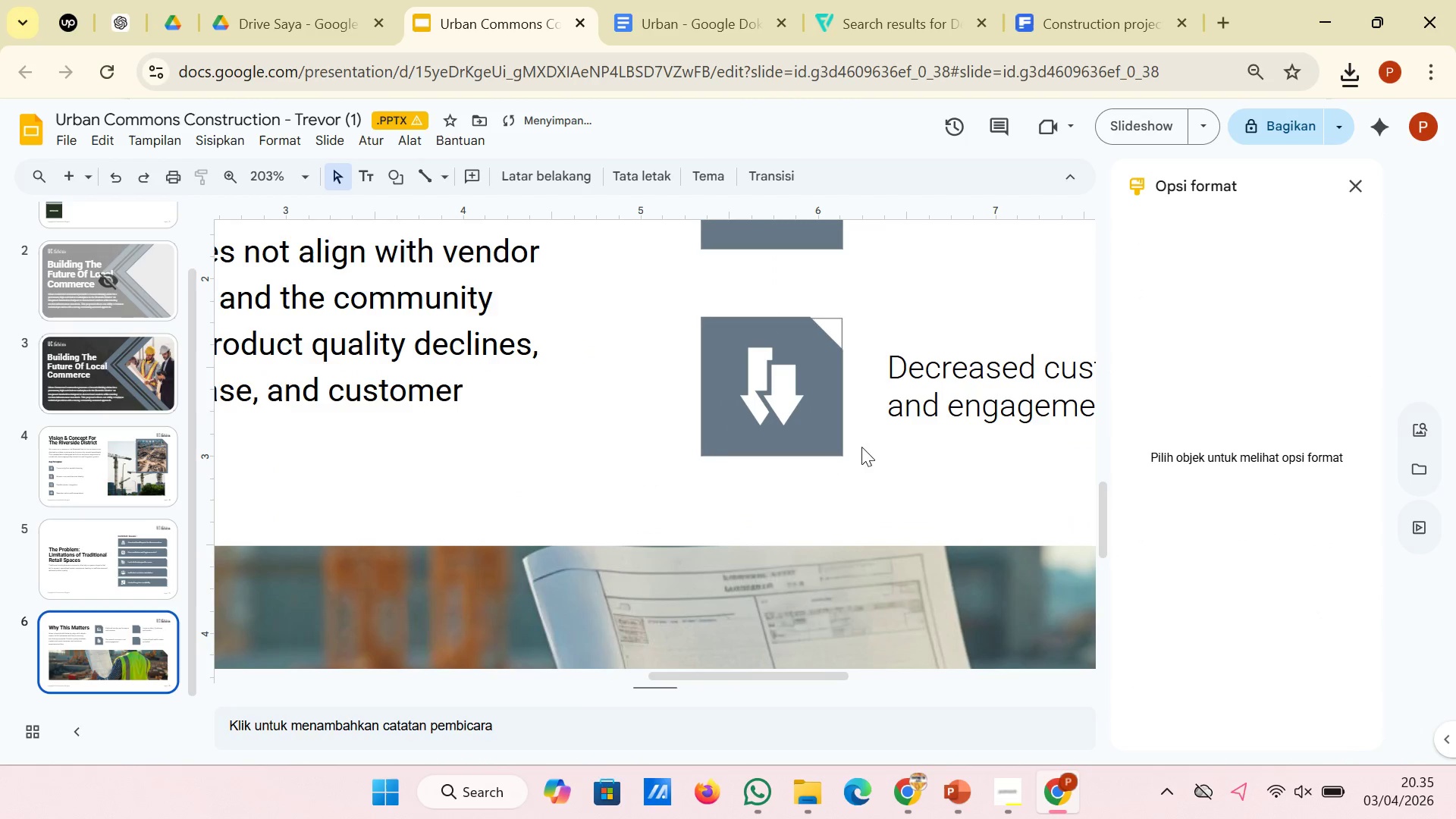 
hold_key(key=ControlLeft, duration=2.44)
scroll: coordinate [868, 441], scroll_direction: down, amount: 2.0
 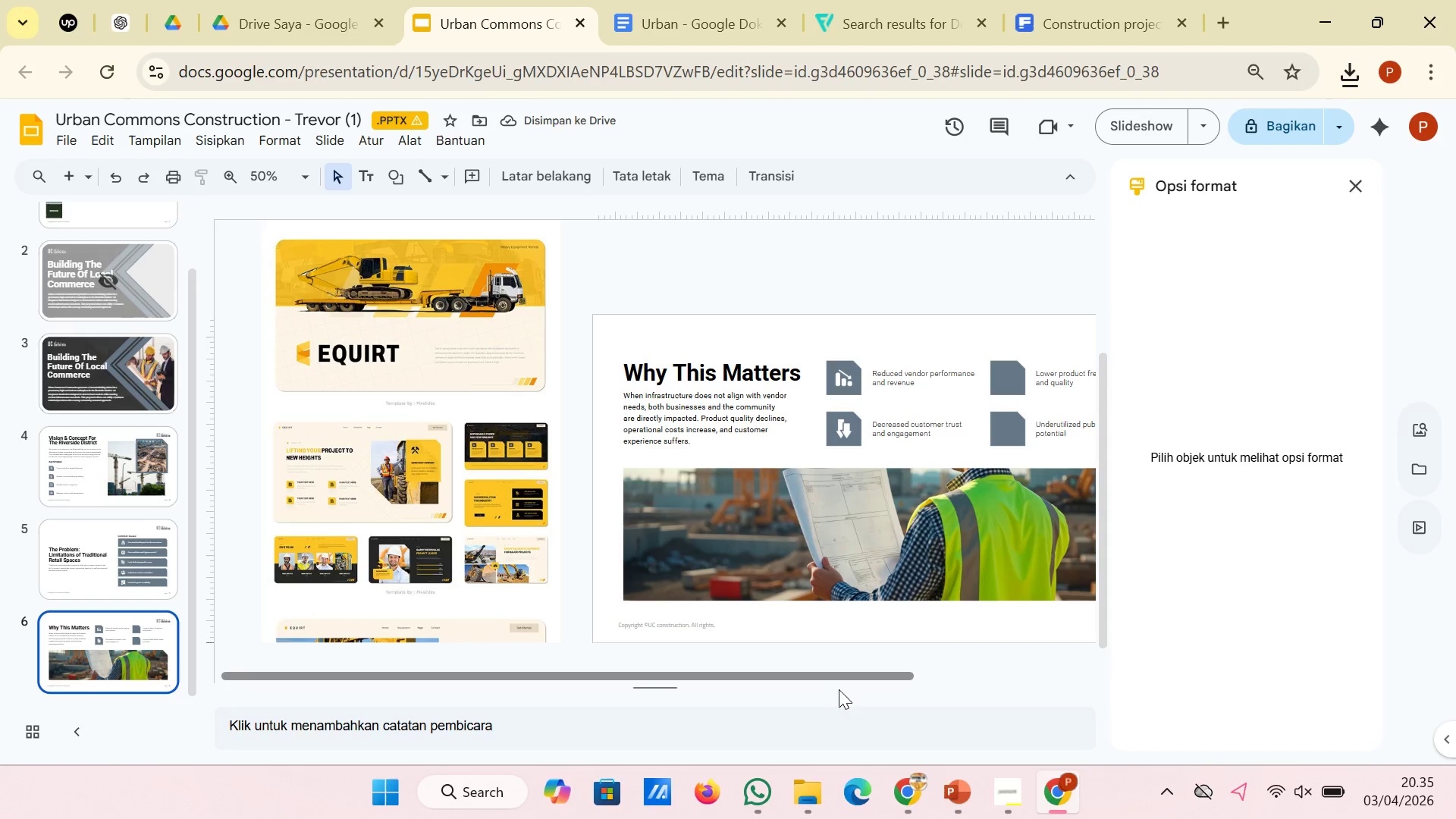 
left_click_drag(start_coordinate=[838, 677], to_coordinate=[939, 678])
 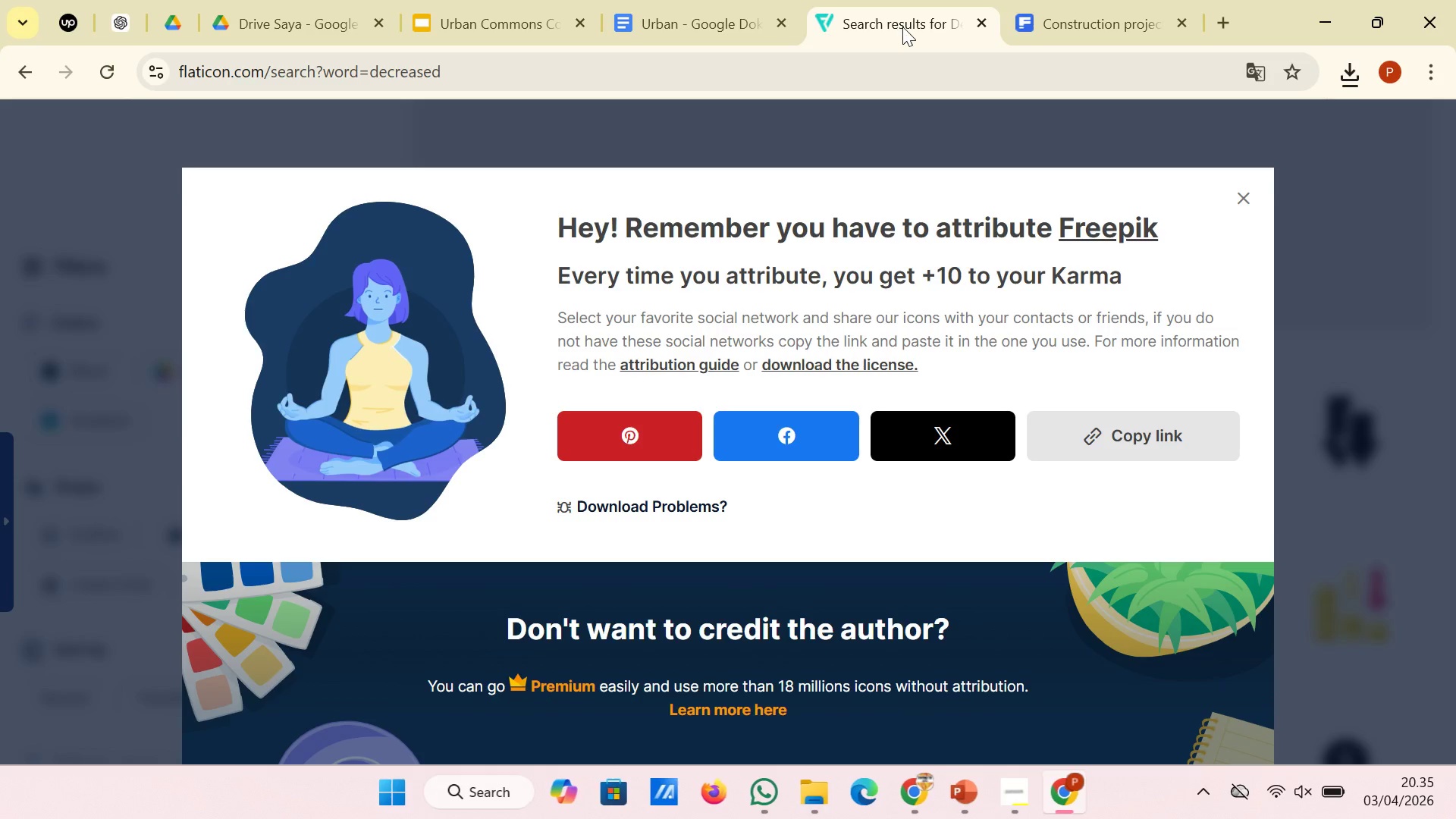 
wait(5.14)
 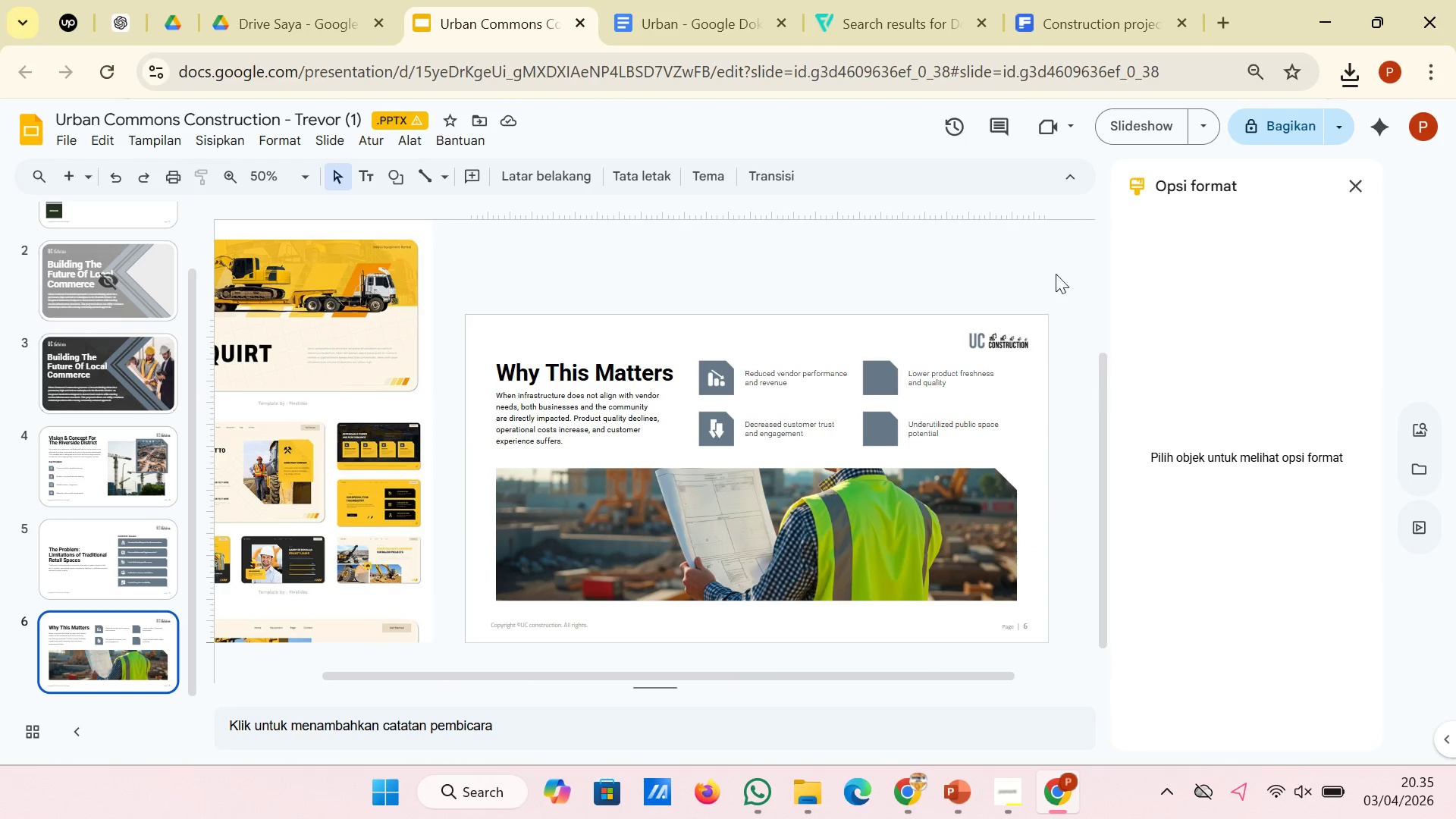 
left_click([1245, 205])
 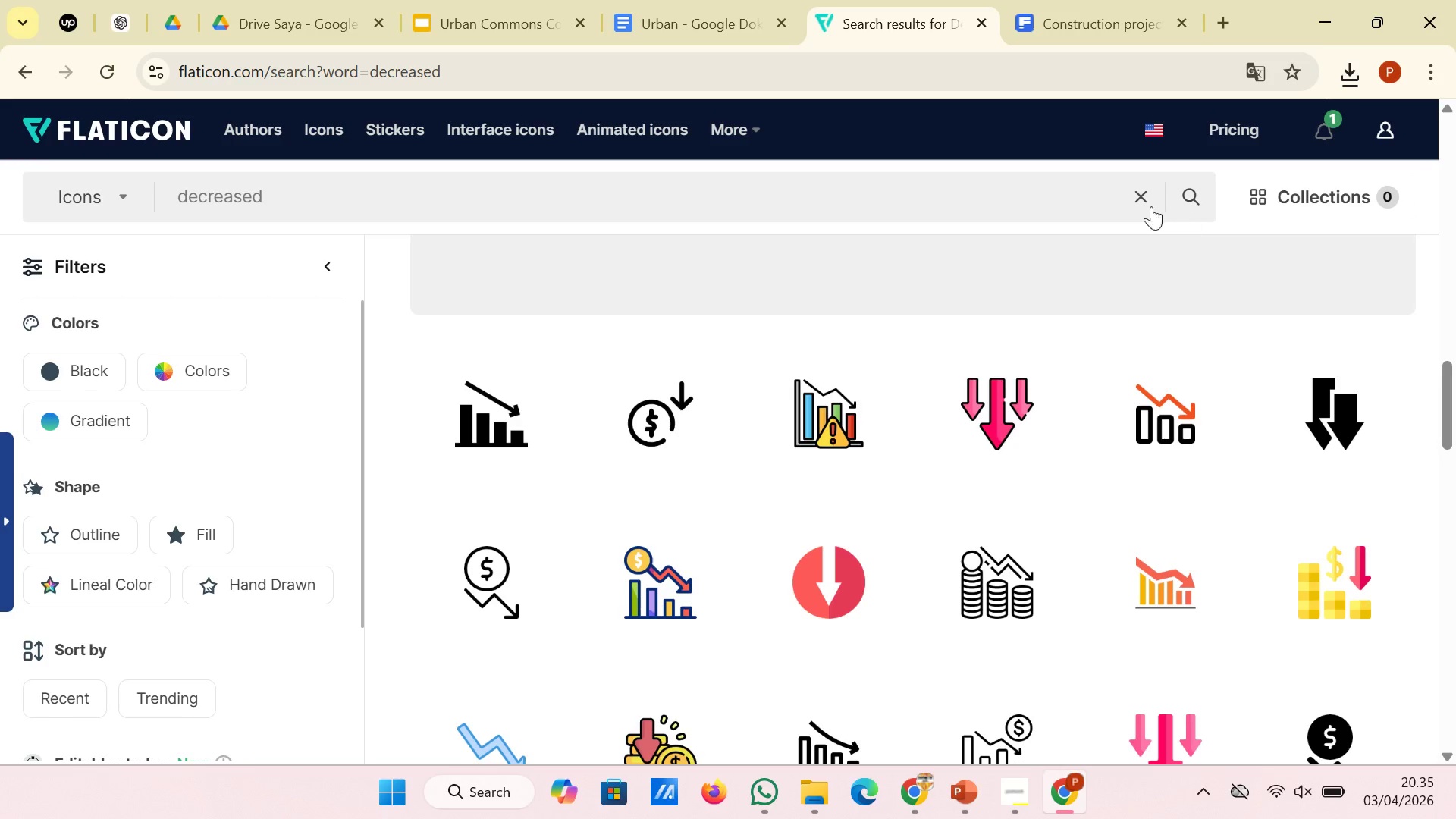 
left_click([1150, 192])
 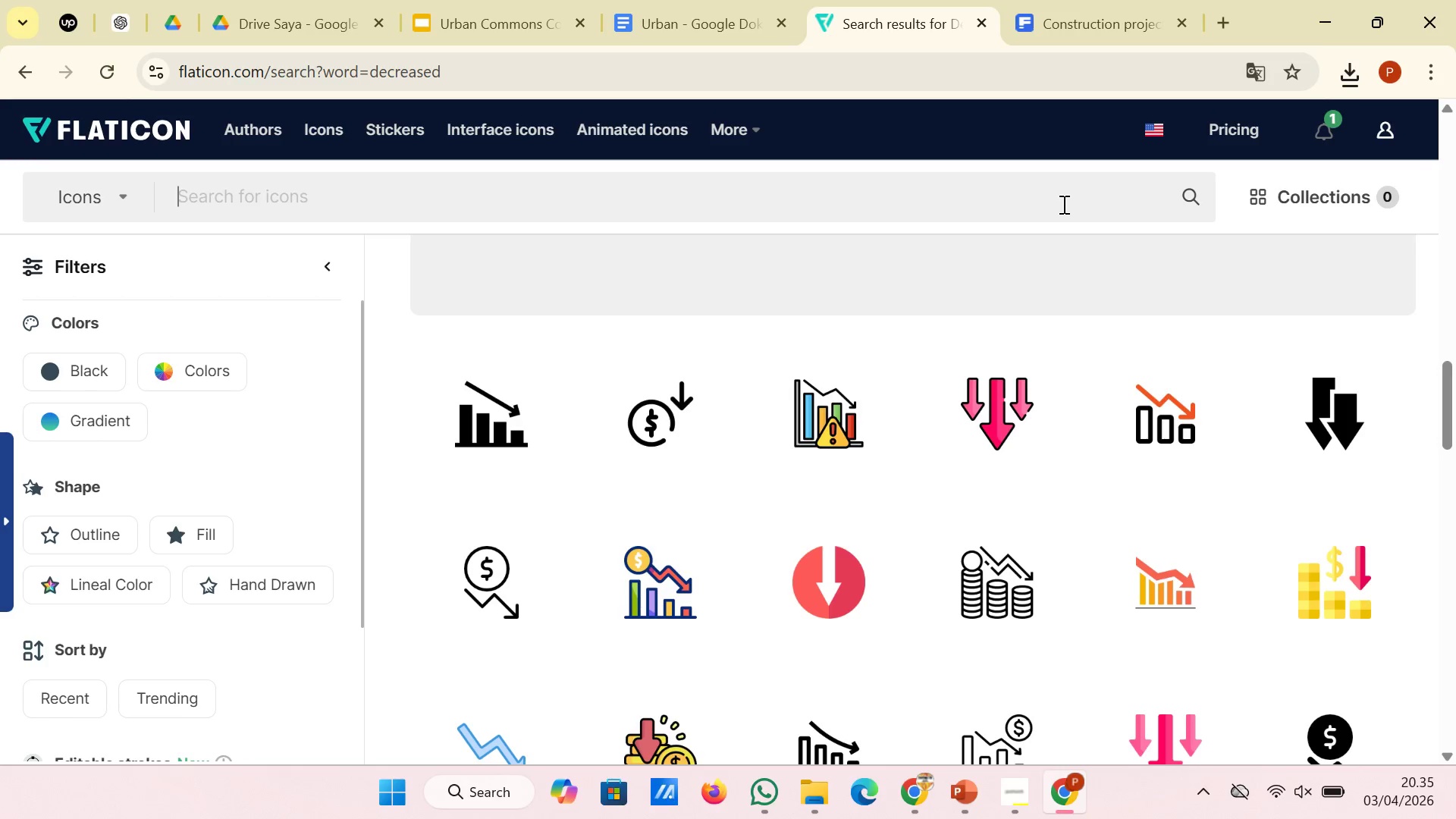 
left_click([1061, 204])
 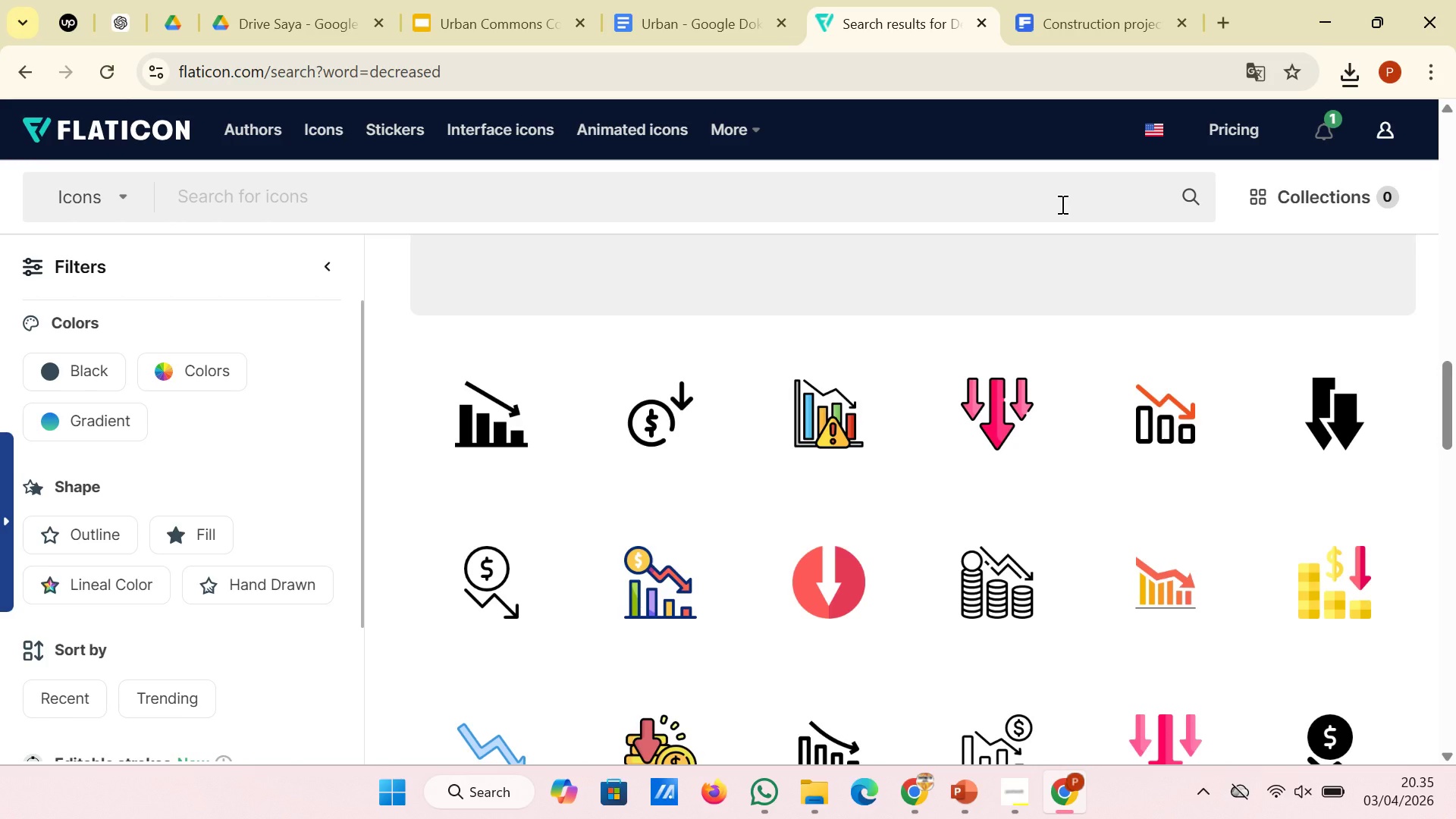 
type(low Q)
key(Backspace)
 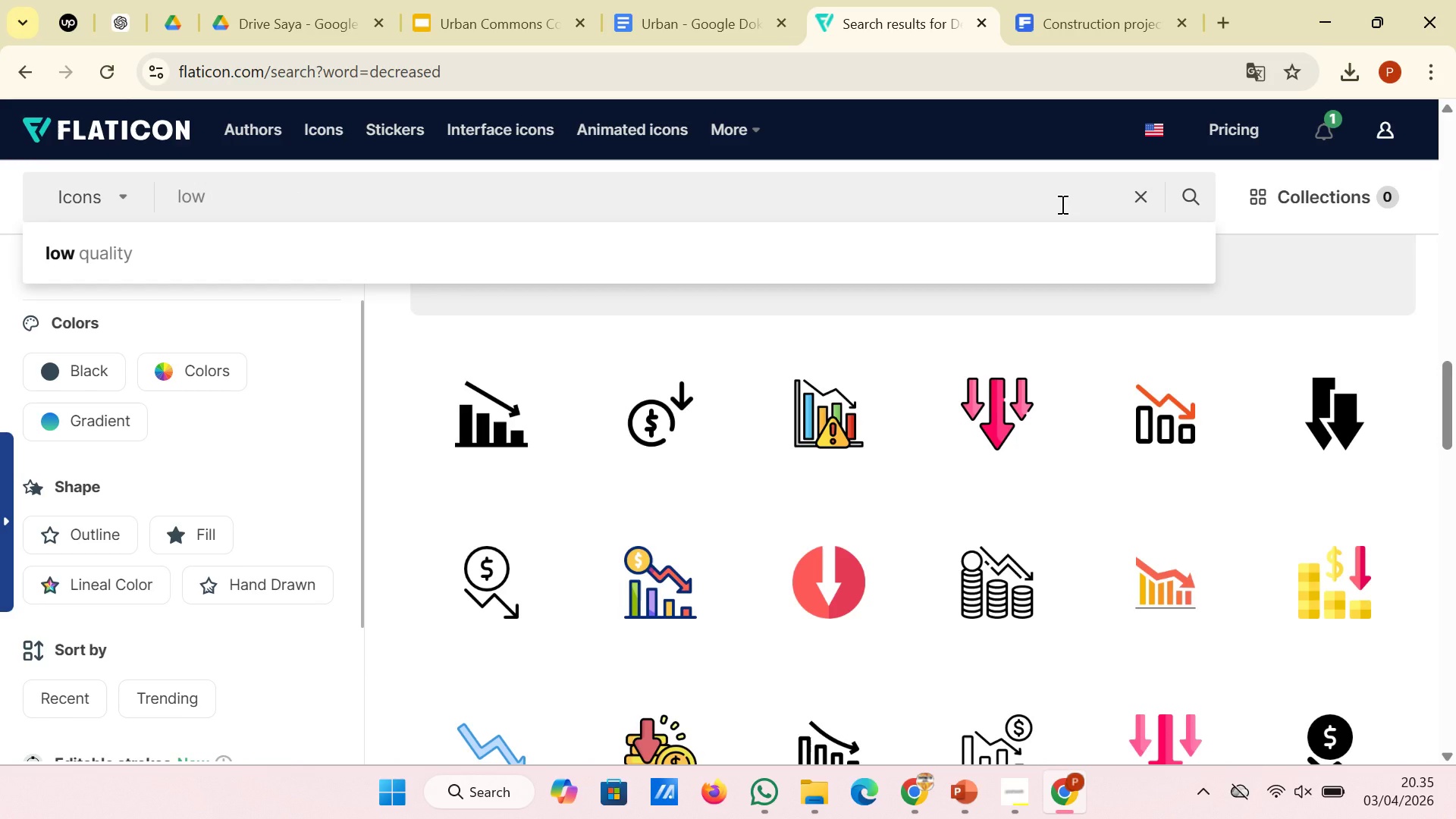 
key(Q)
 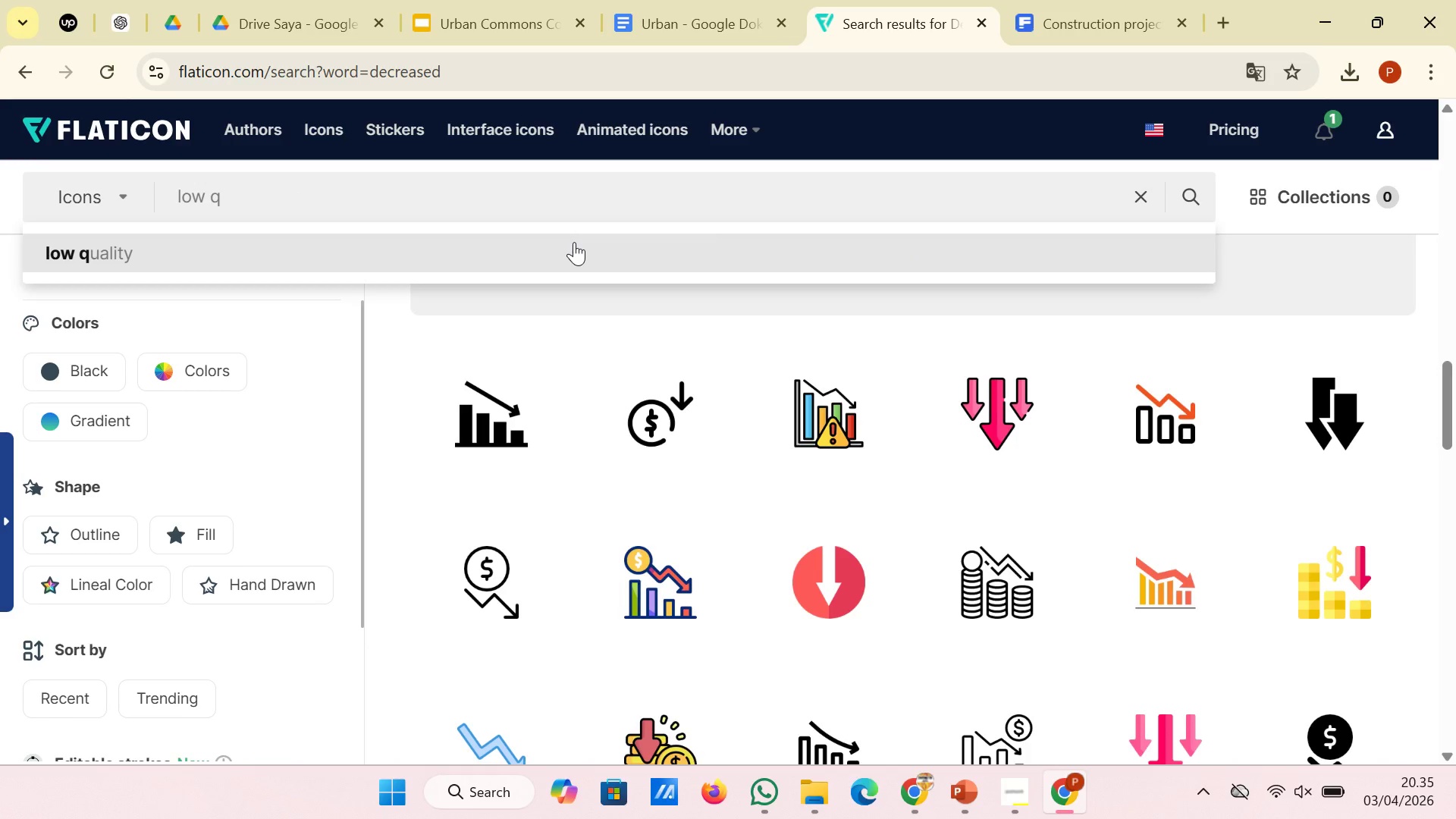 
left_click([574, 242])
 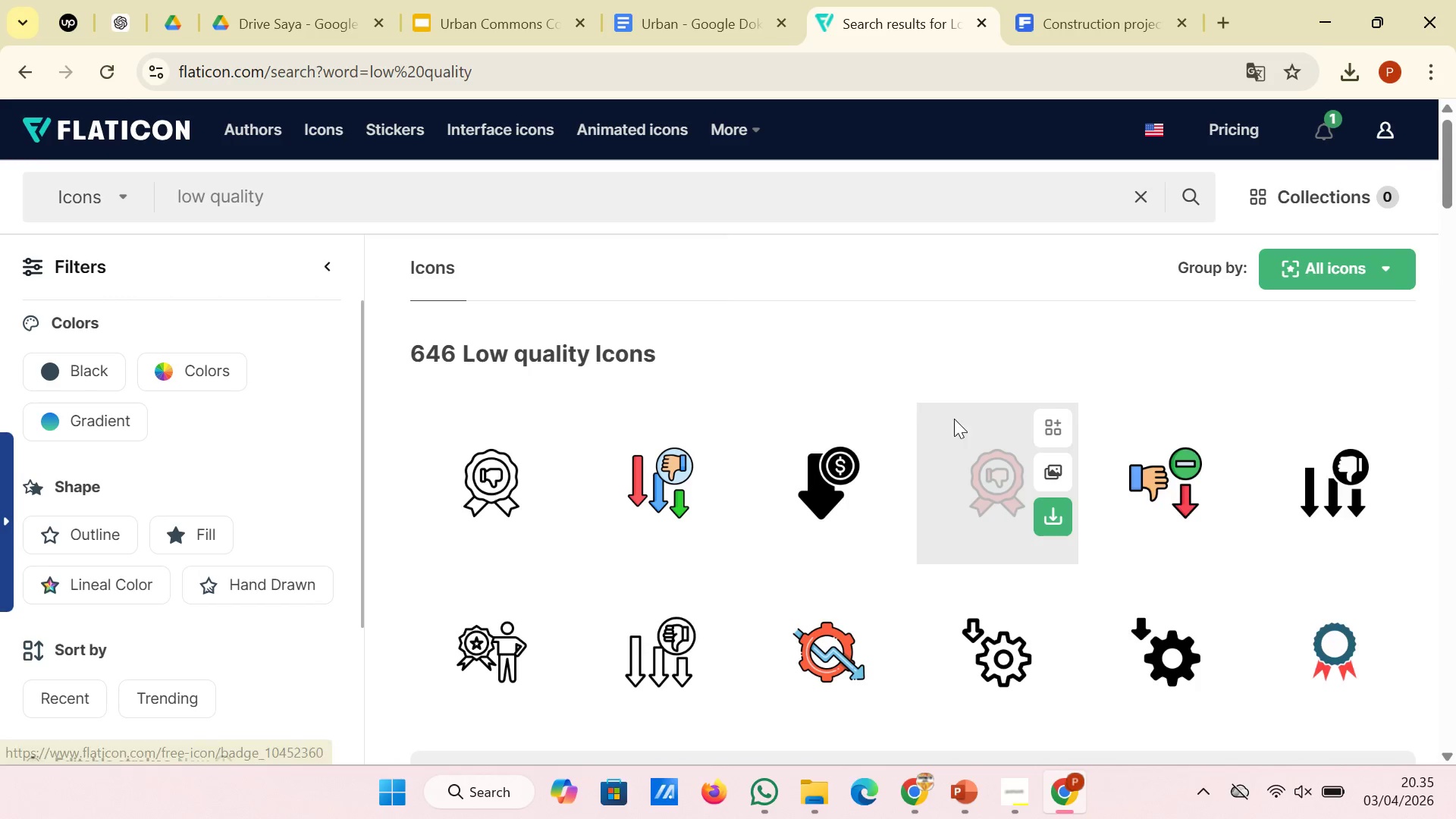 
scroll: coordinate [1088, 557], scroll_direction: down, amount: 11.0
 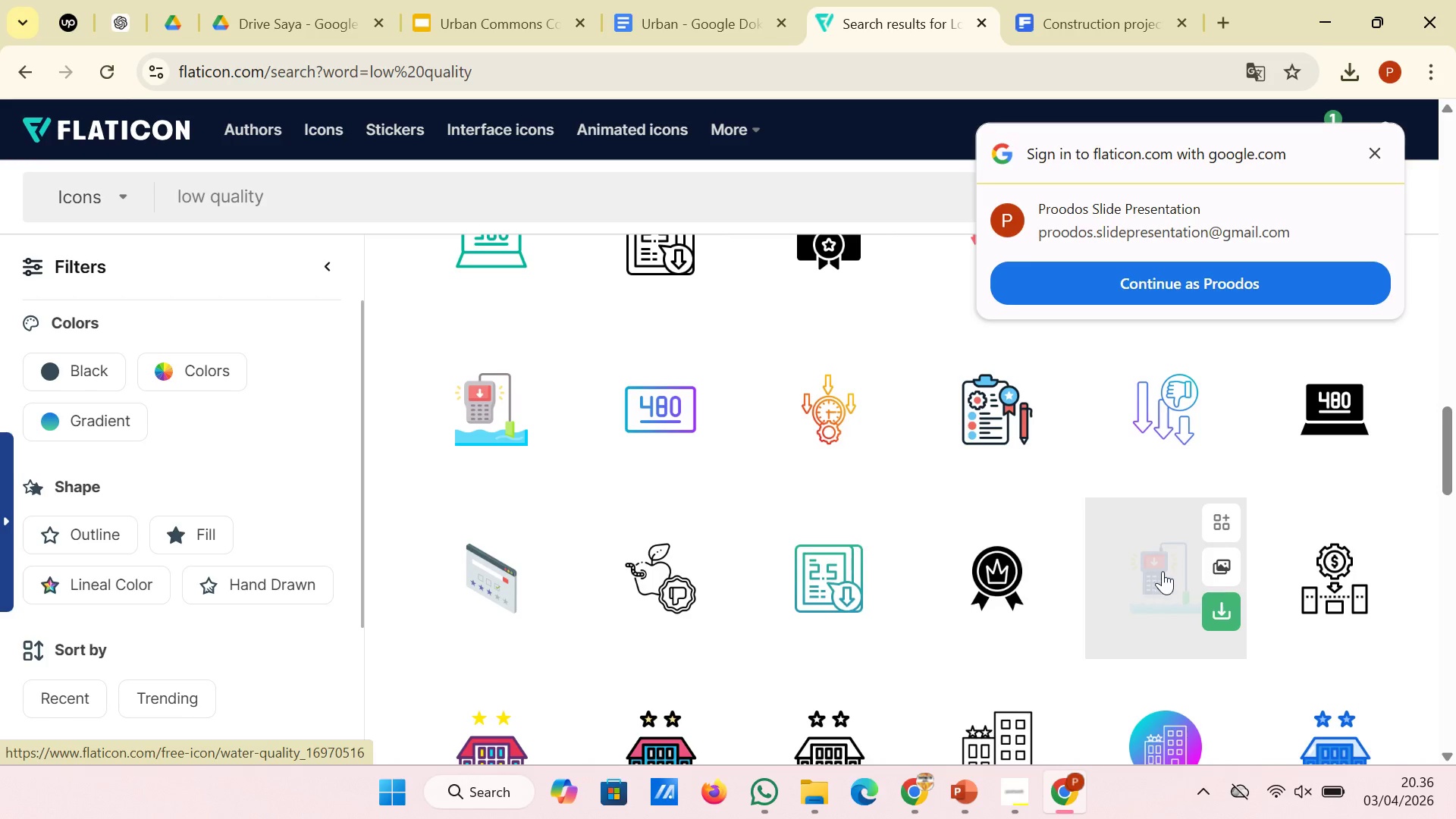 
scroll: coordinate [1159, 535], scroll_direction: up, amount: 8.0
 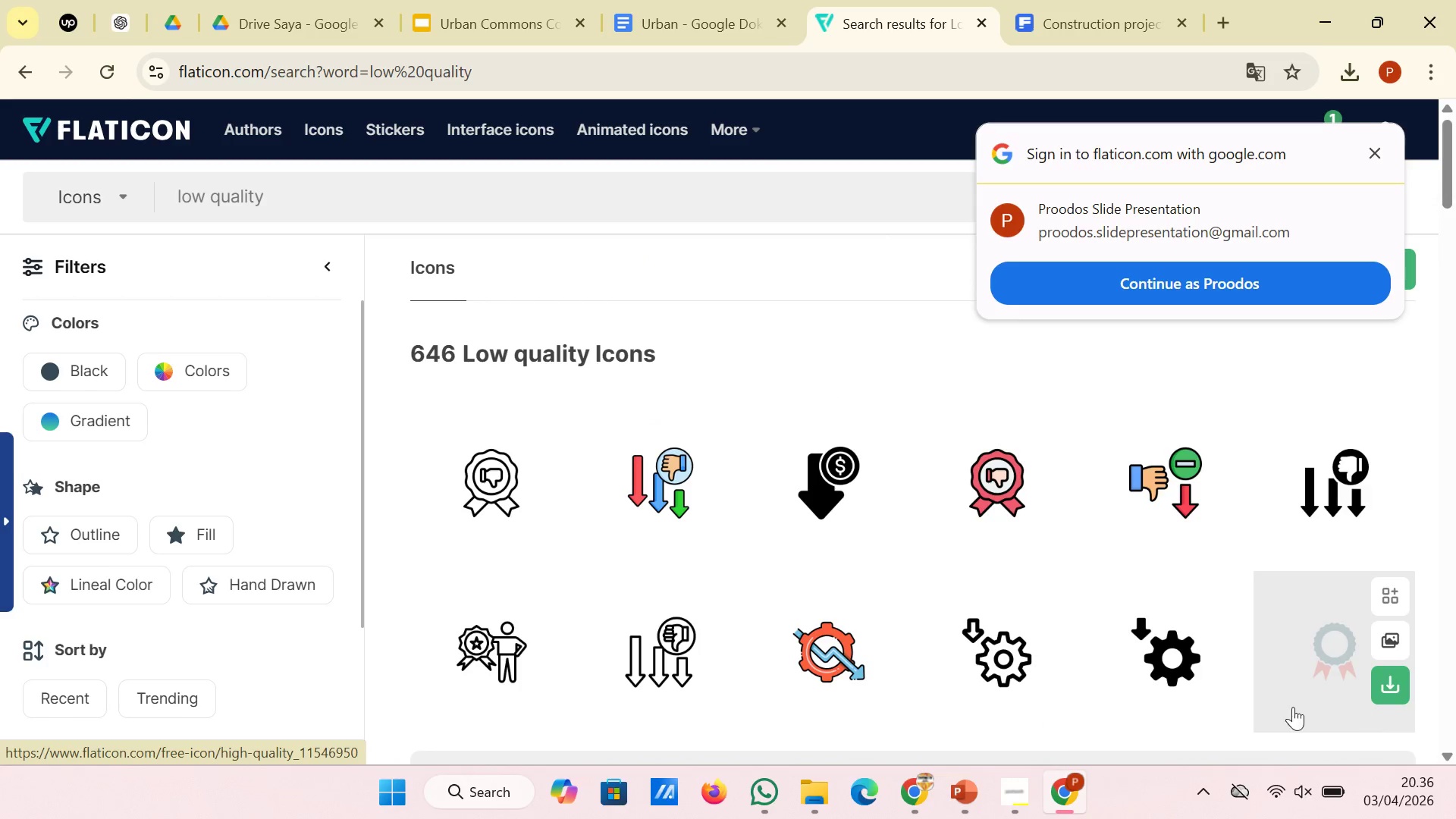 
left_click([1232, 687])
 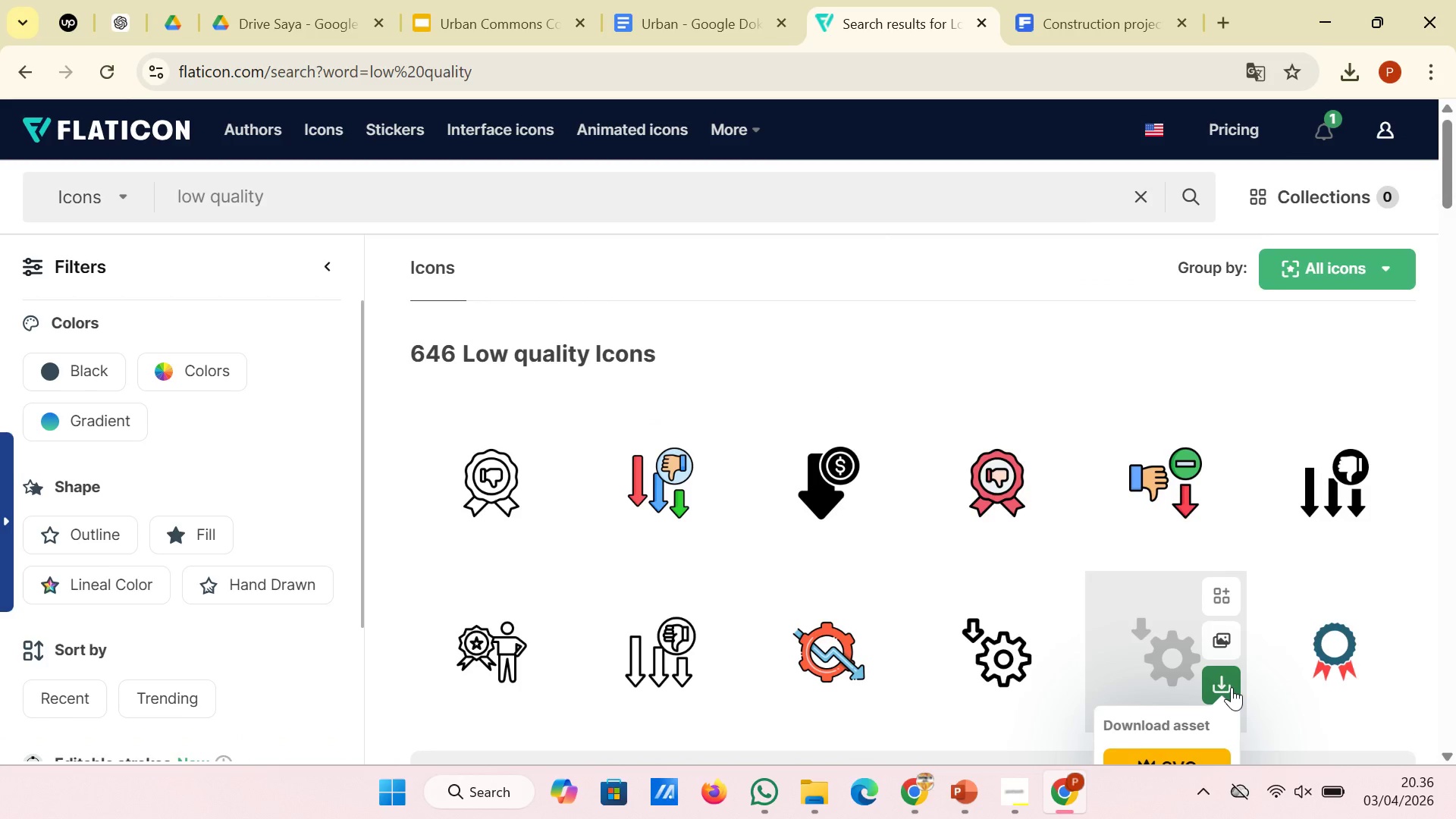 
scroll: coordinate [1232, 687], scroll_direction: down, amount: 1.0
 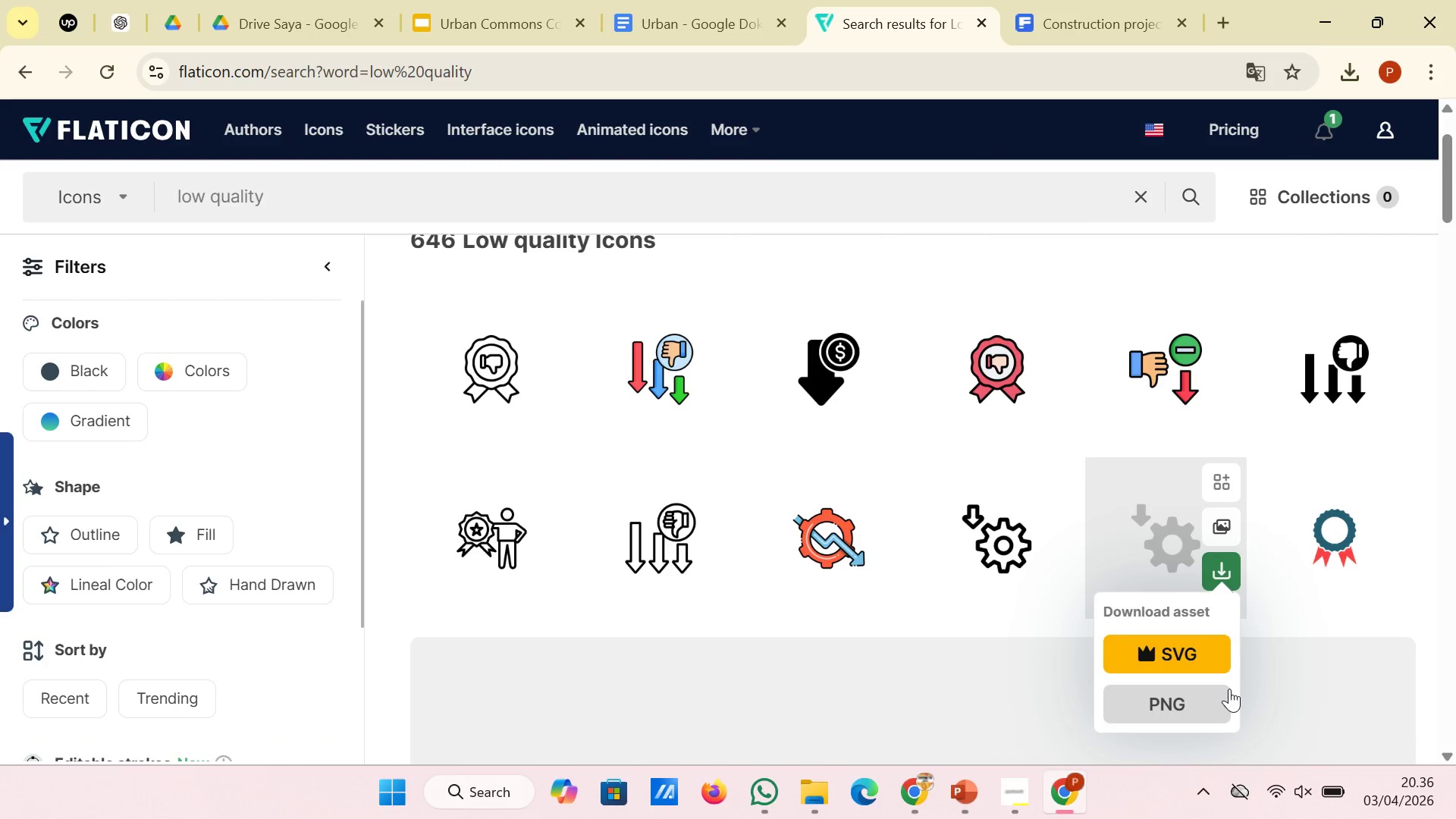 
left_click([1229, 689])
 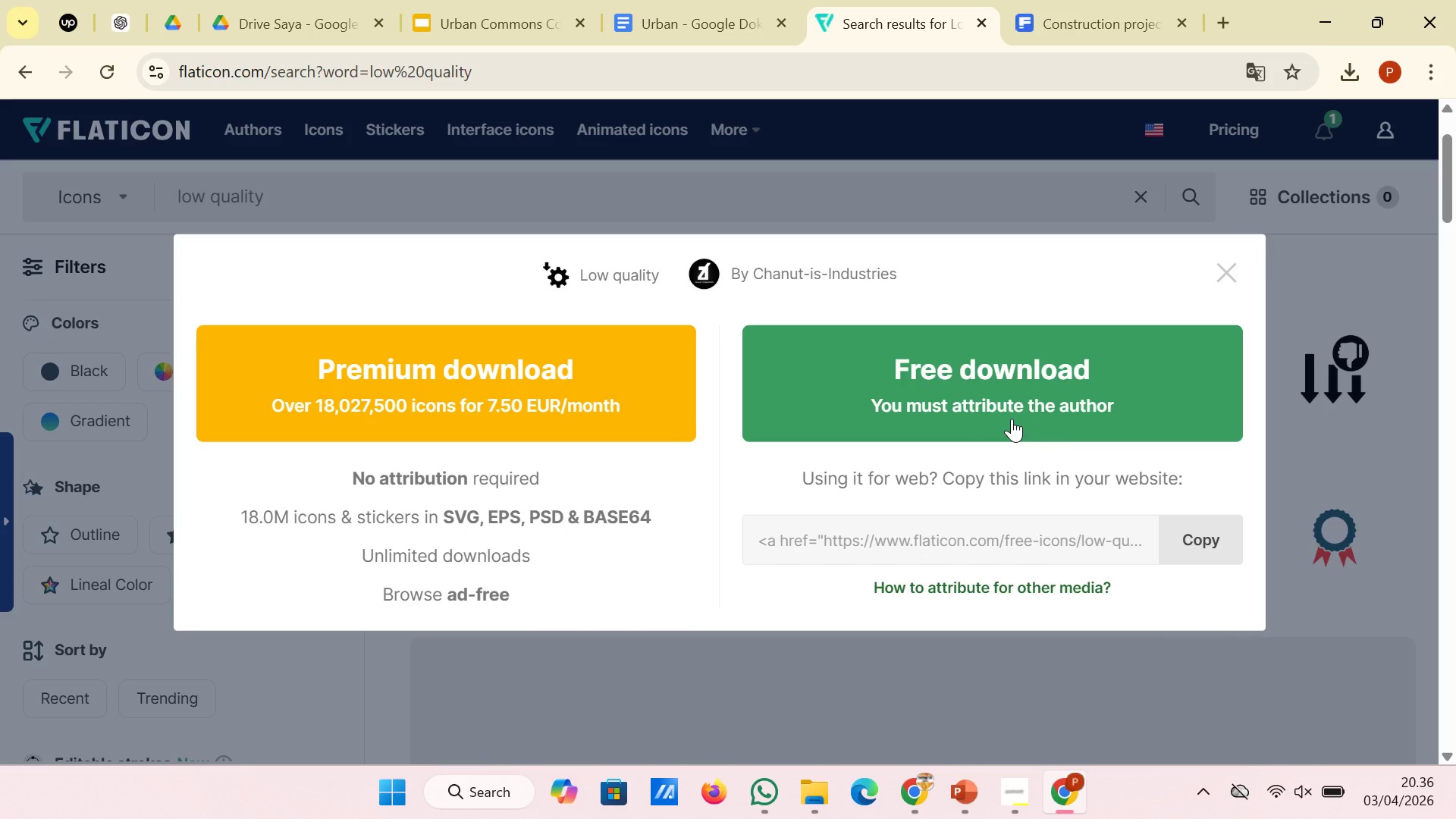 
left_click([1012, 419])
 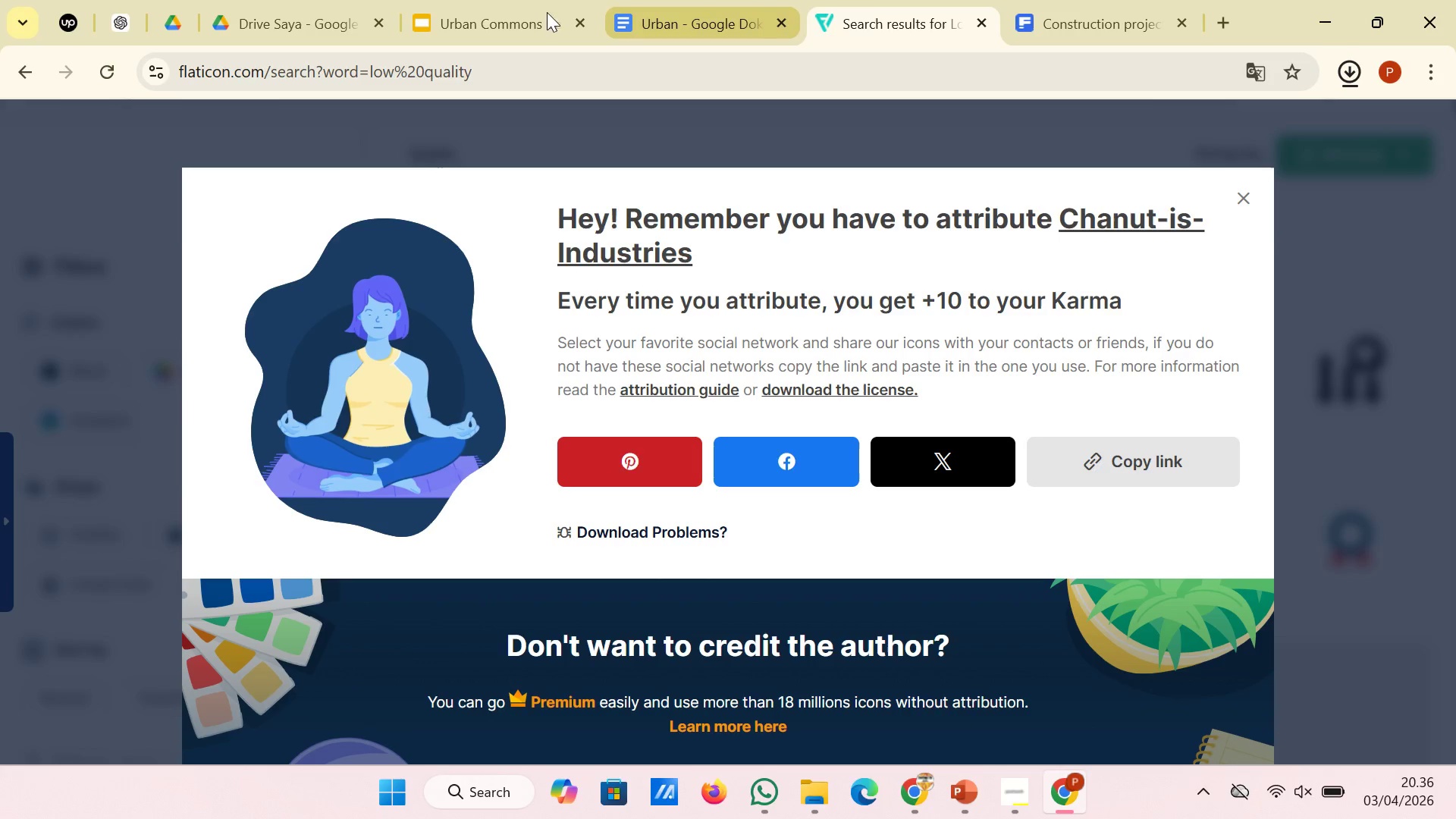 
left_click([441, 0])
 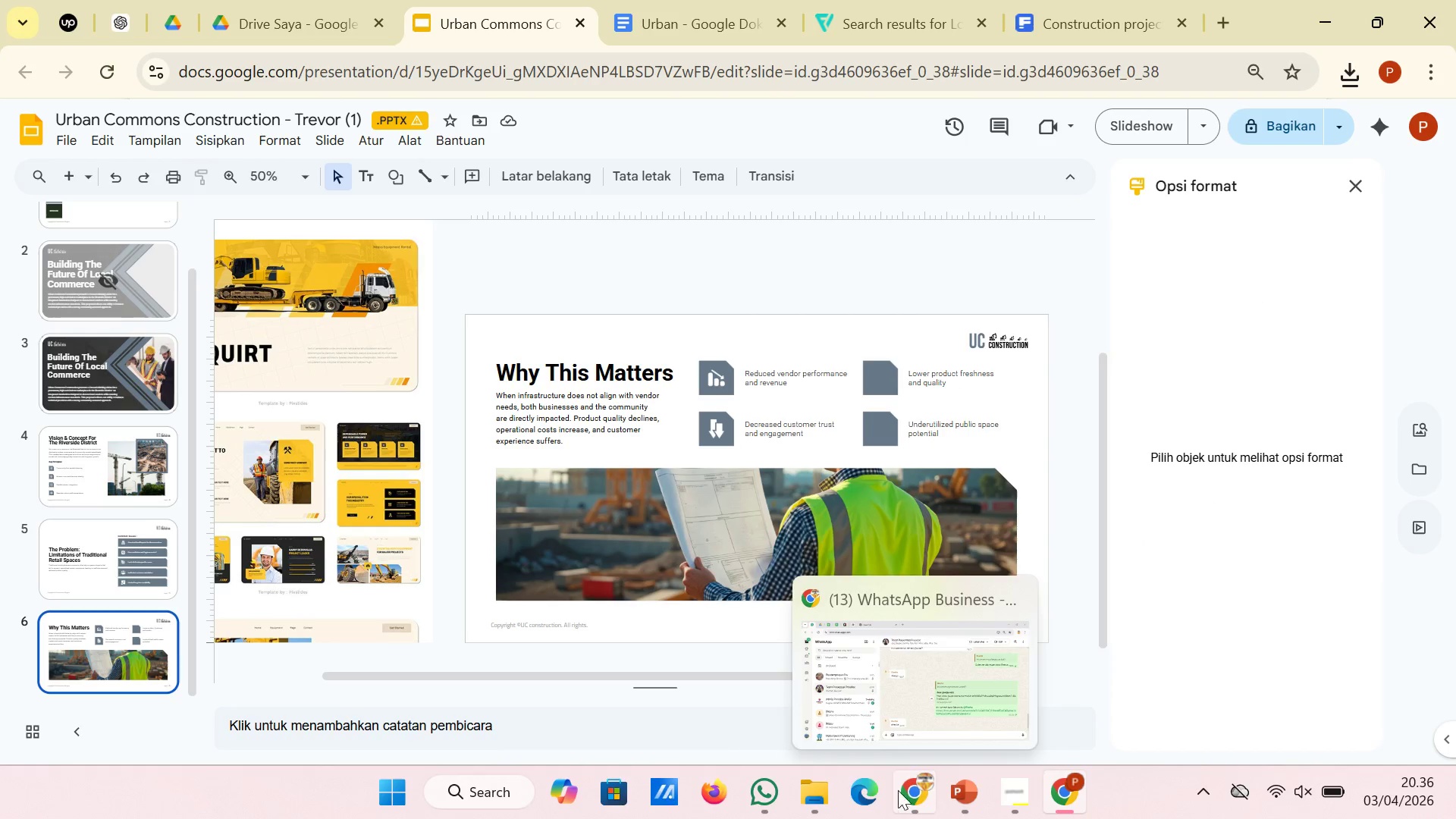 
wait(5.97)
 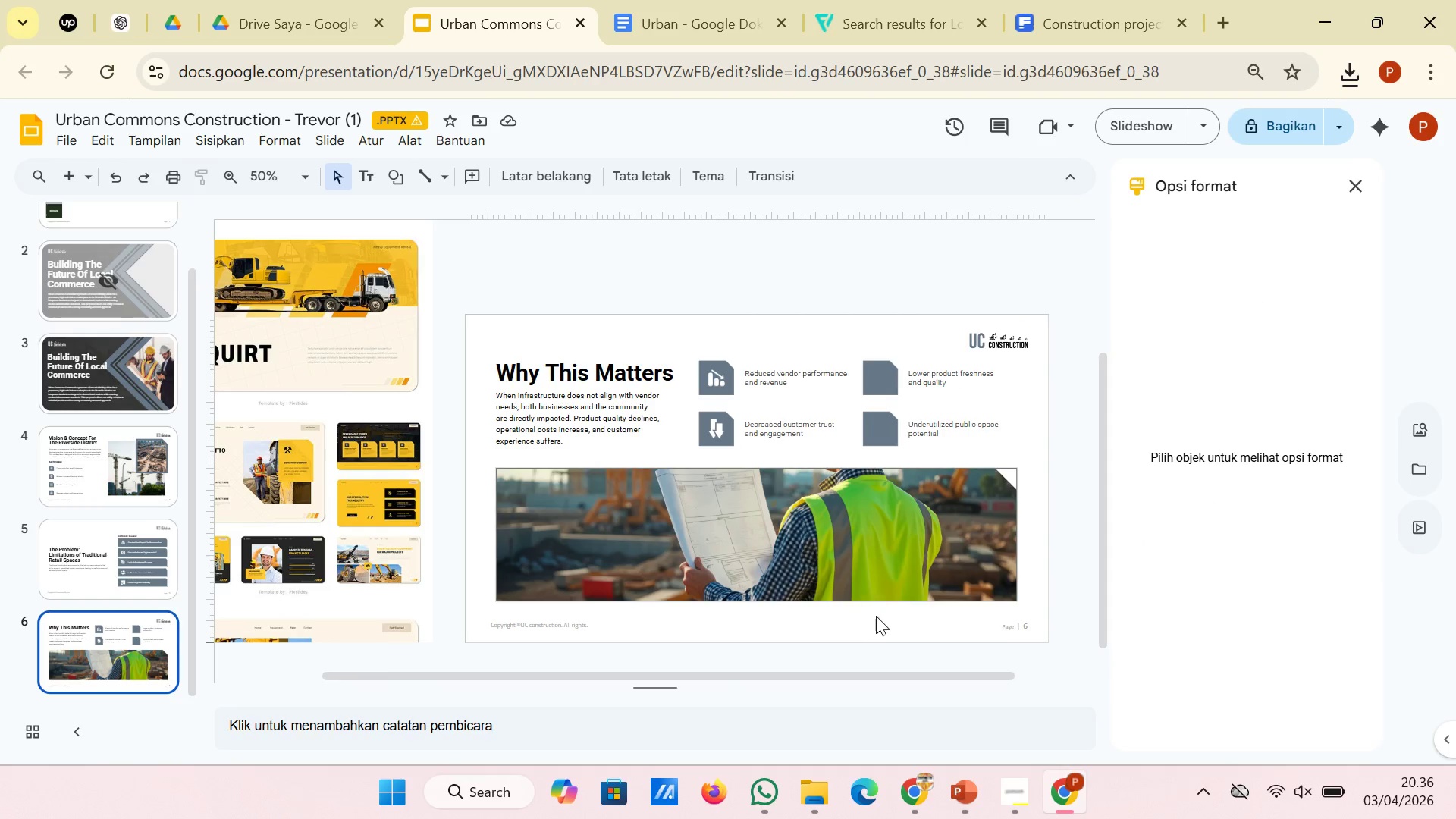 
left_click([806, 698])
 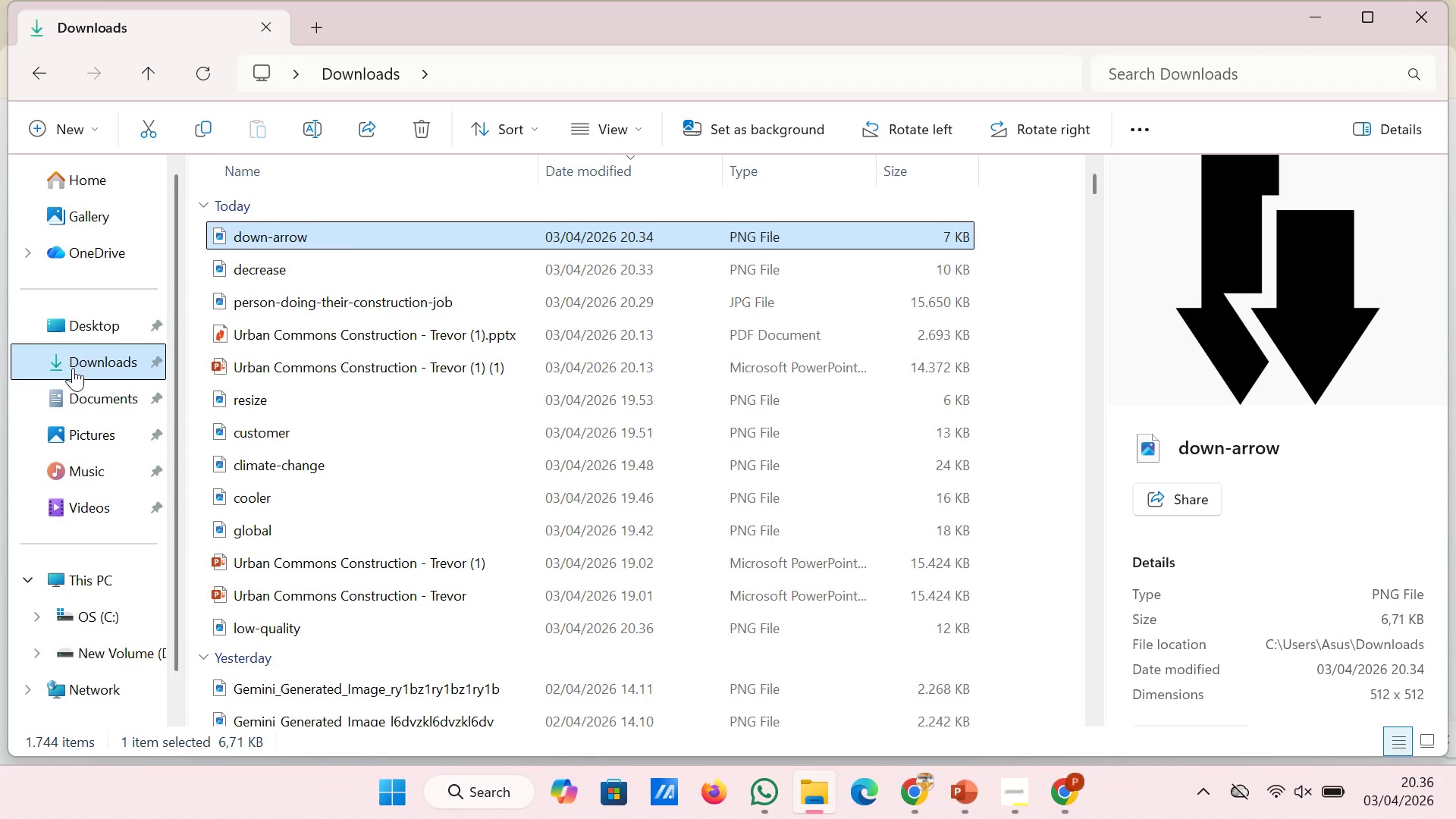 
left_click([73, 368])
 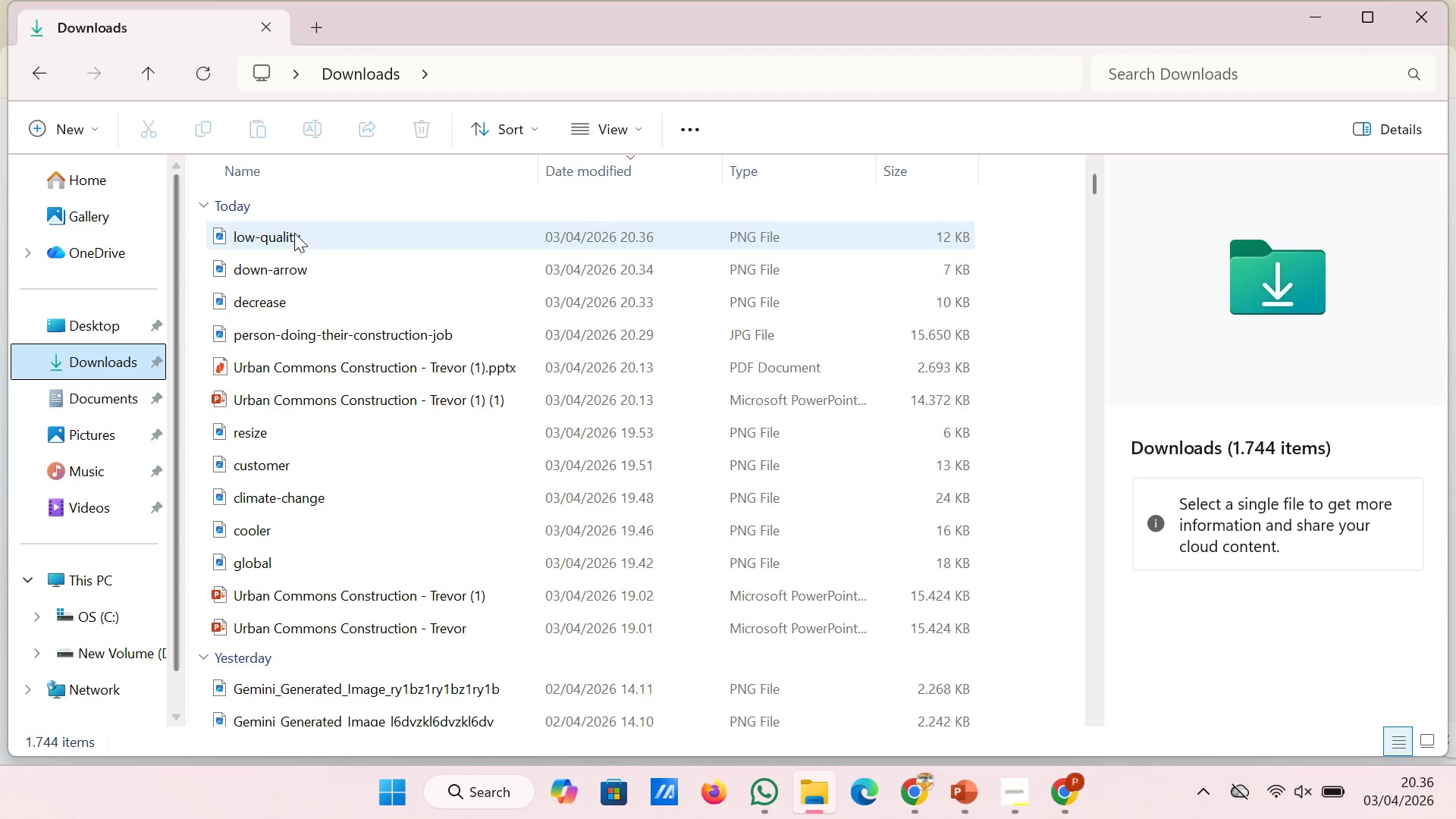 
left_click([294, 233])
 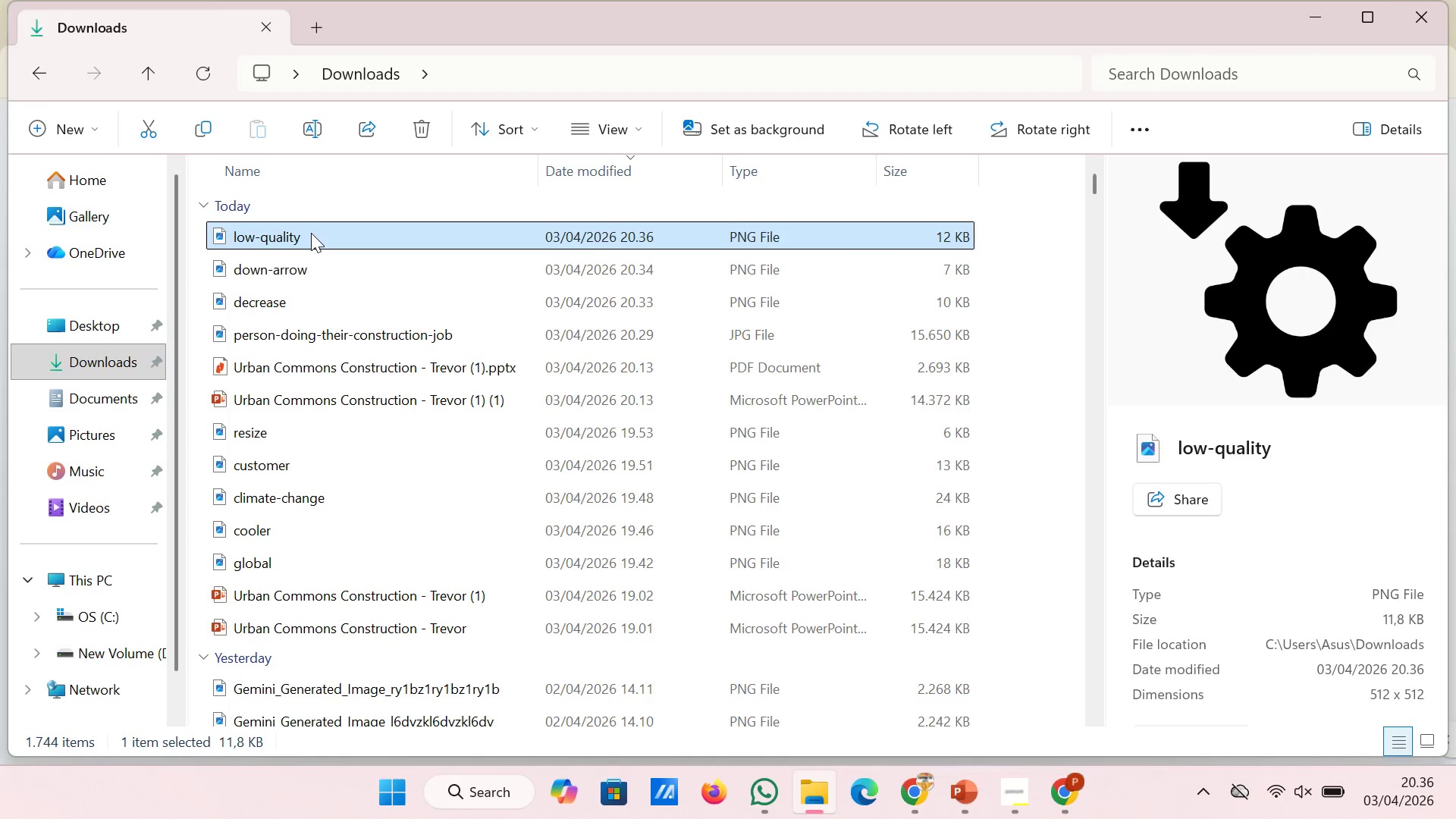 
left_click_drag(start_coordinate=[312, 233], to_coordinate=[882, 394])
 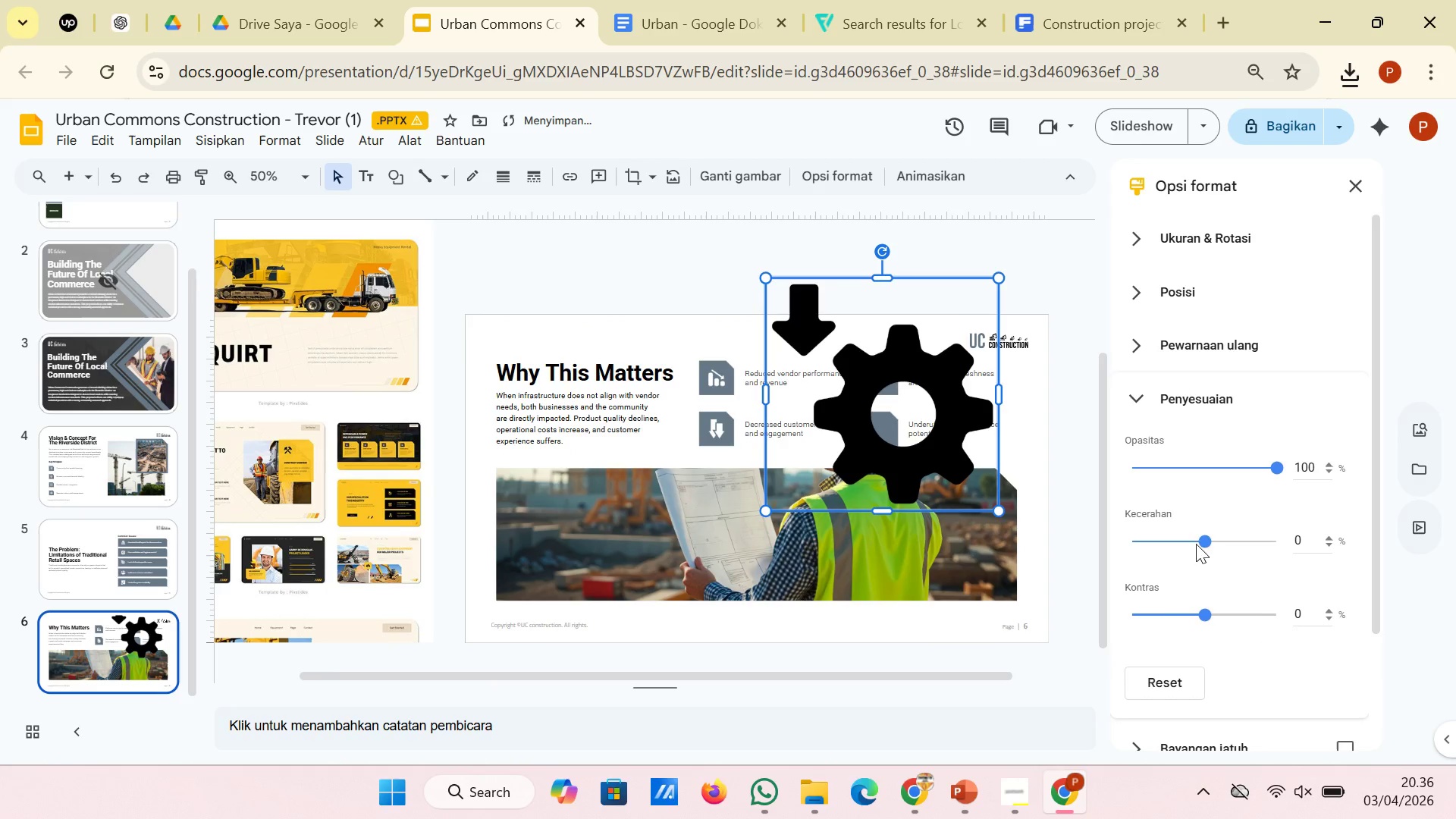 
left_click_drag(start_coordinate=[1205, 538], to_coordinate=[1283, 538])
 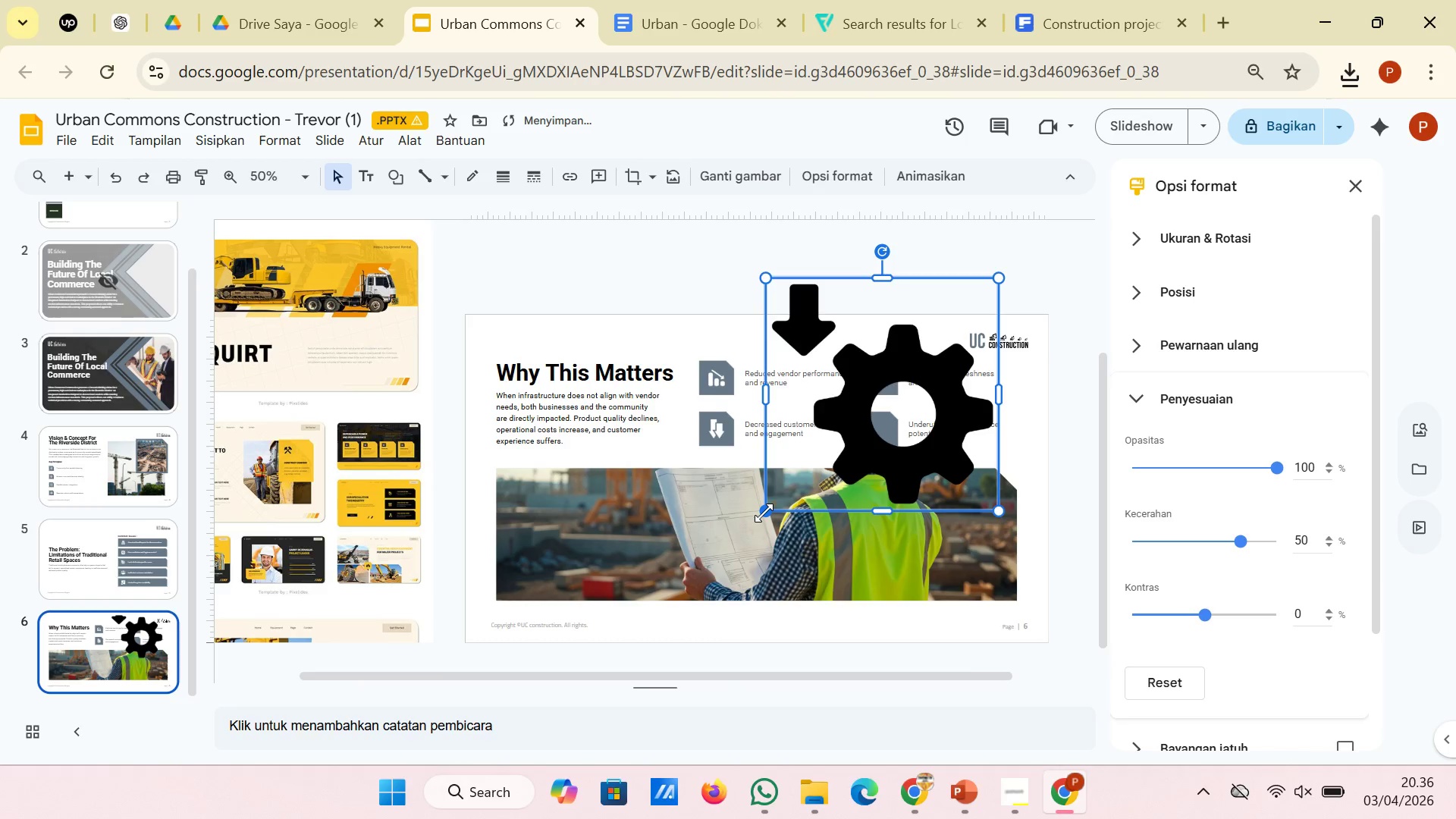 
left_click_drag(start_coordinate=[764, 513], to_coordinate=[963, 304])
 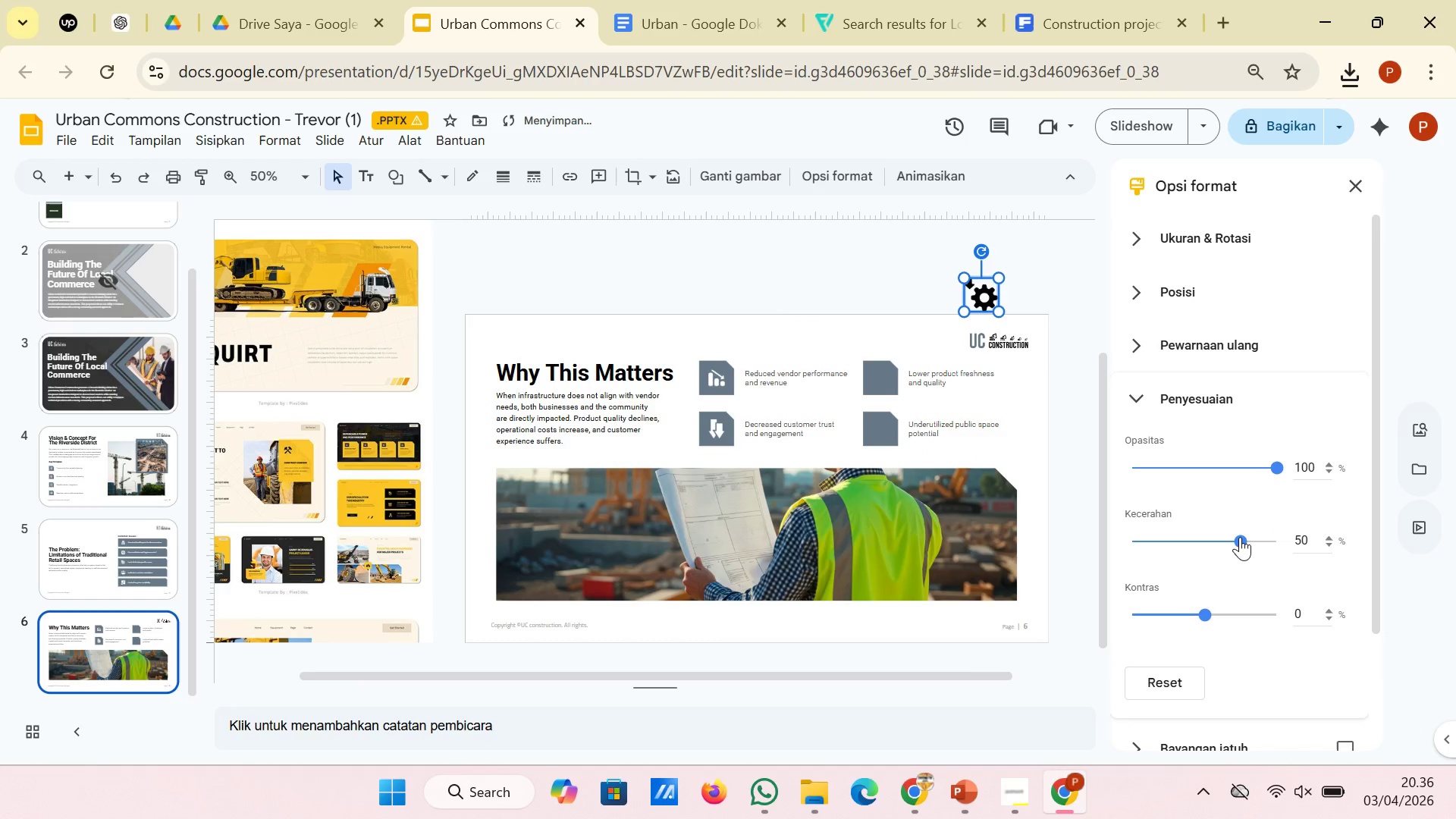 
left_click_drag(start_coordinate=[1242, 537], to_coordinate=[1282, 536])
 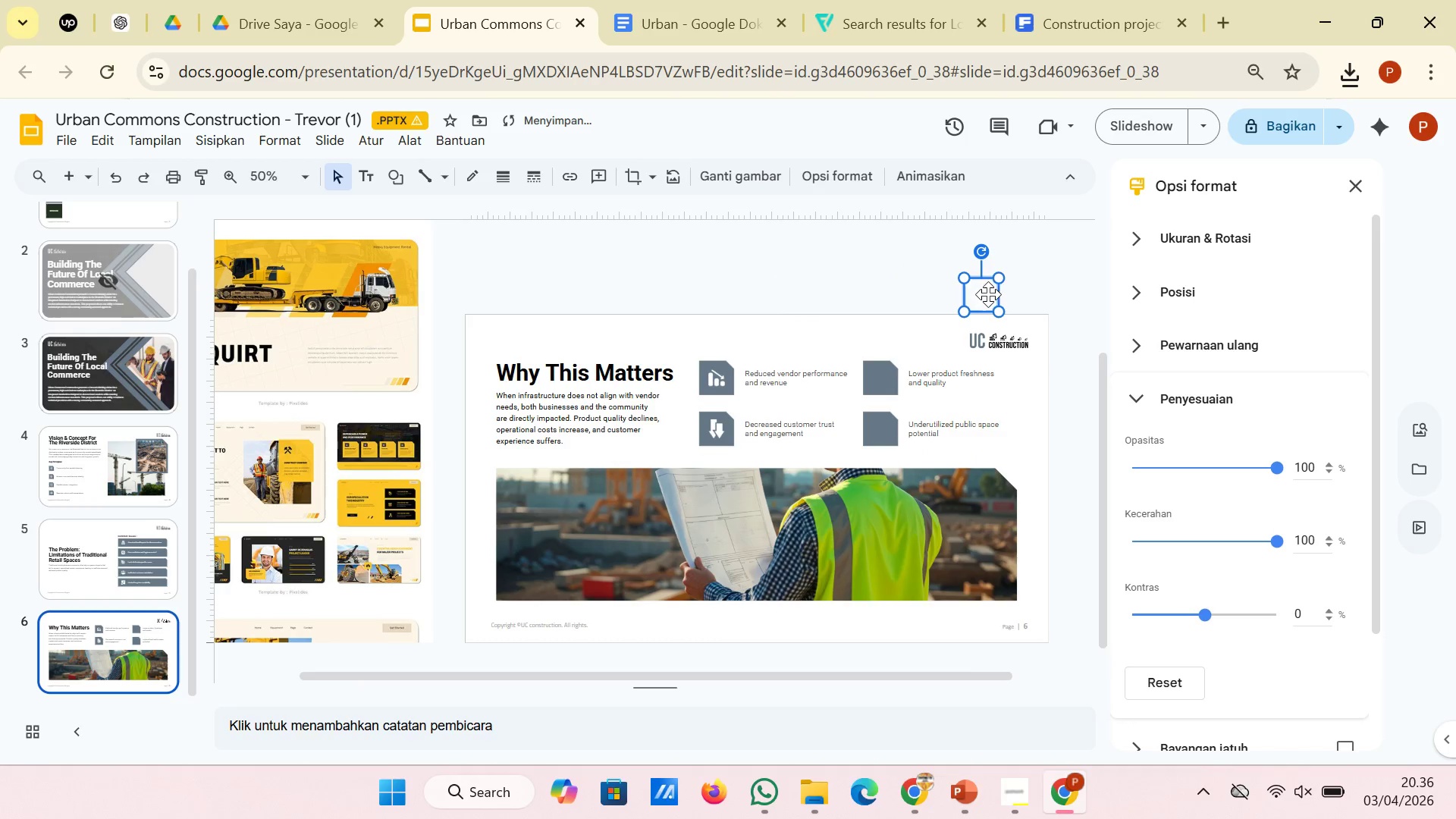 
left_click_drag(start_coordinate=[981, 294], to_coordinate=[874, 384])
 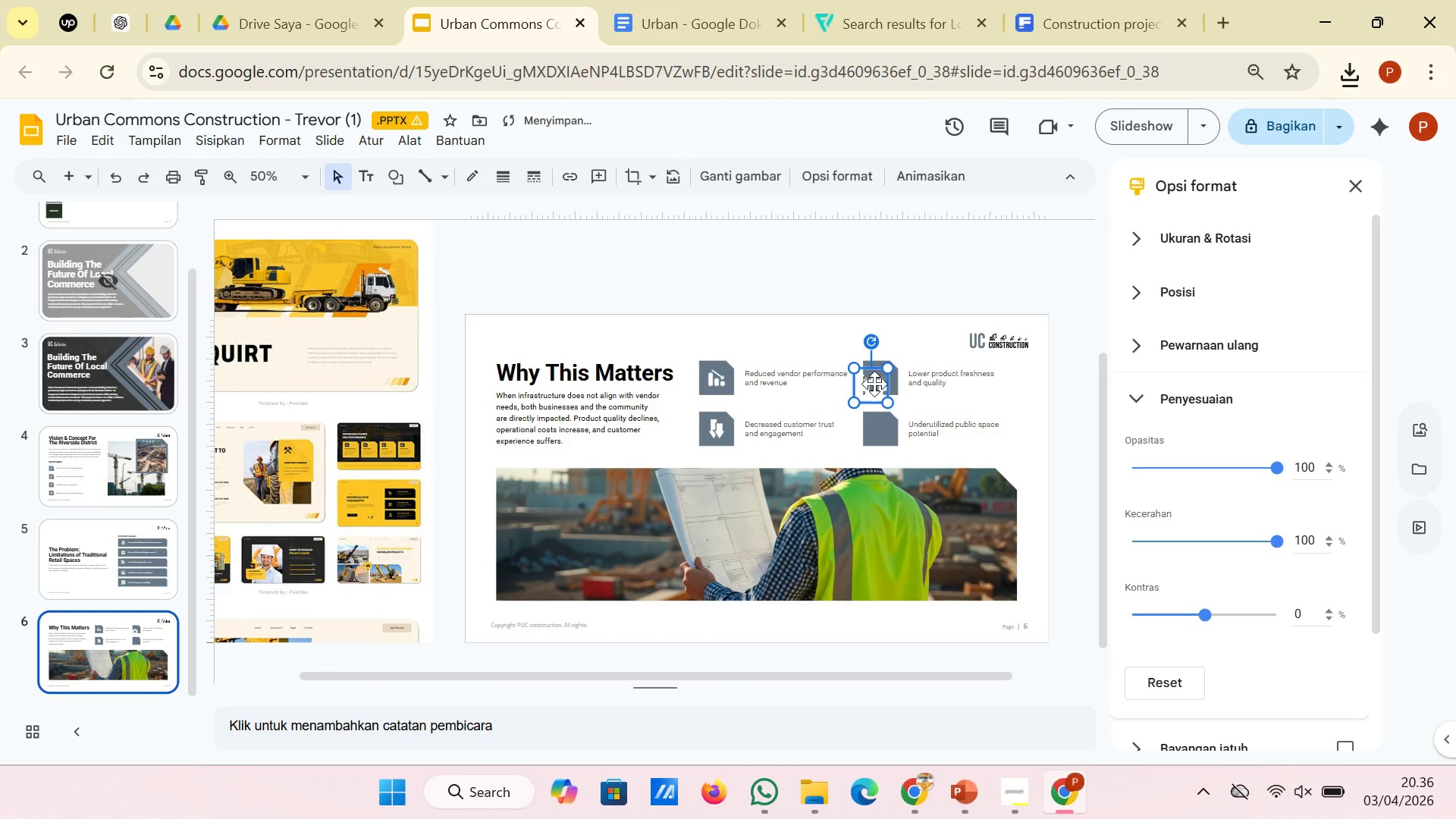 
hold_key(key=ControlLeft, duration=1.56)
scroll: coordinate [874, 384], scroll_direction: up, amount: 4.0
 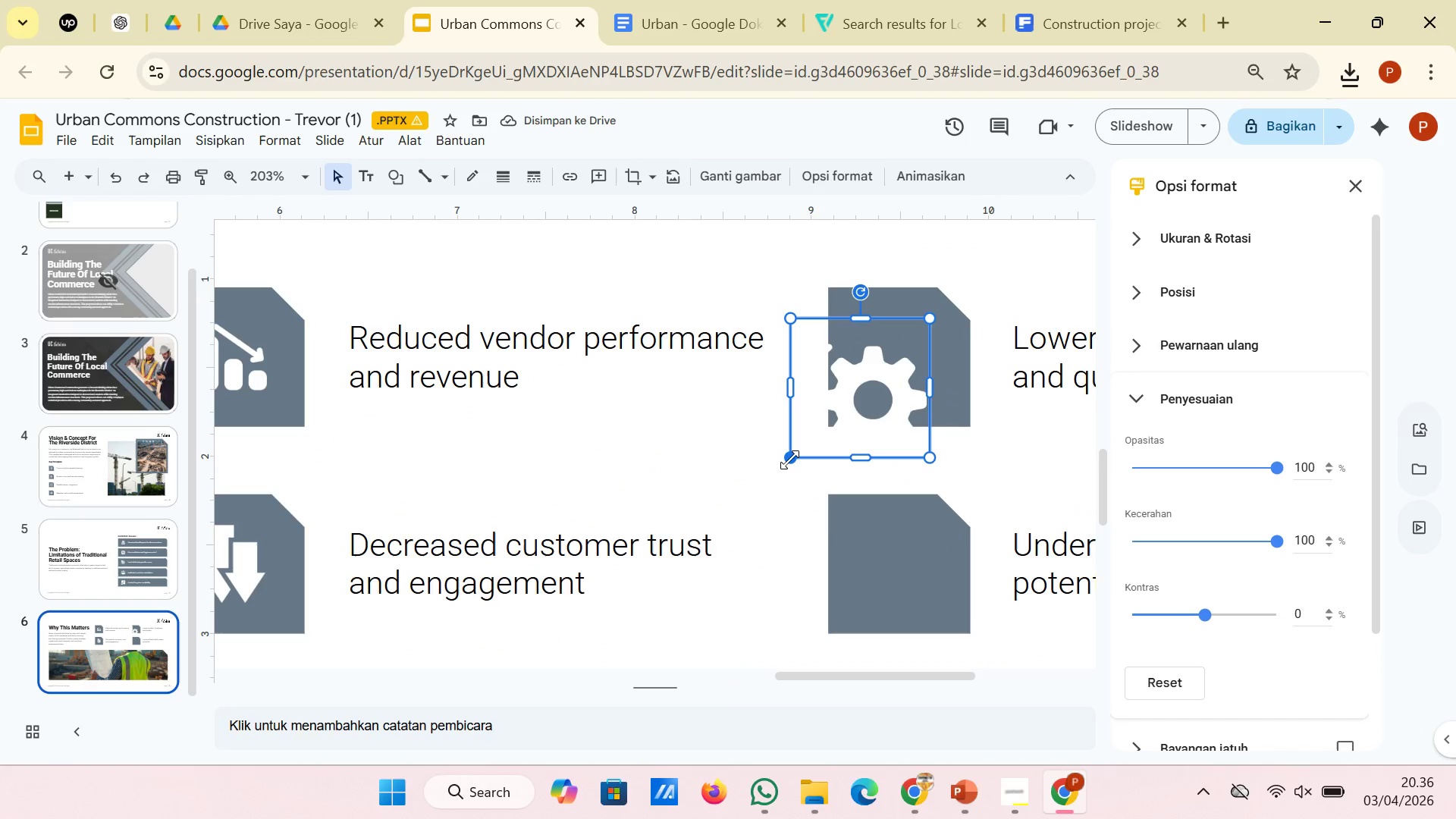 
left_click_drag(start_coordinate=[790, 460], to_coordinate=[873, 399])
 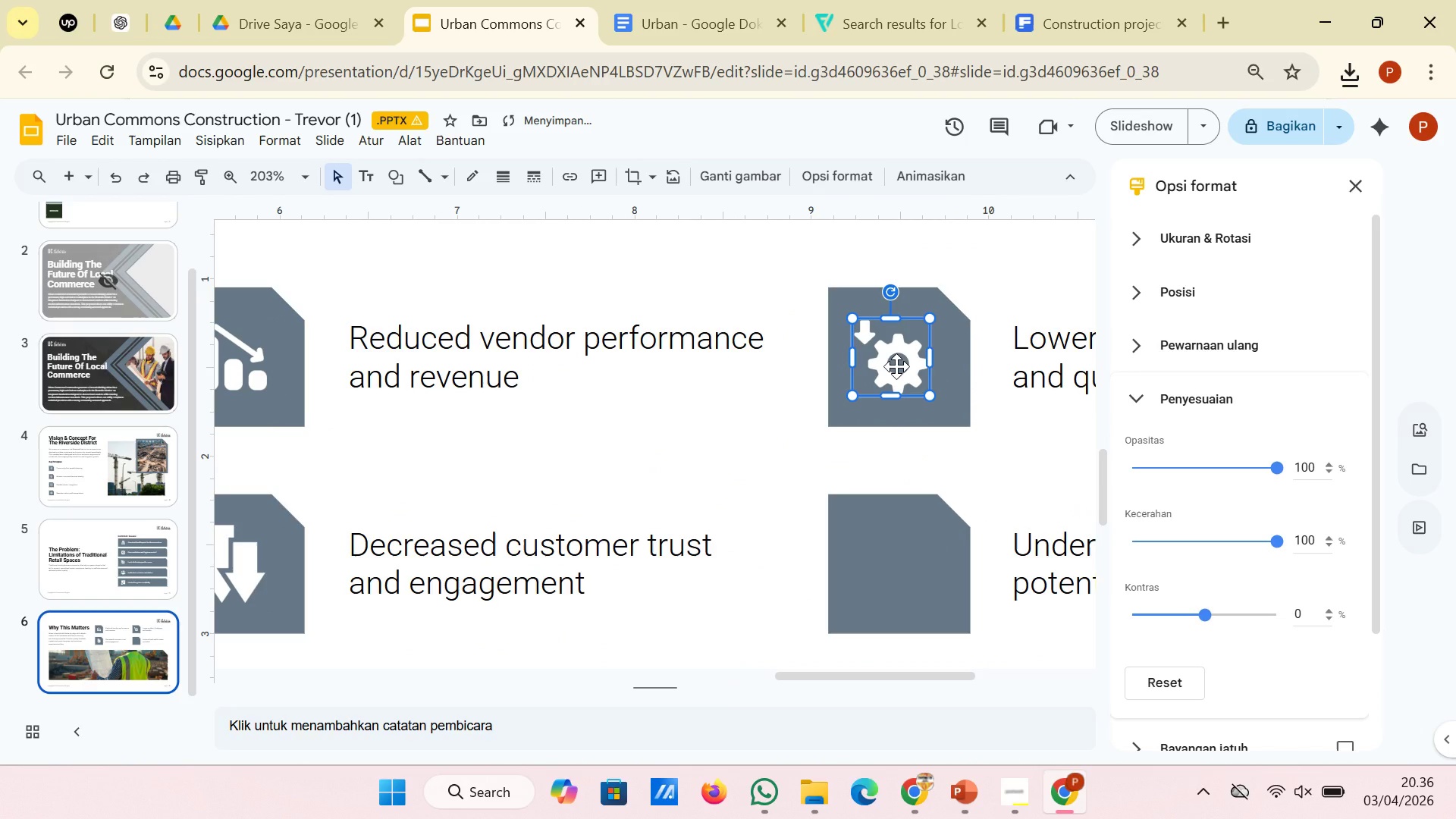 
left_click_drag(start_coordinate=[896, 366], to_coordinate=[904, 366])
 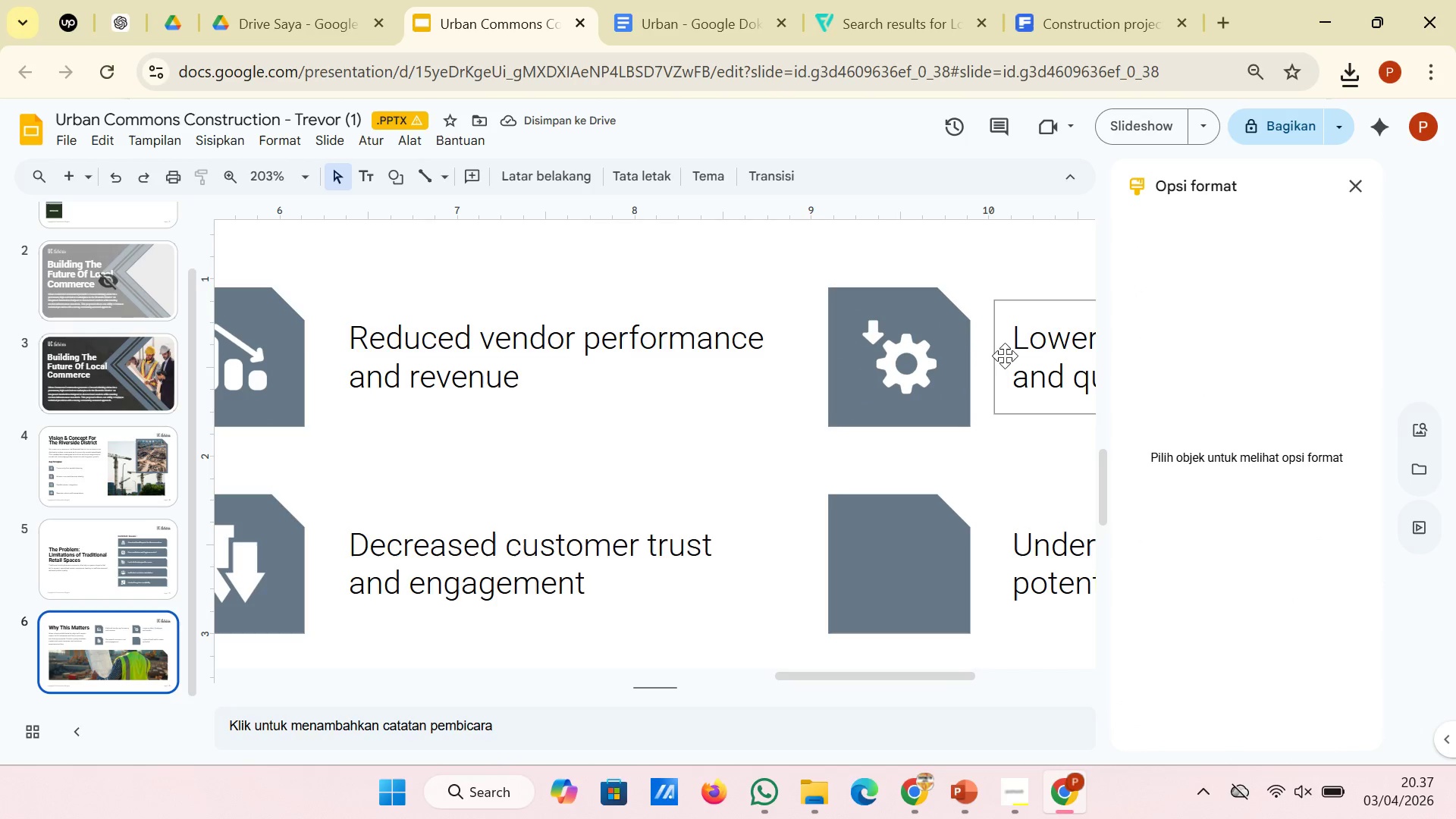 
hold_key(key=ControlLeft, duration=2.05)
scroll: coordinate [895, 386], scroll_direction: down, amount: 2.0
 